 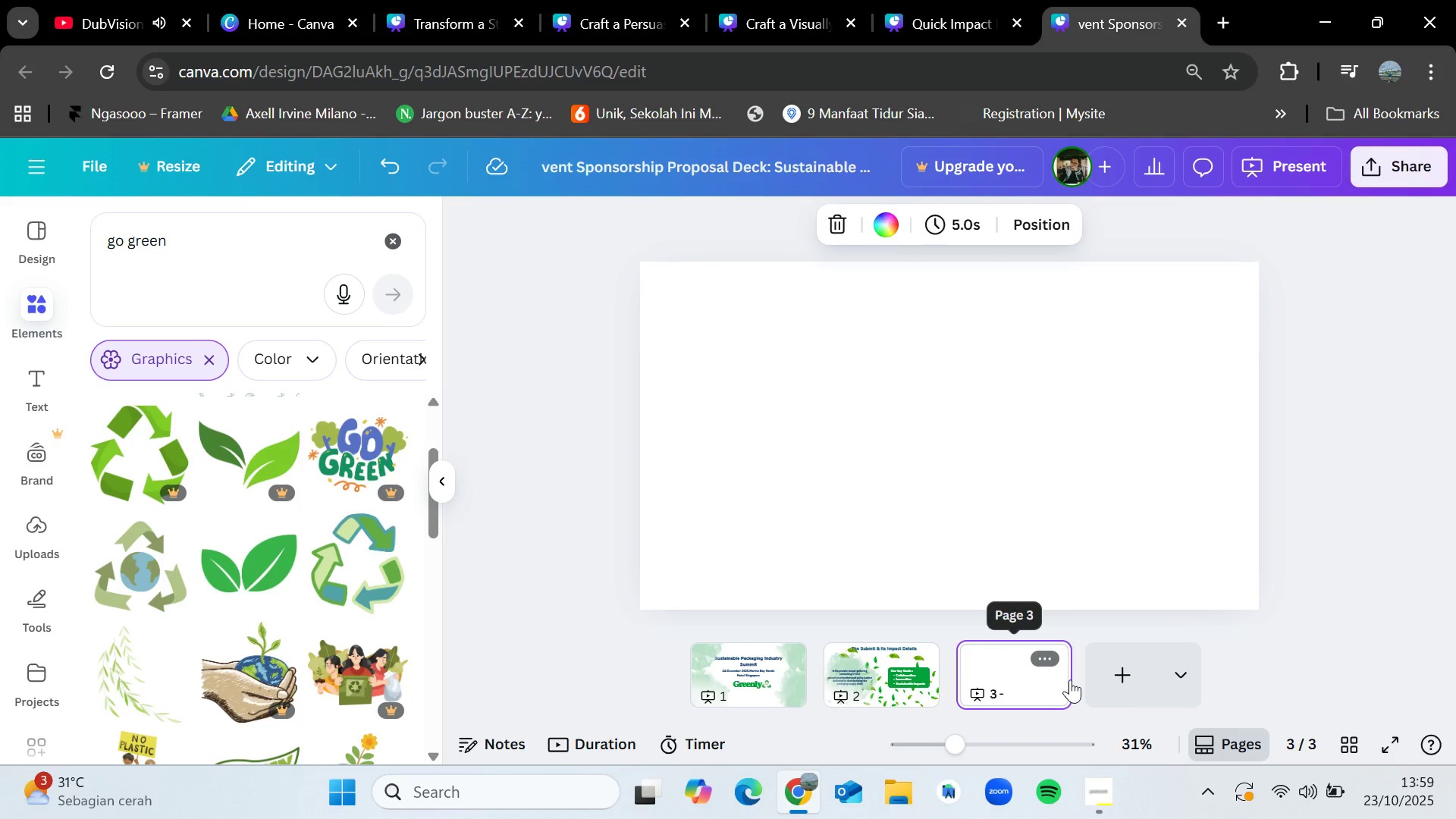 
left_click([858, 677])
 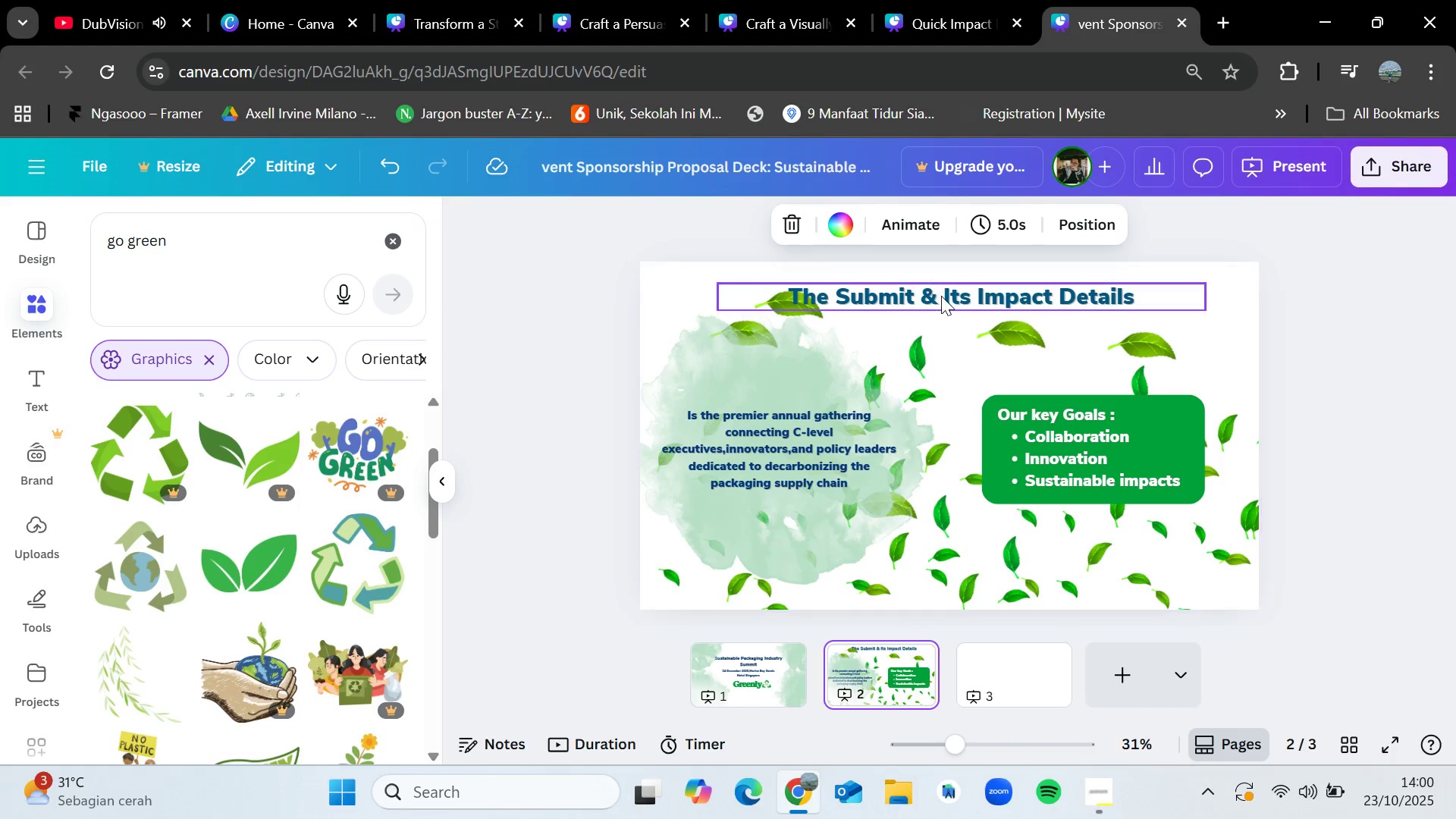 
left_click([941, 296])
 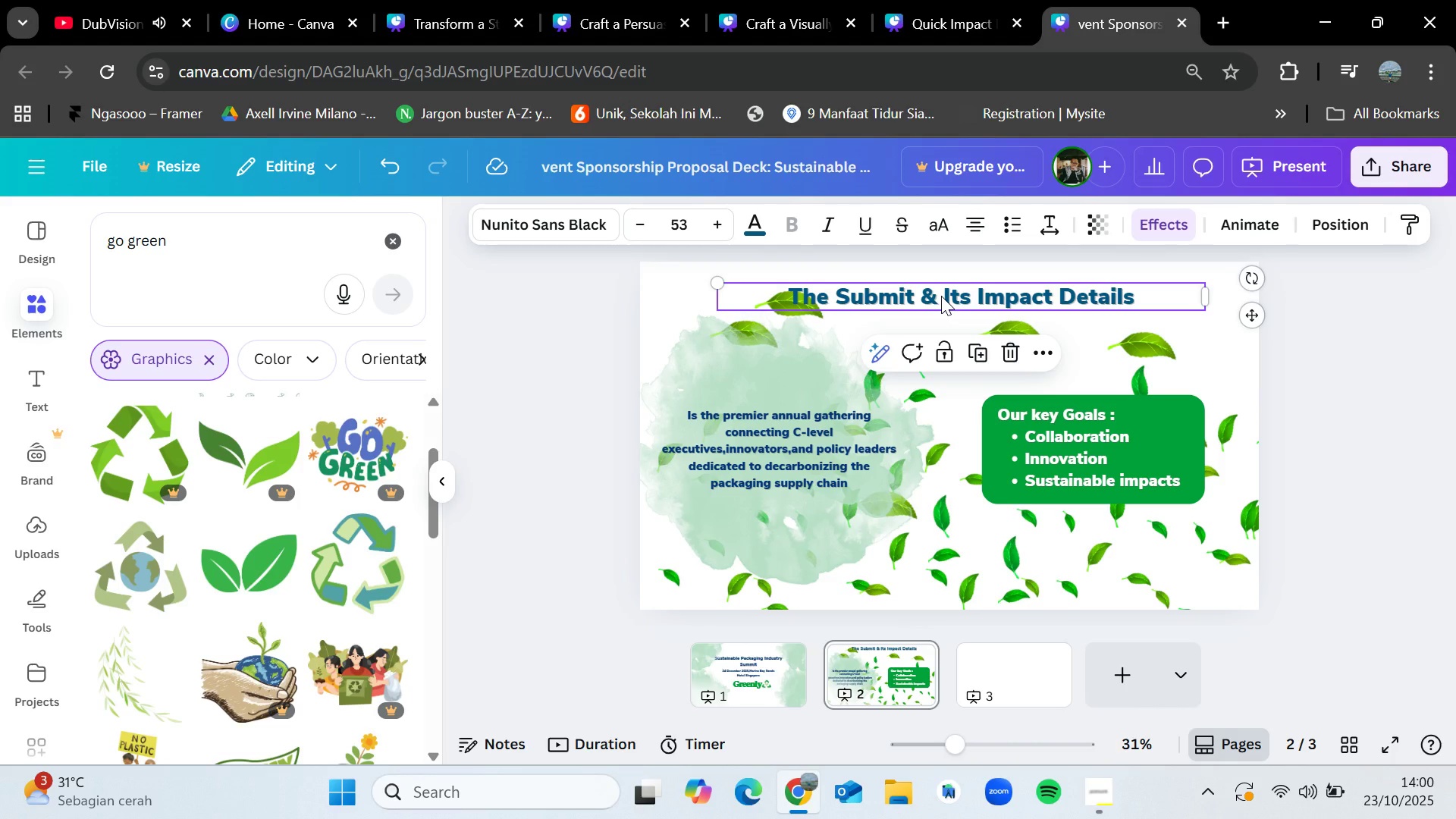 
key(Control+C)
 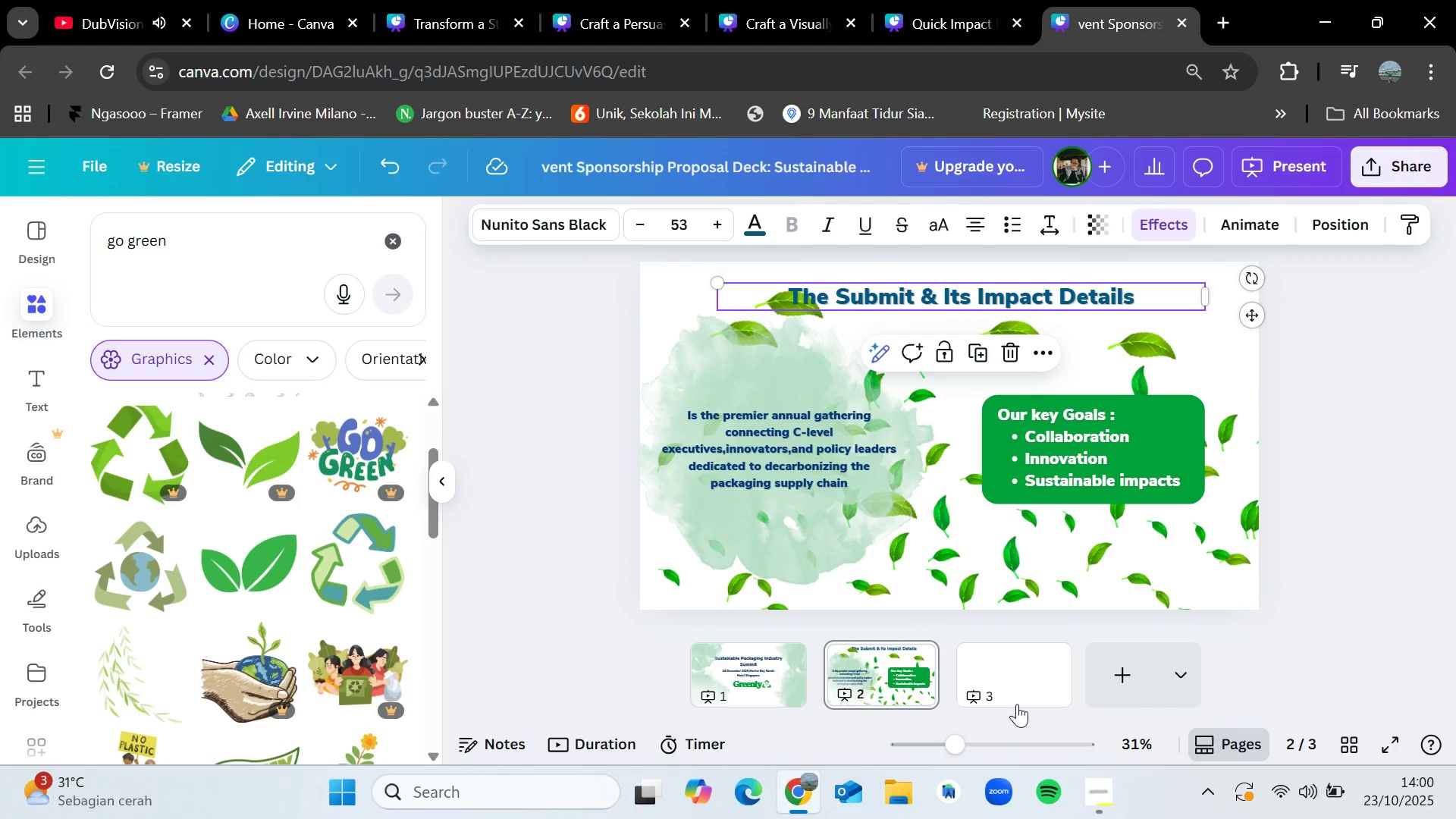 
left_click([1021, 689])
 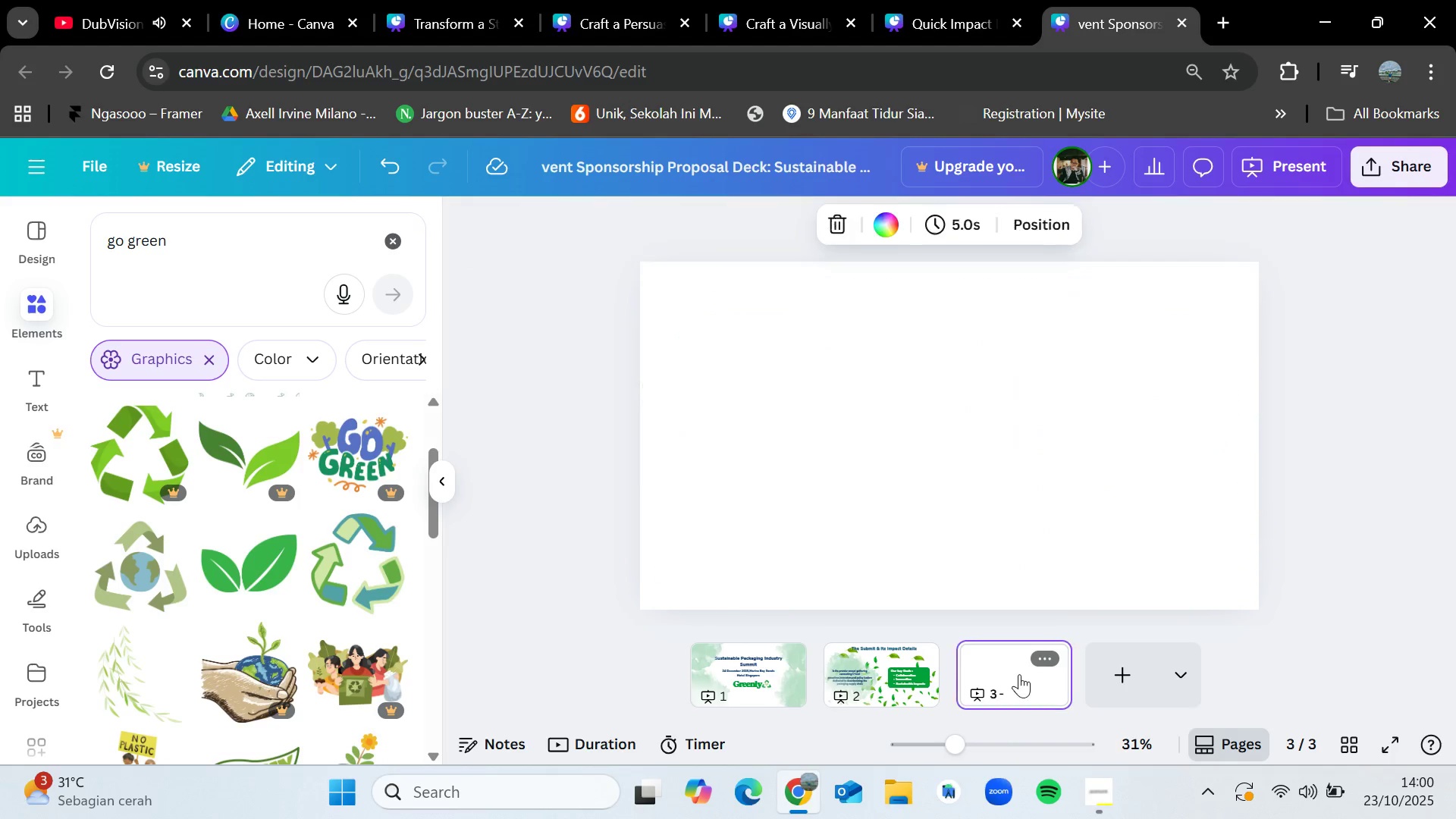 
key(Control+V)
 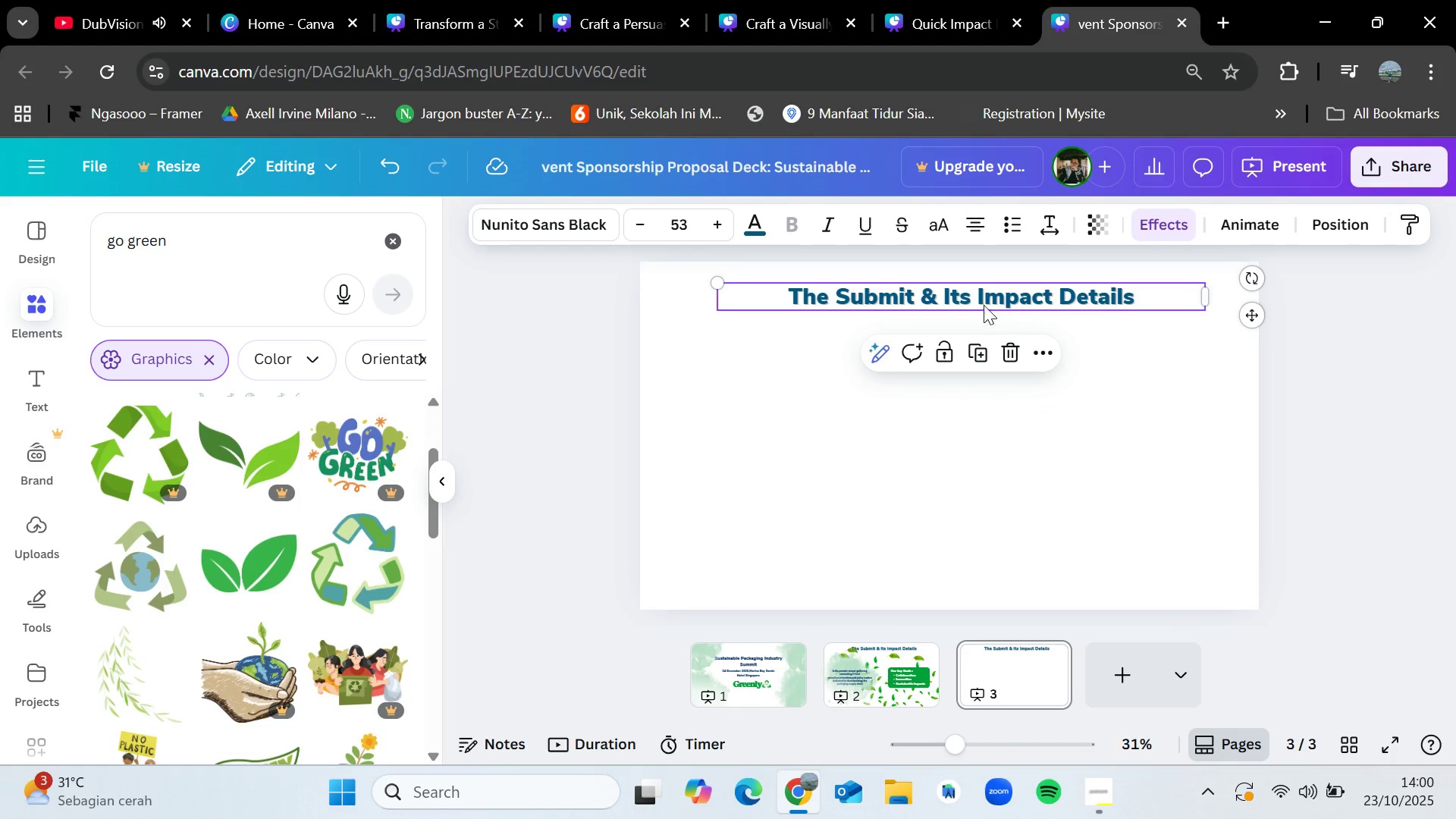 
double_click([984, 305])
 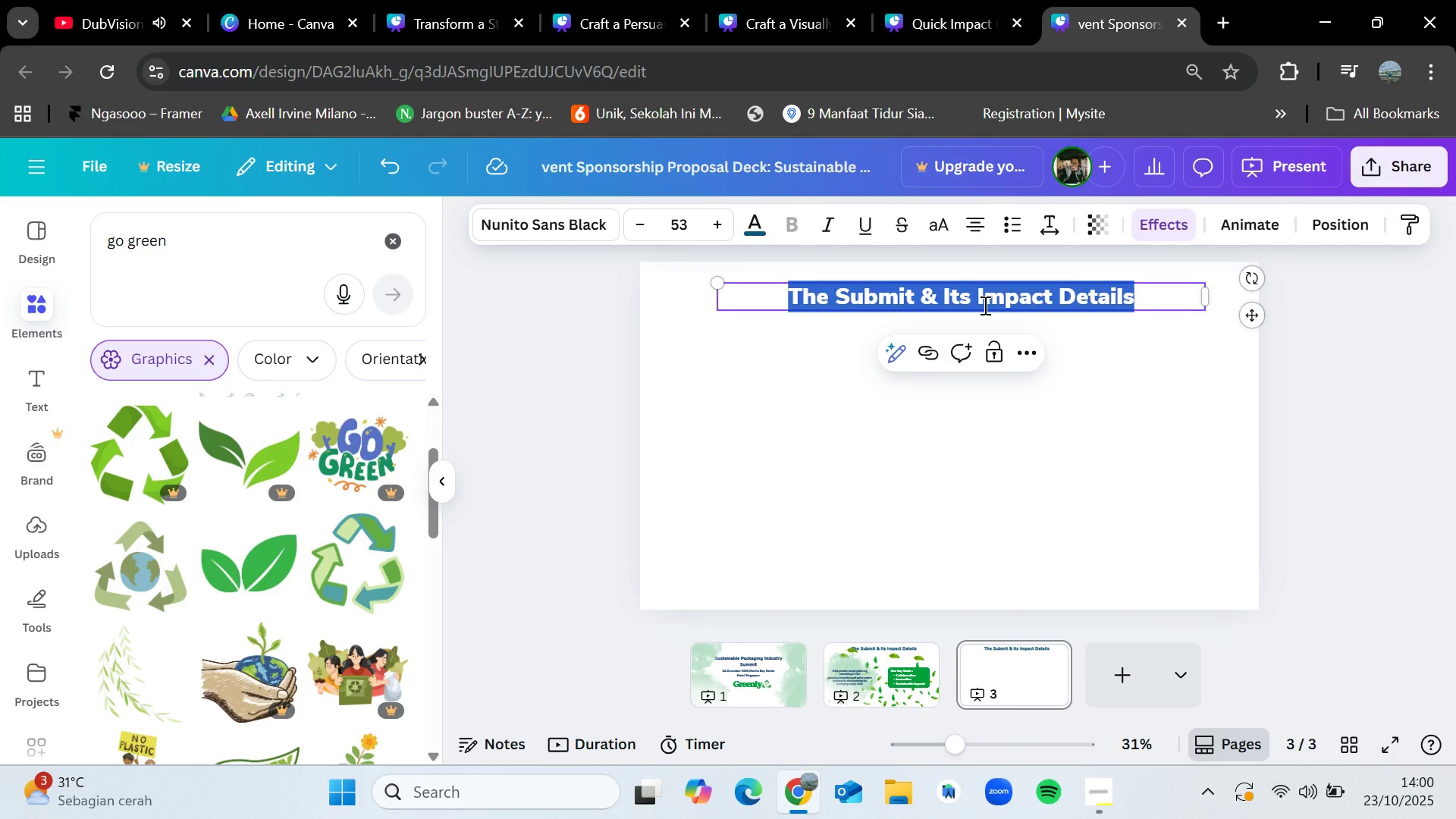 
key(Backspace)
type(Our)
key(Backspace)
key(Backspace)
key(Backspace)
type(Why Sponsor >)
key(Backspace)
type(? Our va;)
key(Backspace)
type(lue Proposition)
 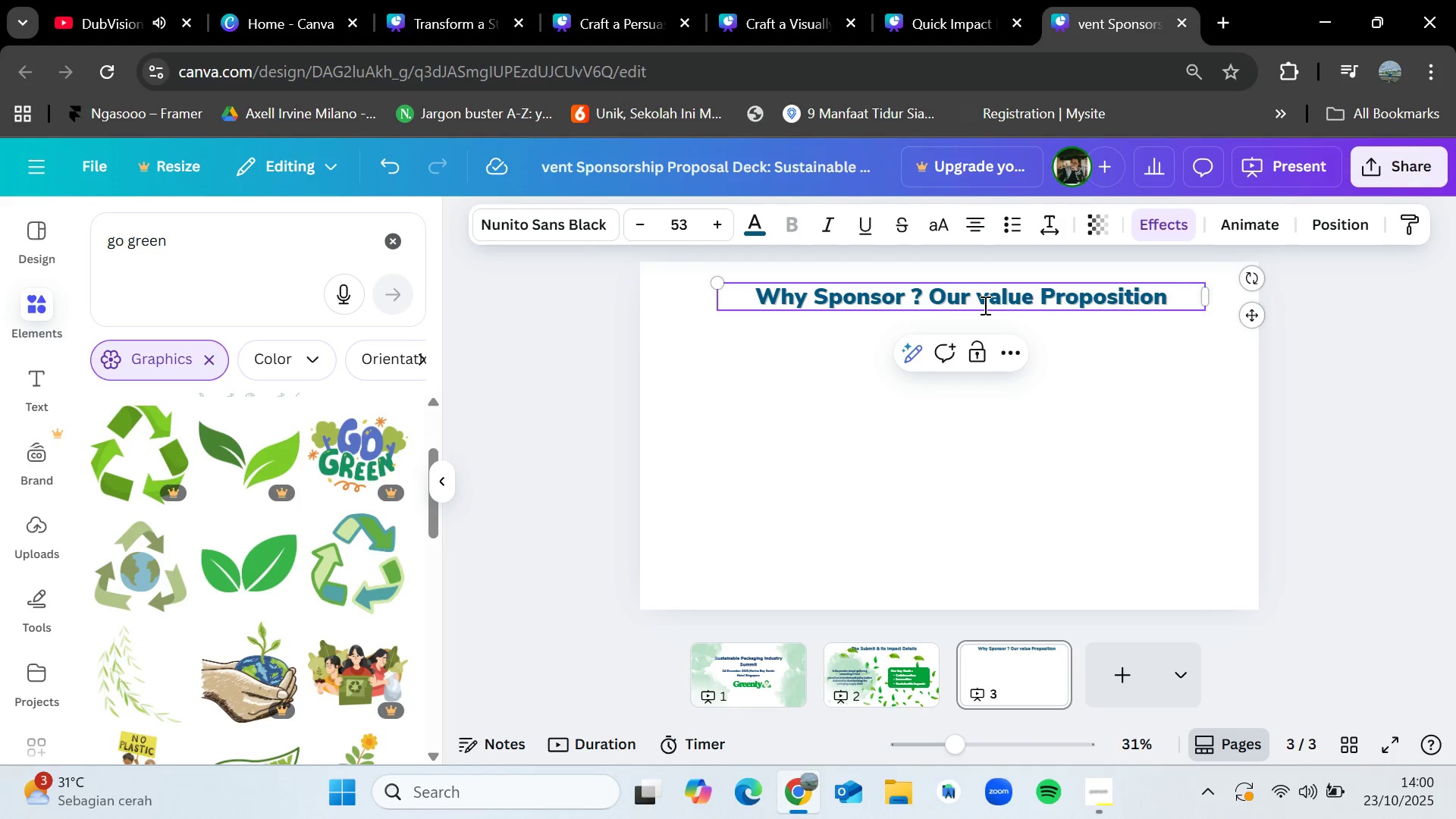 
left_click([1277, 369])
 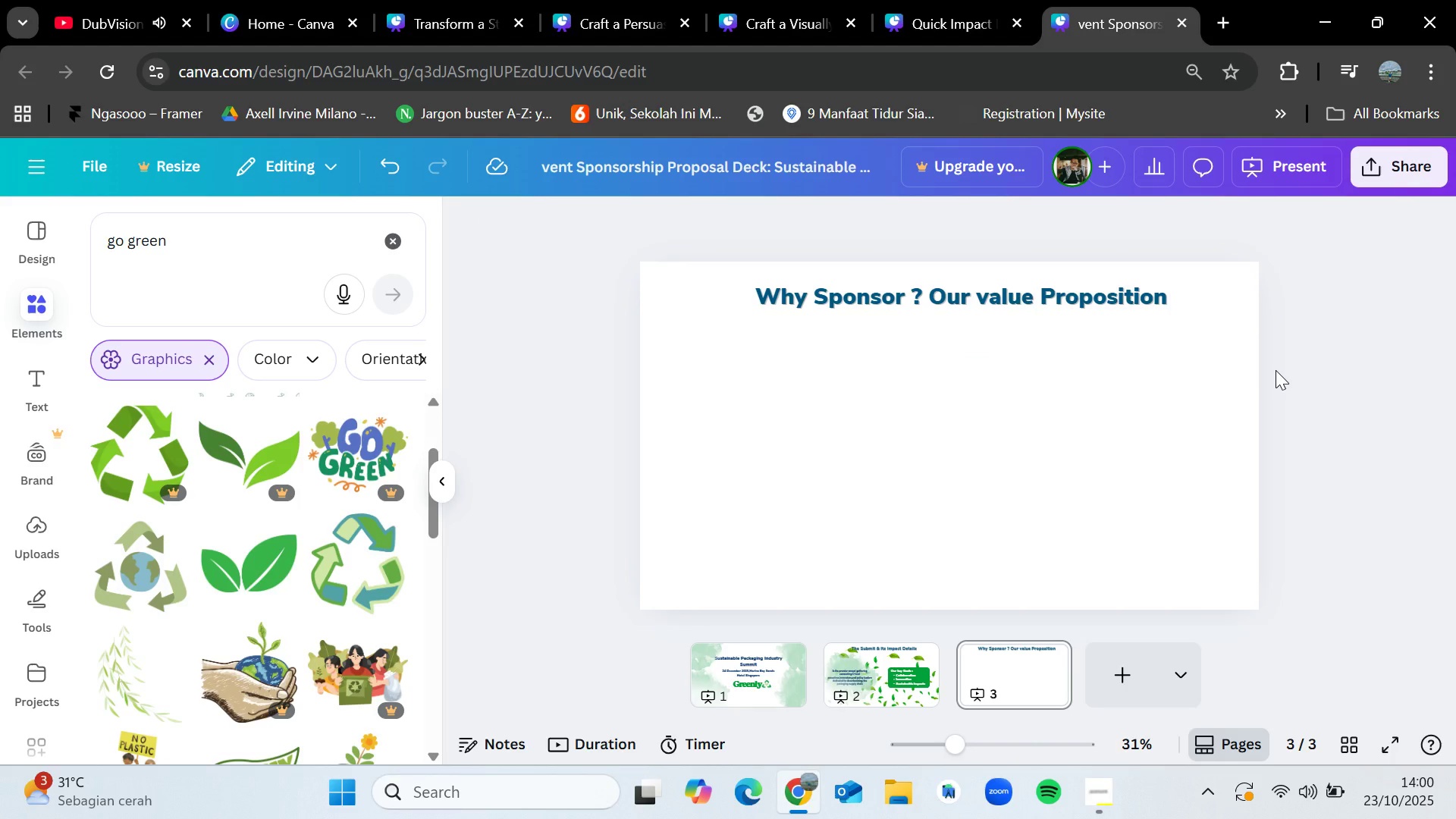 
wait(8.2)
 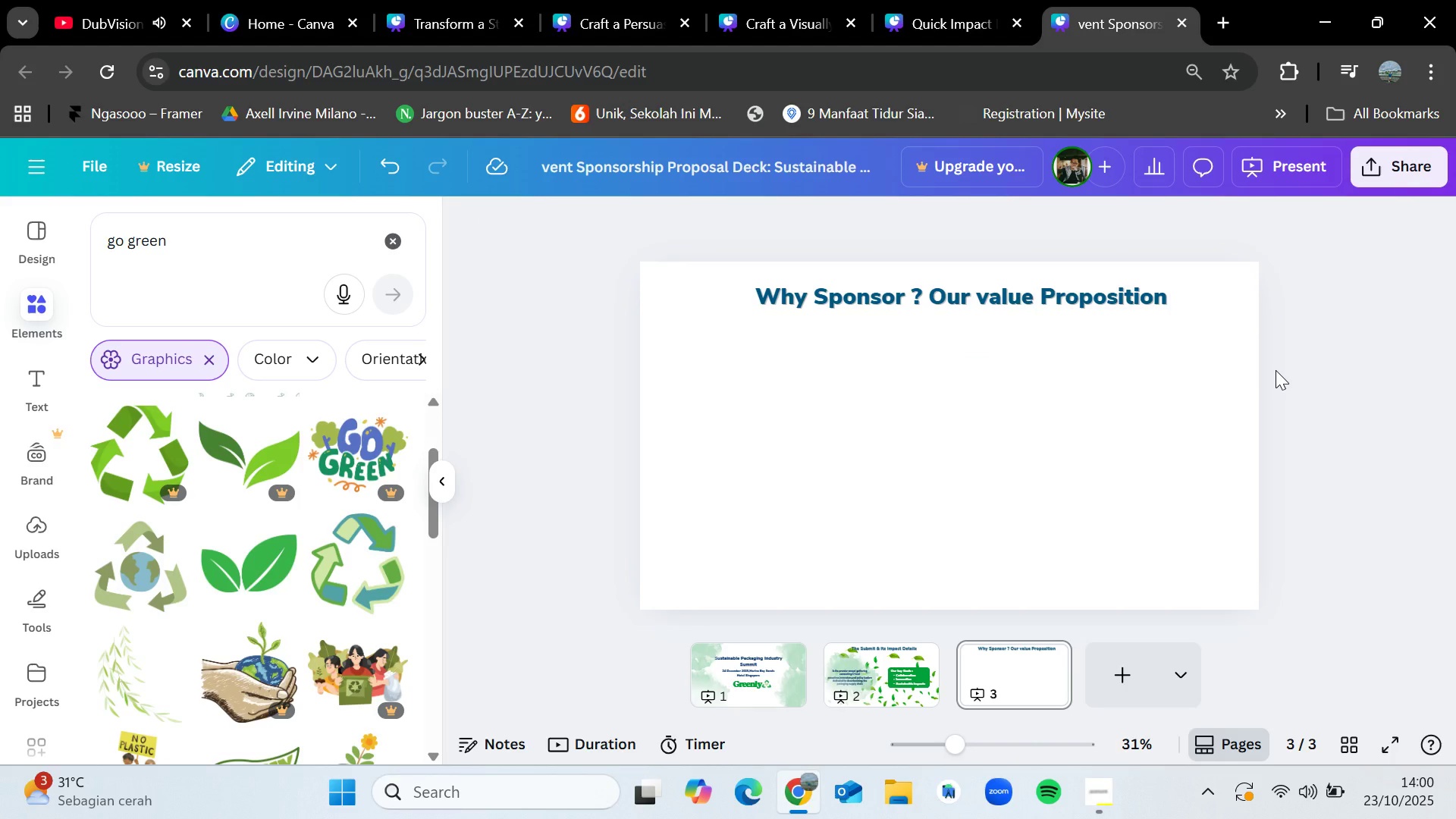 
left_click([967, 0])
 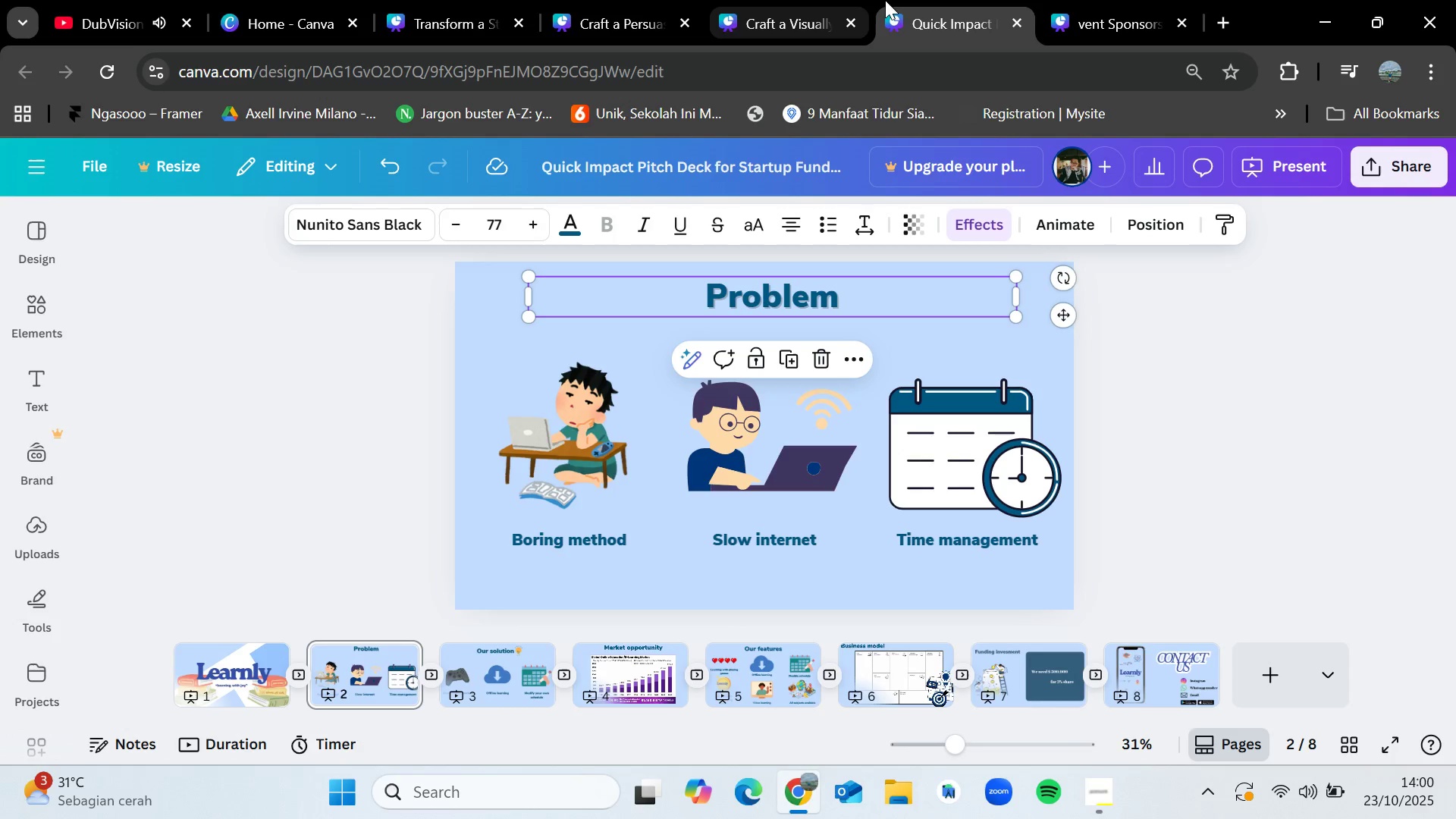 
left_click([1087, 0])
 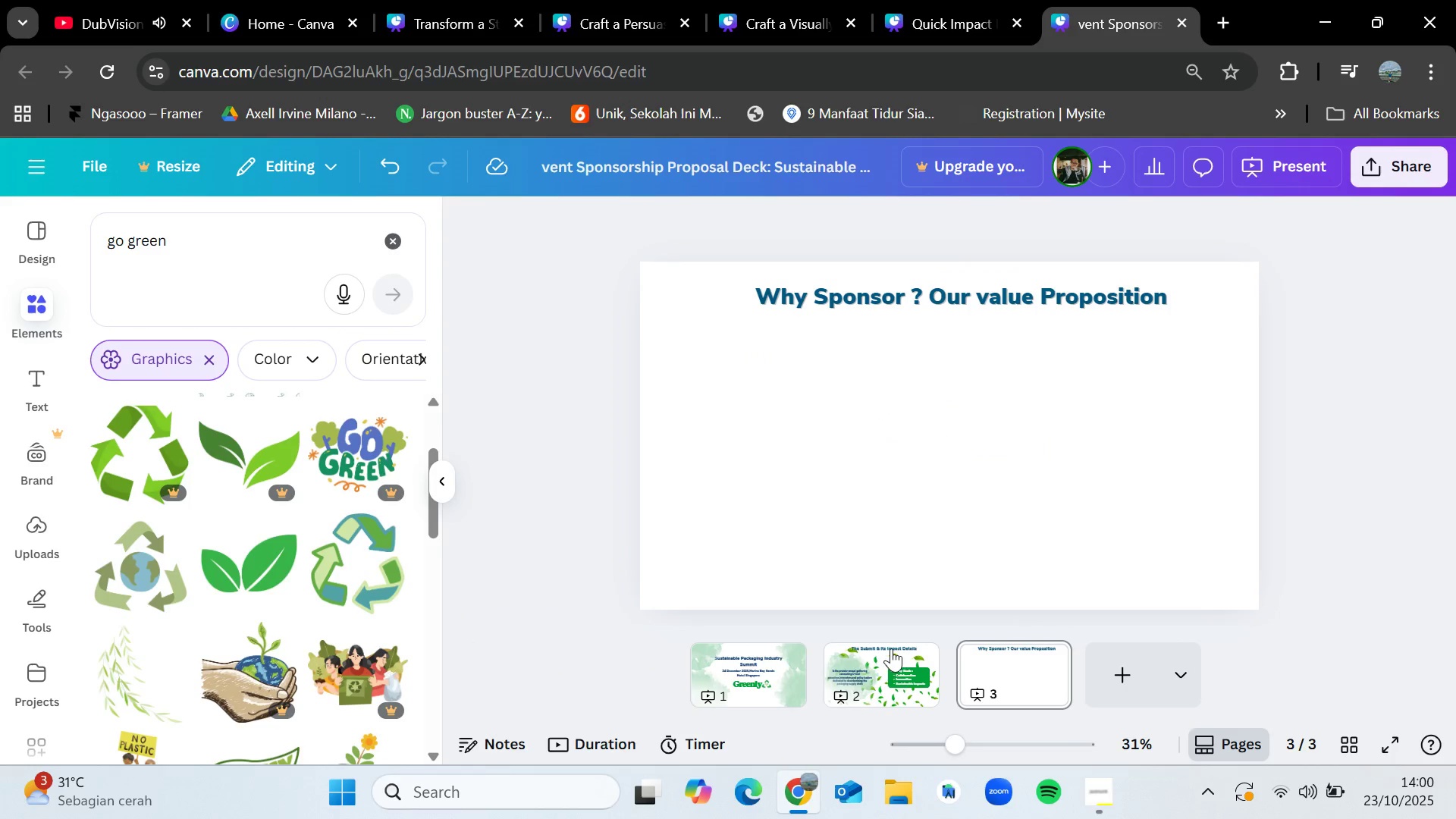 
left_click([896, 671])
 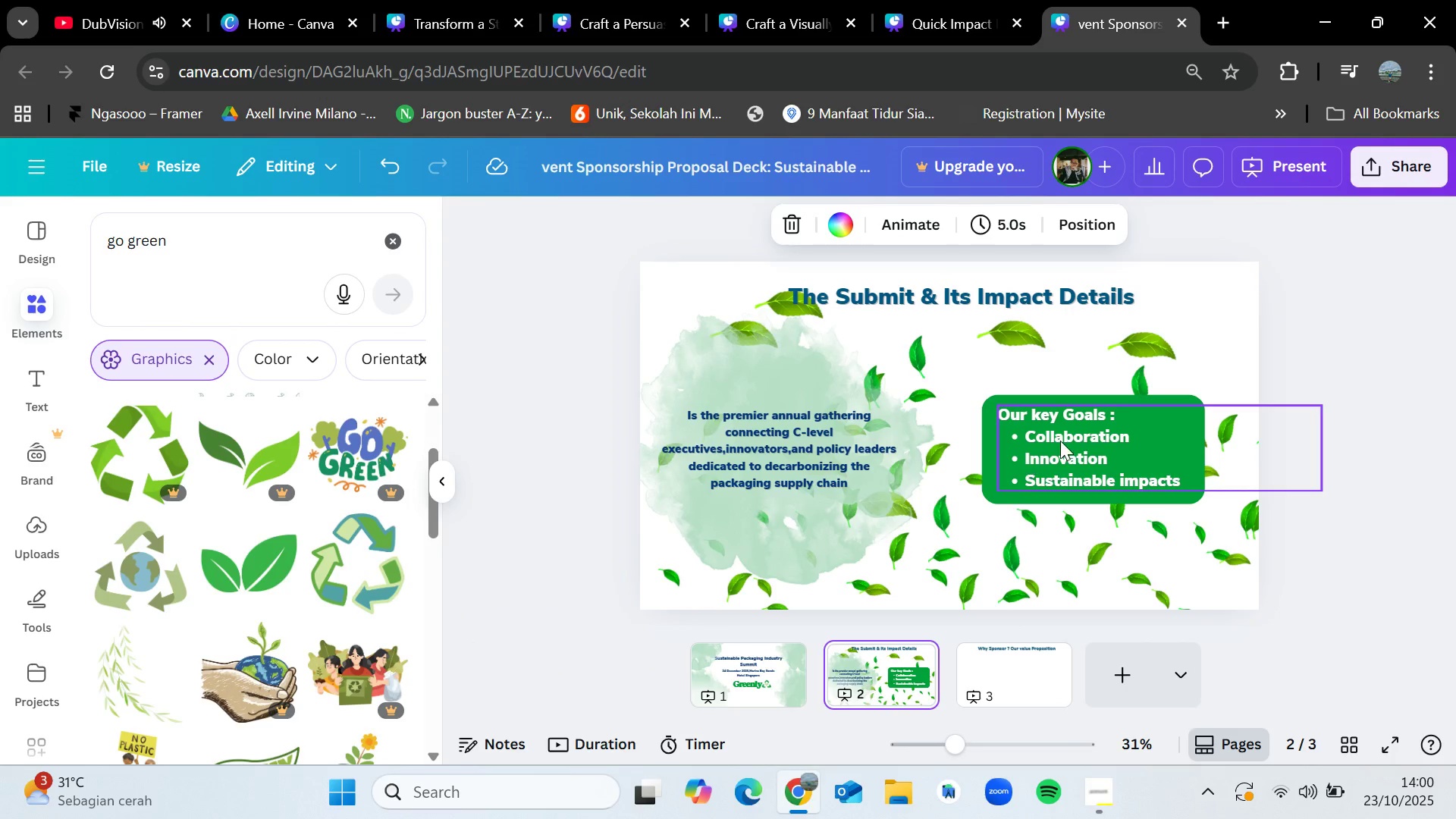 
left_click([1061, 441])
 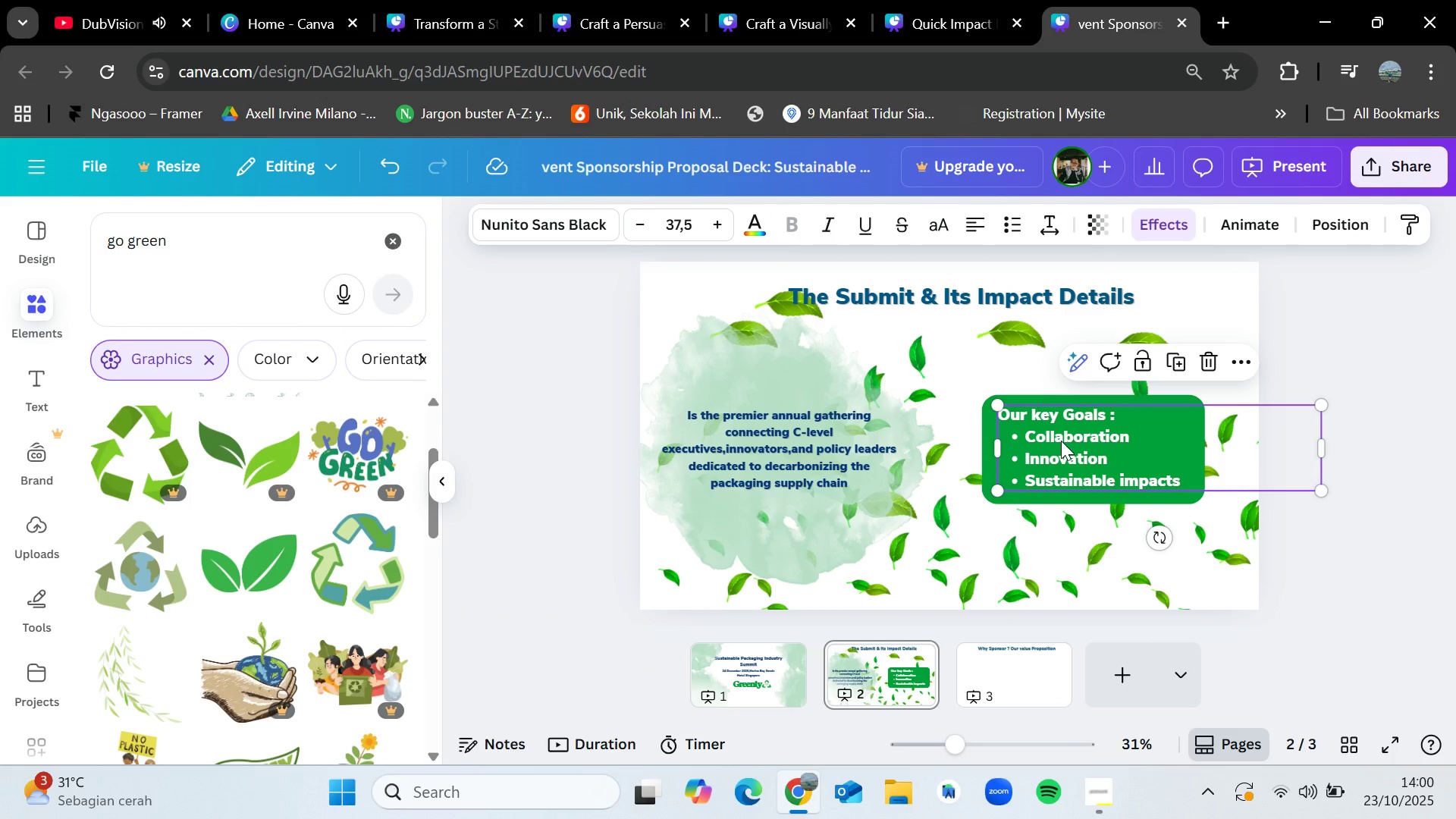 
key(Control+C)
 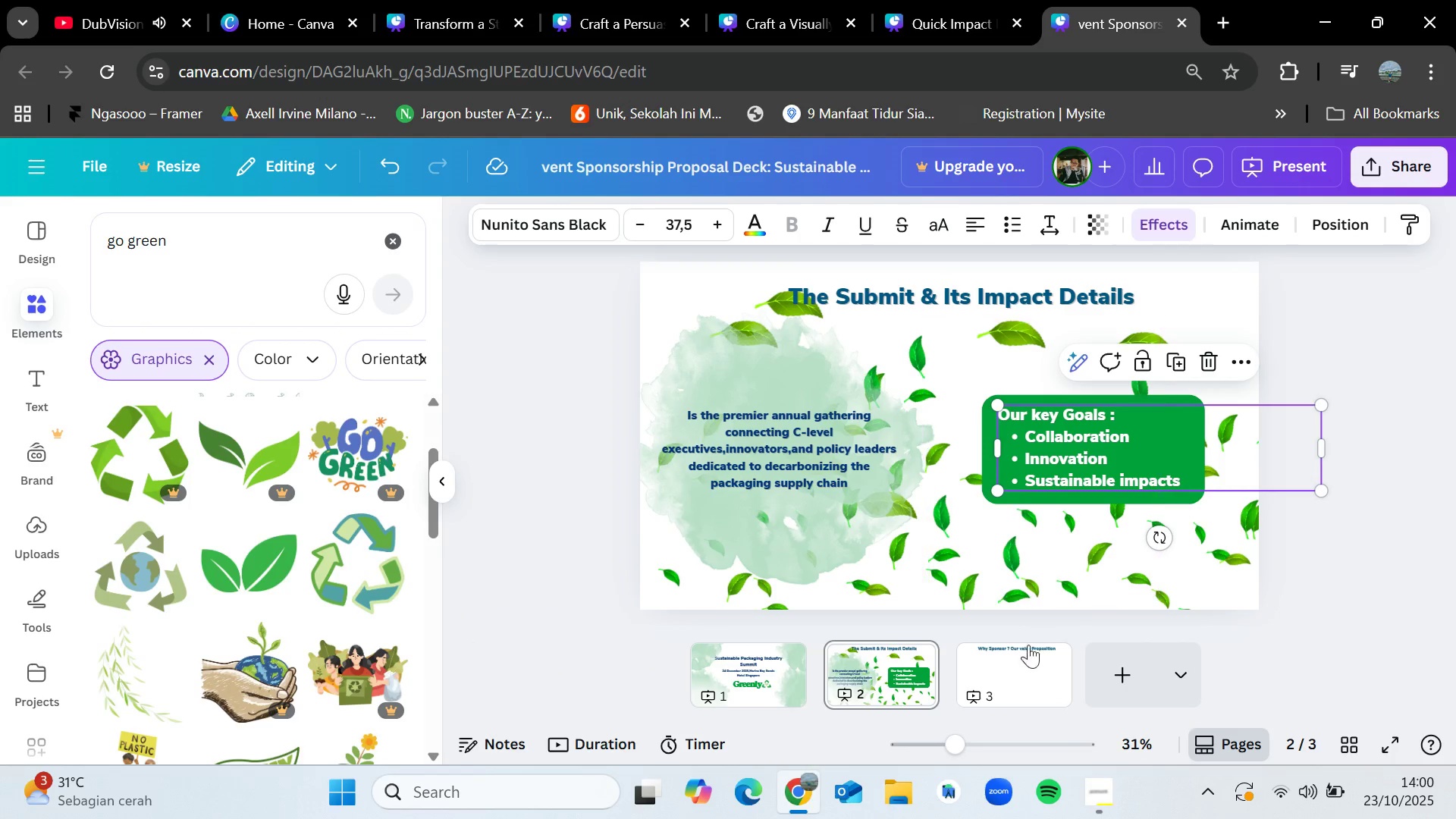 
left_click([1028, 660])
 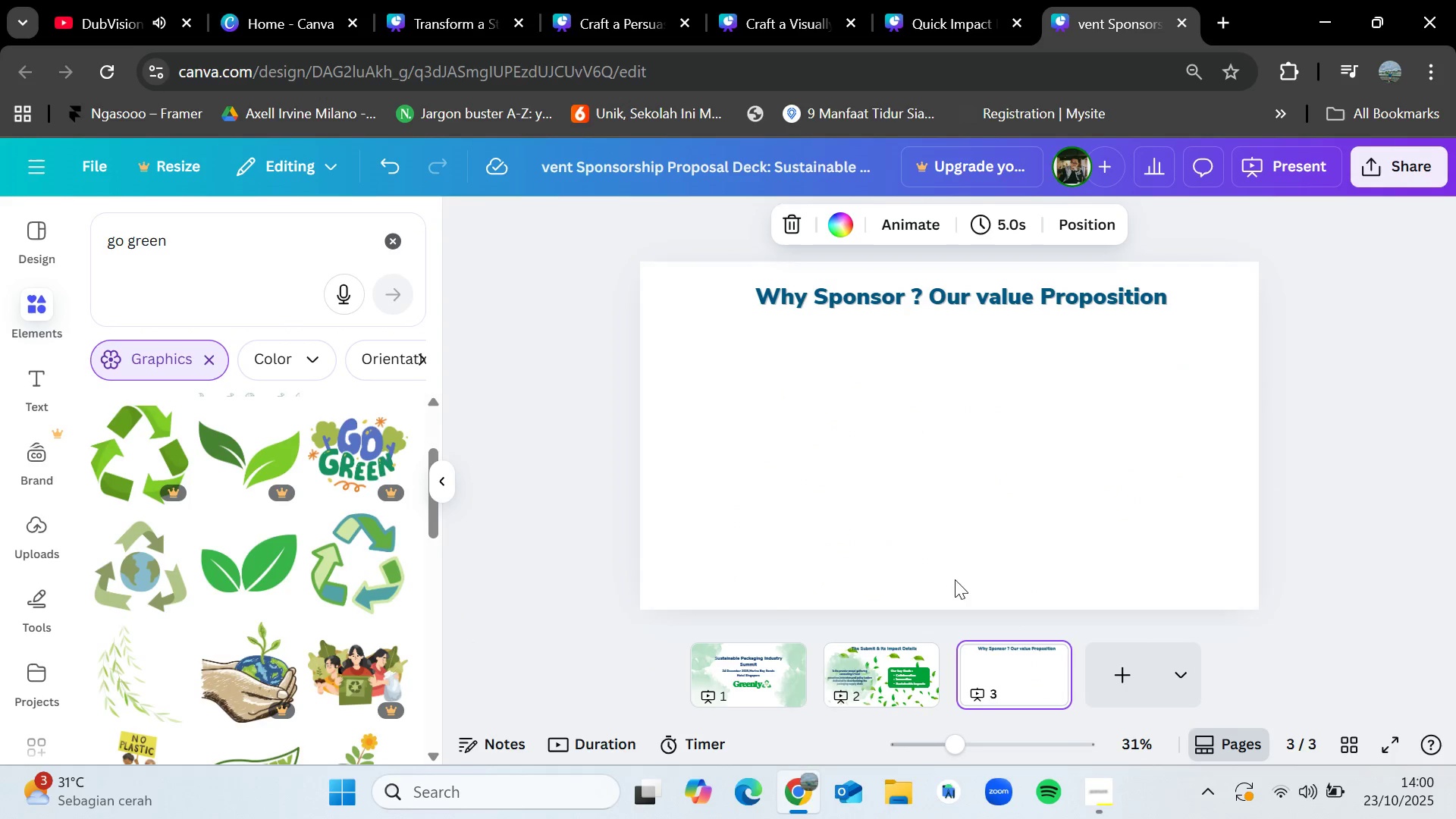 
key(Control+V)
 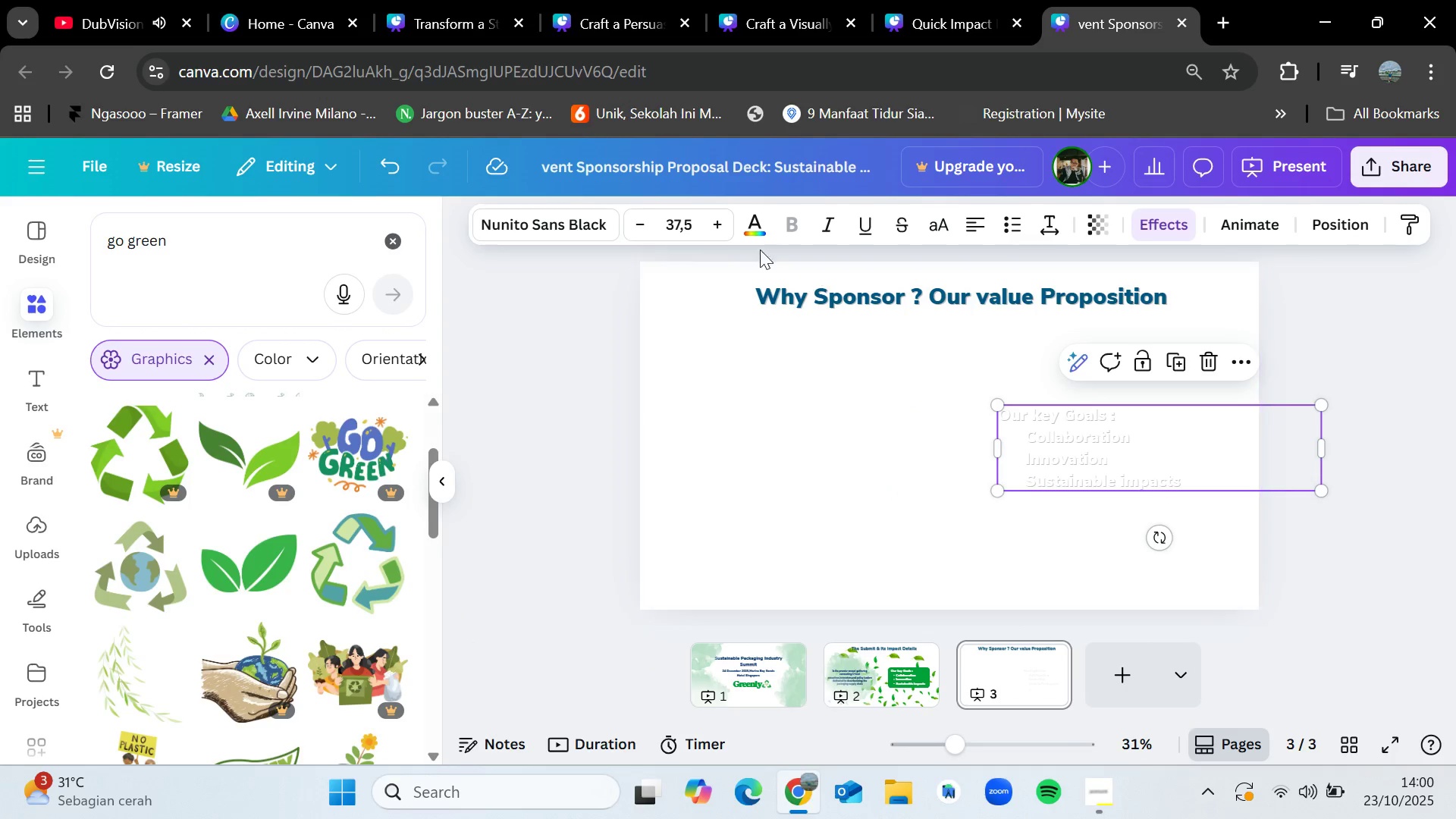 
left_click([752, 222])
 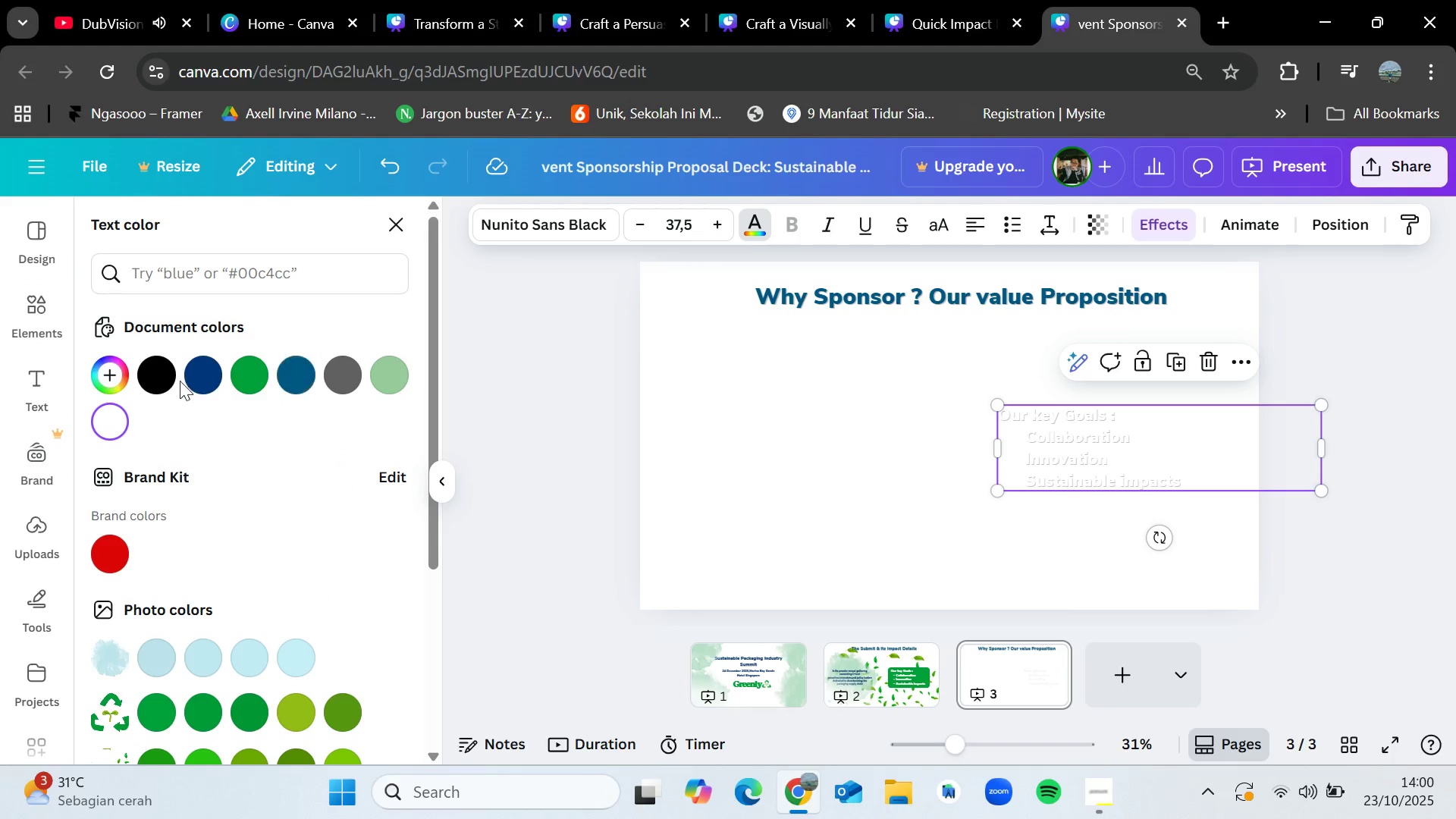 
left_click([164, 373])
 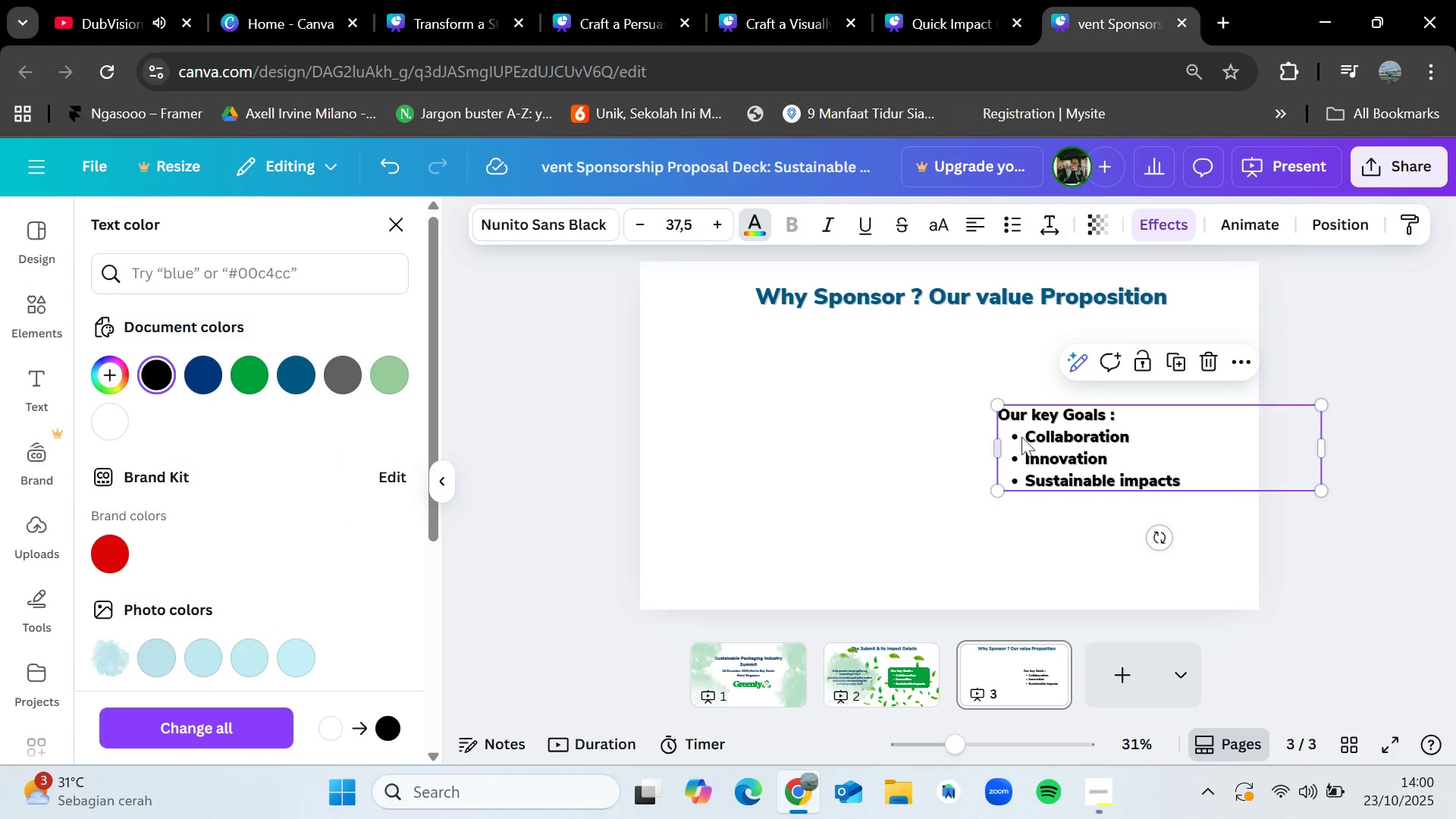 
left_click_drag(start_coordinate=[1064, 441], to_coordinate=[899, 411])
 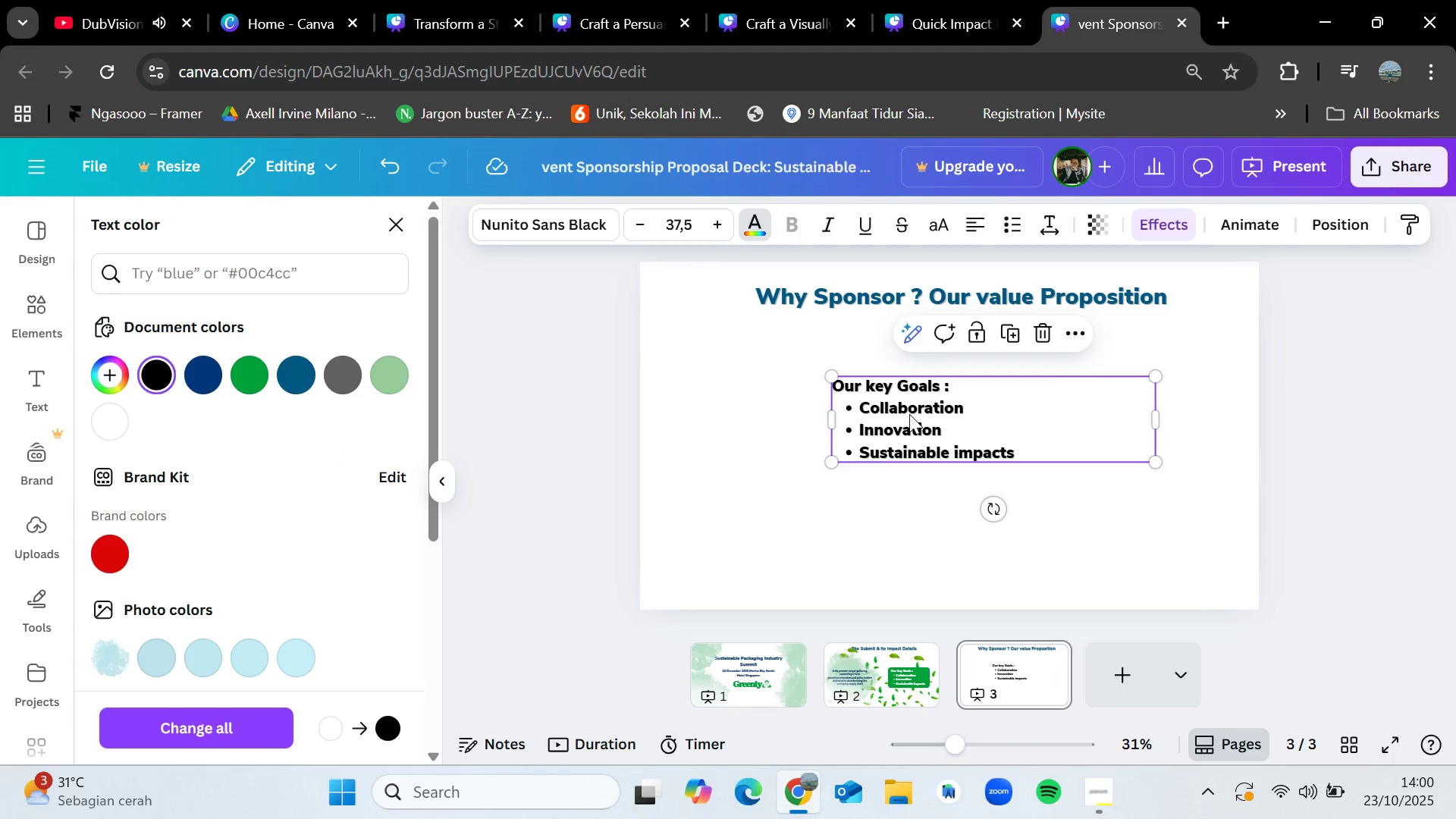 
double_click([909, 414])
 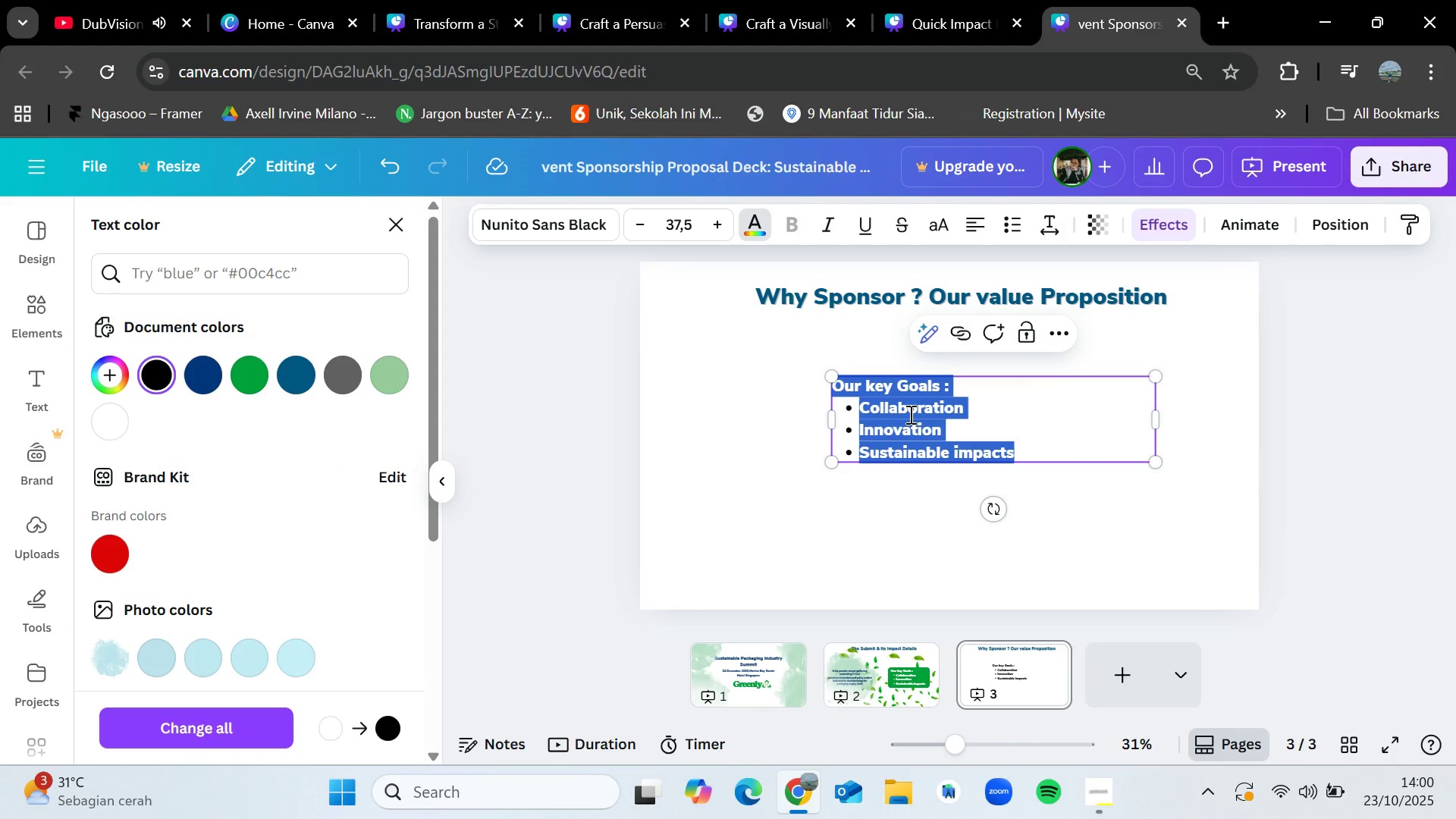 
key(Backspace)
type(# )
key(Backspace)
key(Backspace)
type(3 Main Benefit )
key(Backspace)
type(s :)
 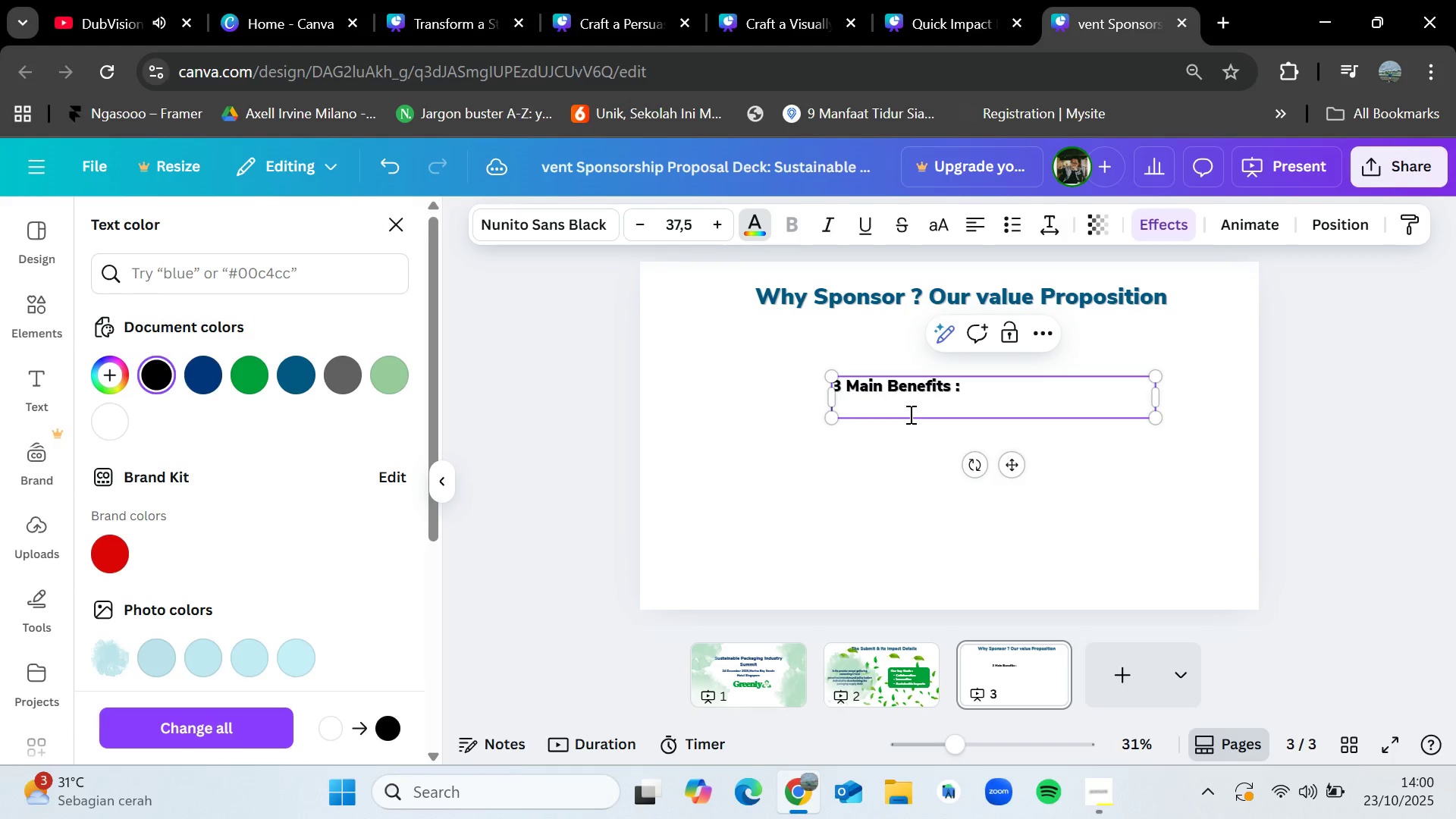 
 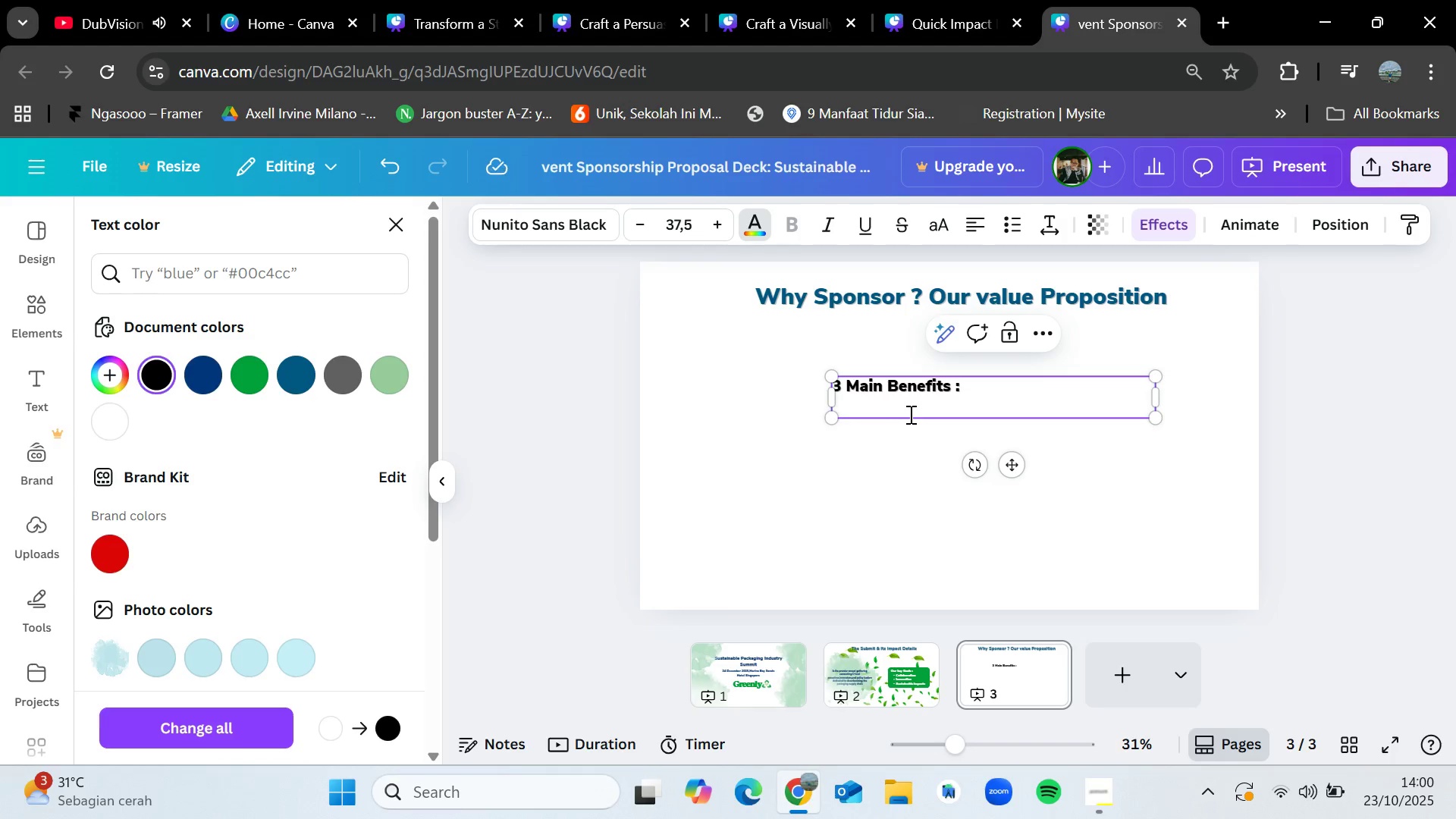 
key(Enter)
 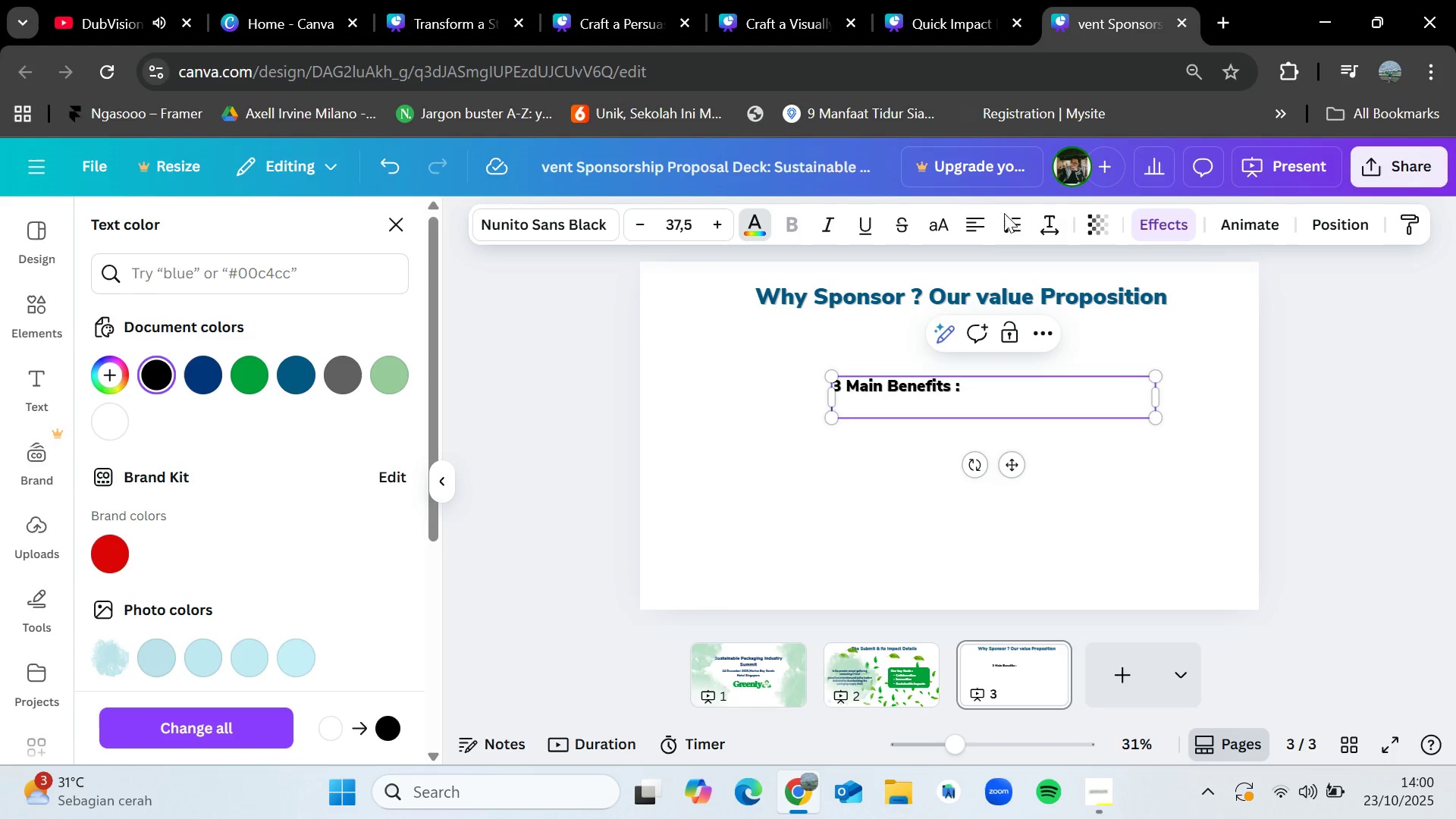 
left_click([1002, 224])
 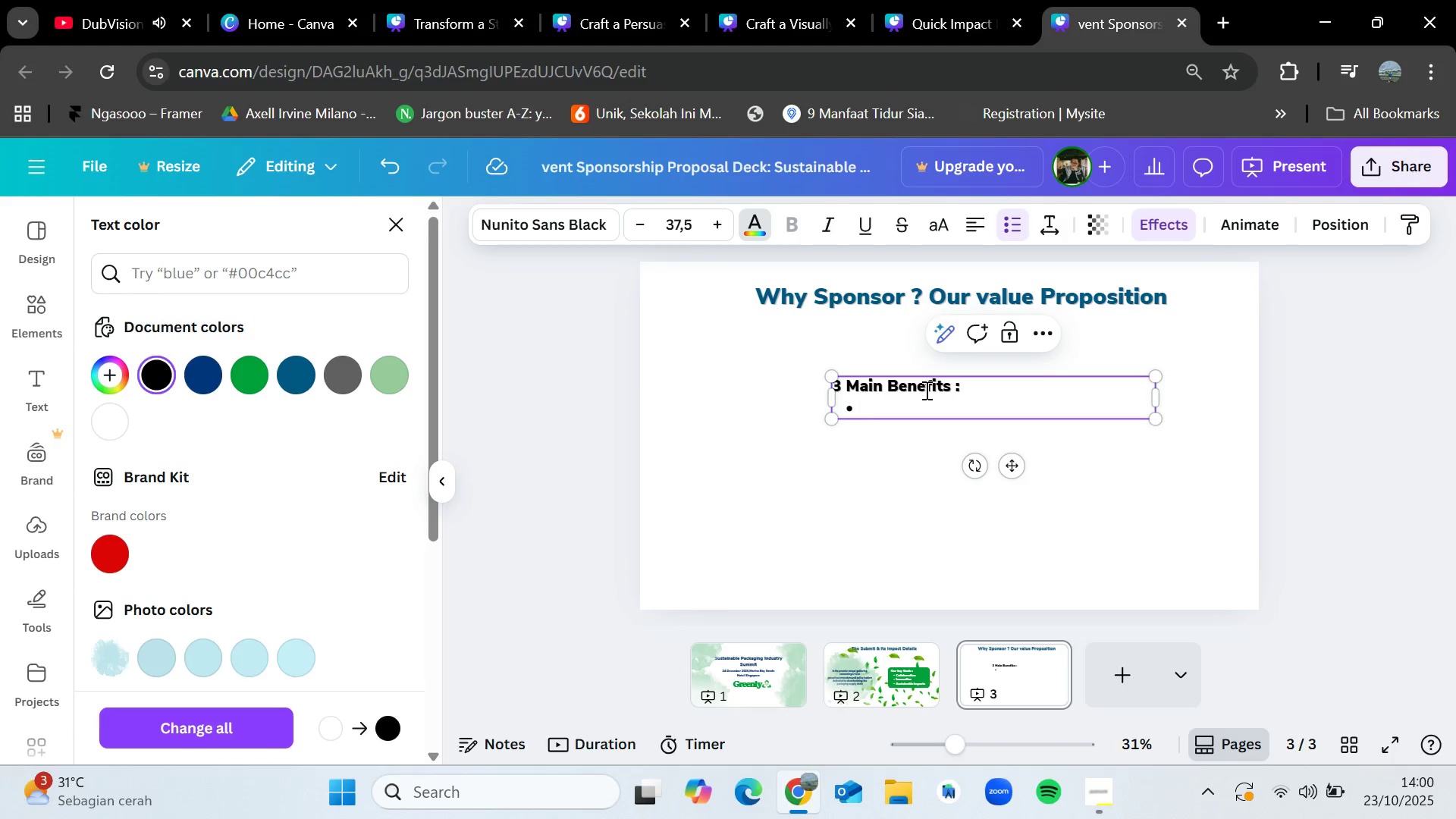 
type(Brand Exposure)
 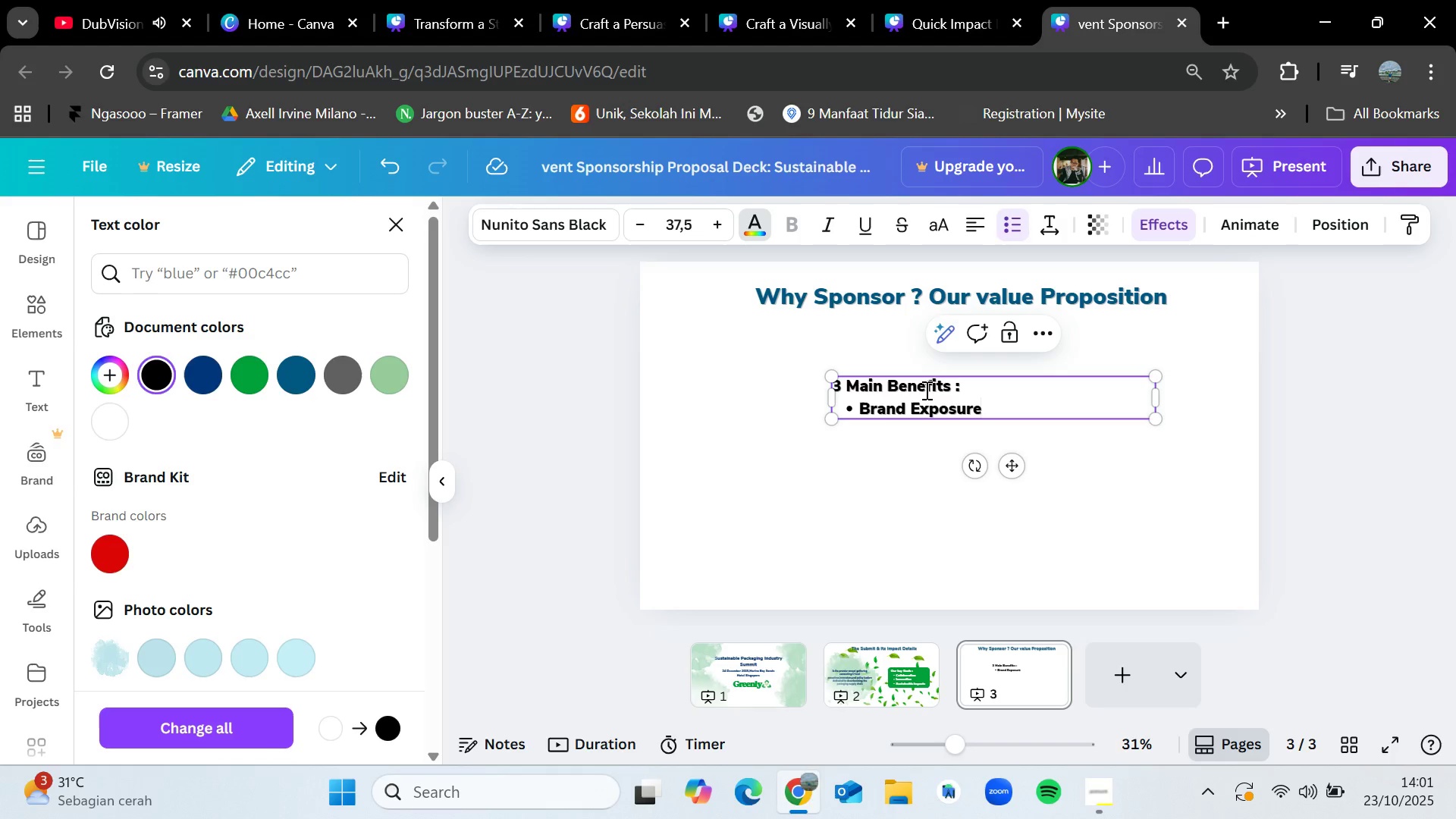 
key(Enter)
 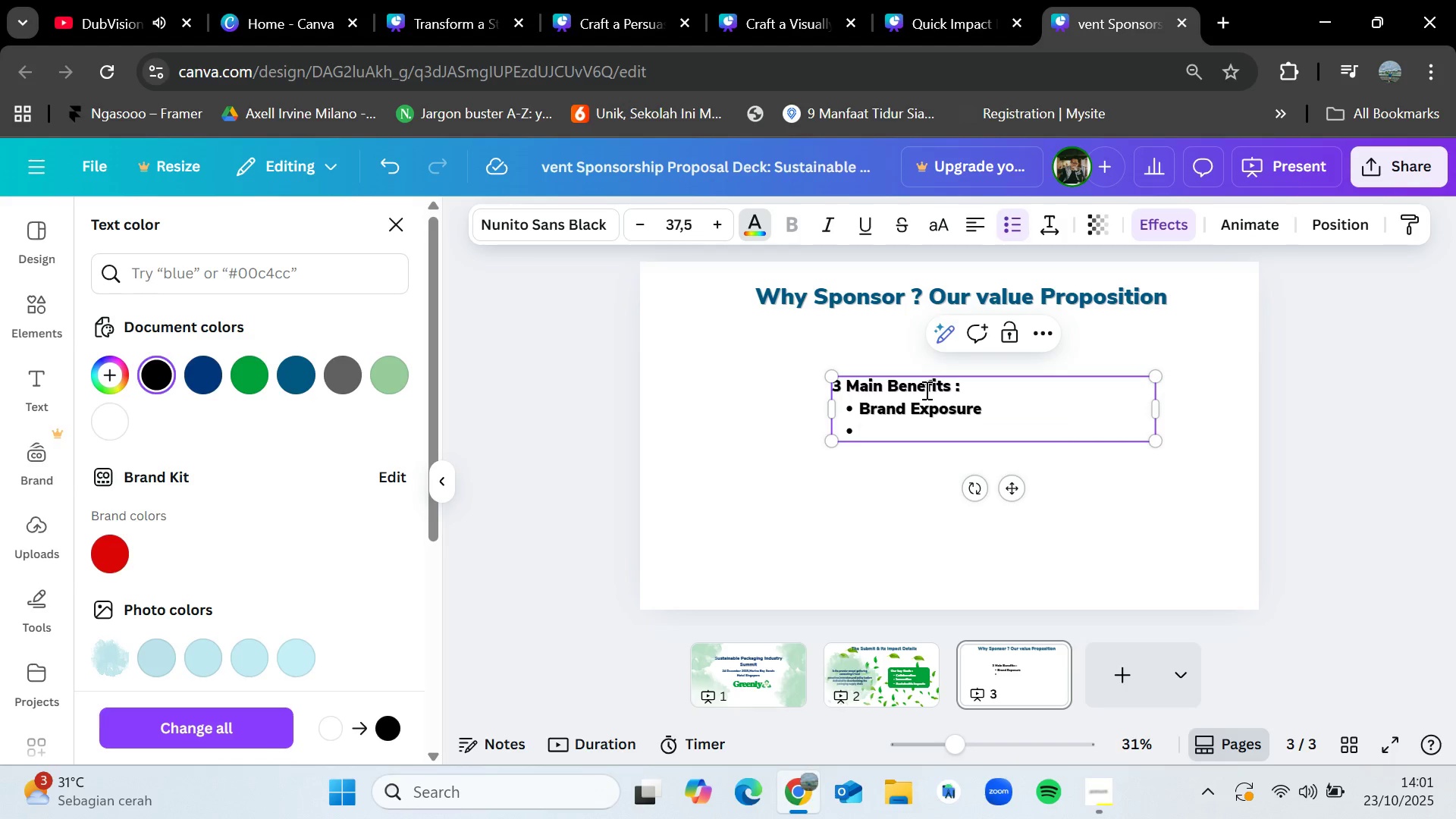 
type(Sutai)
key(Backspace)
key(Backspace)
type(s)
key(Backspace)
key(Backspace)
type(stainl)
key(Backspace)
key(Backspace)
type(ble)
key(Backspace)
key(Backspace)
key(Backspace)
type(nability Leadership)
 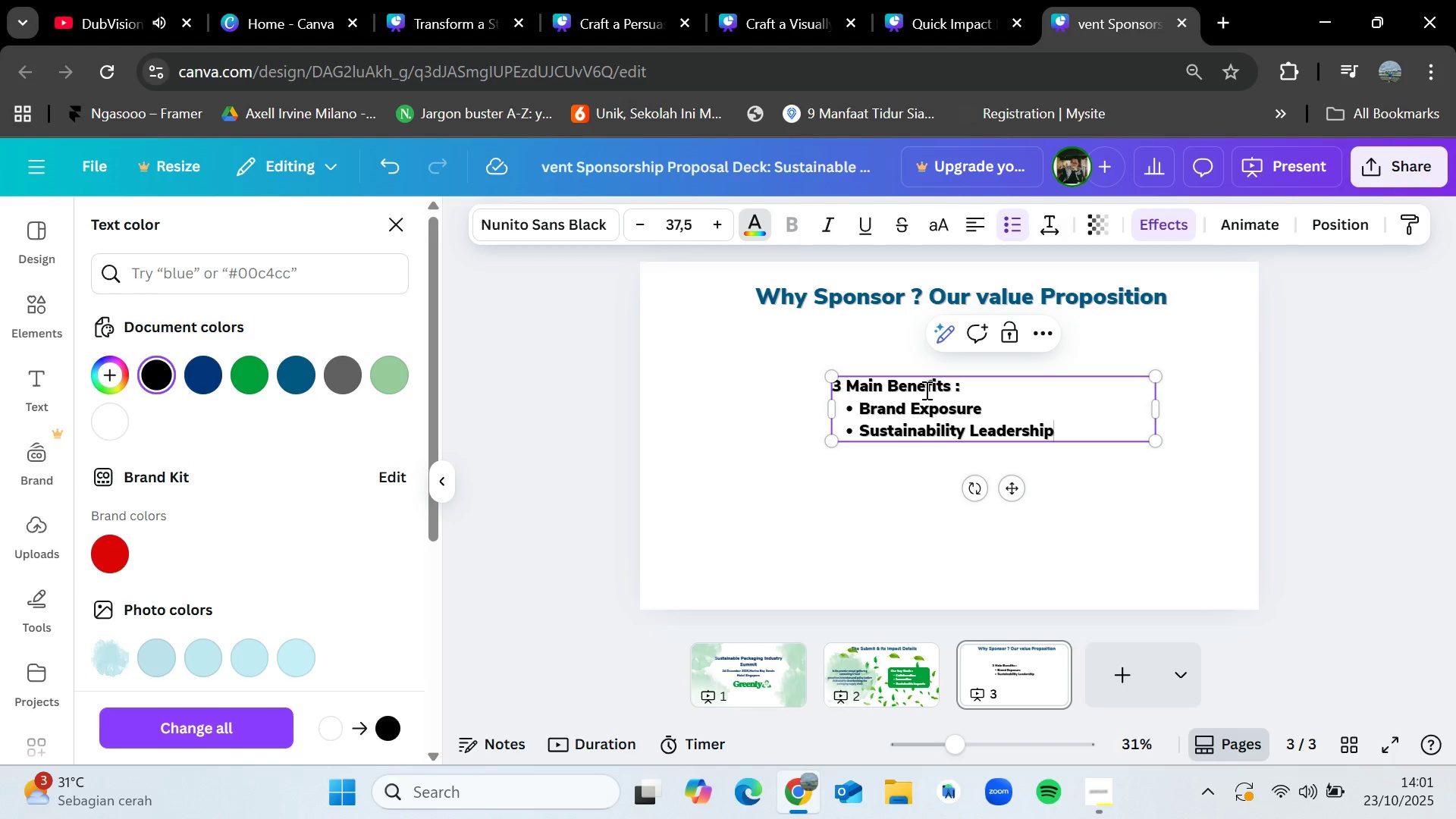 
key(Enter)
 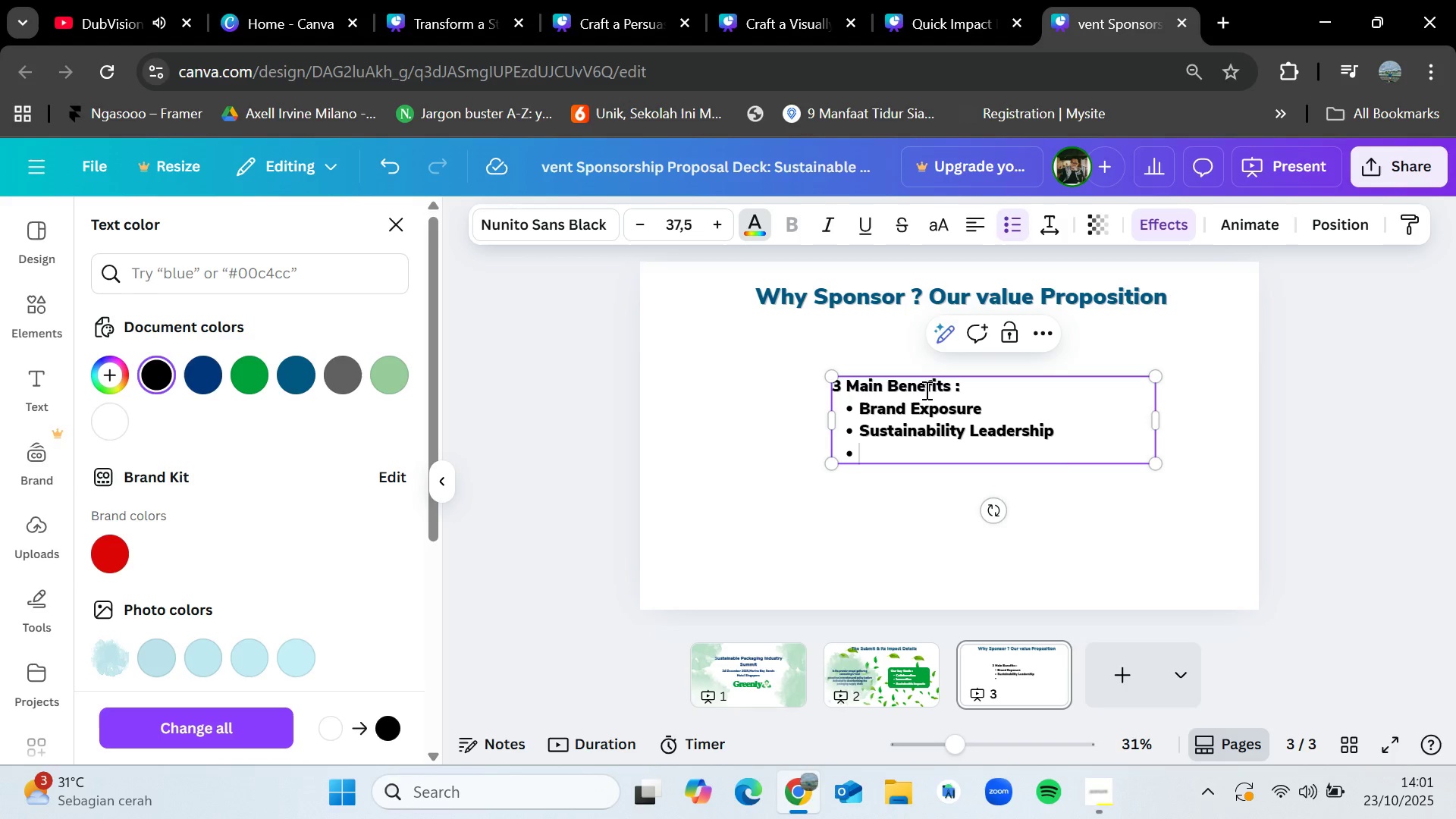 
type(C0)
key(Backspace)
type(o-m)
key(Backspace)
type(Markei)
key(Backspace)
type(ting)
 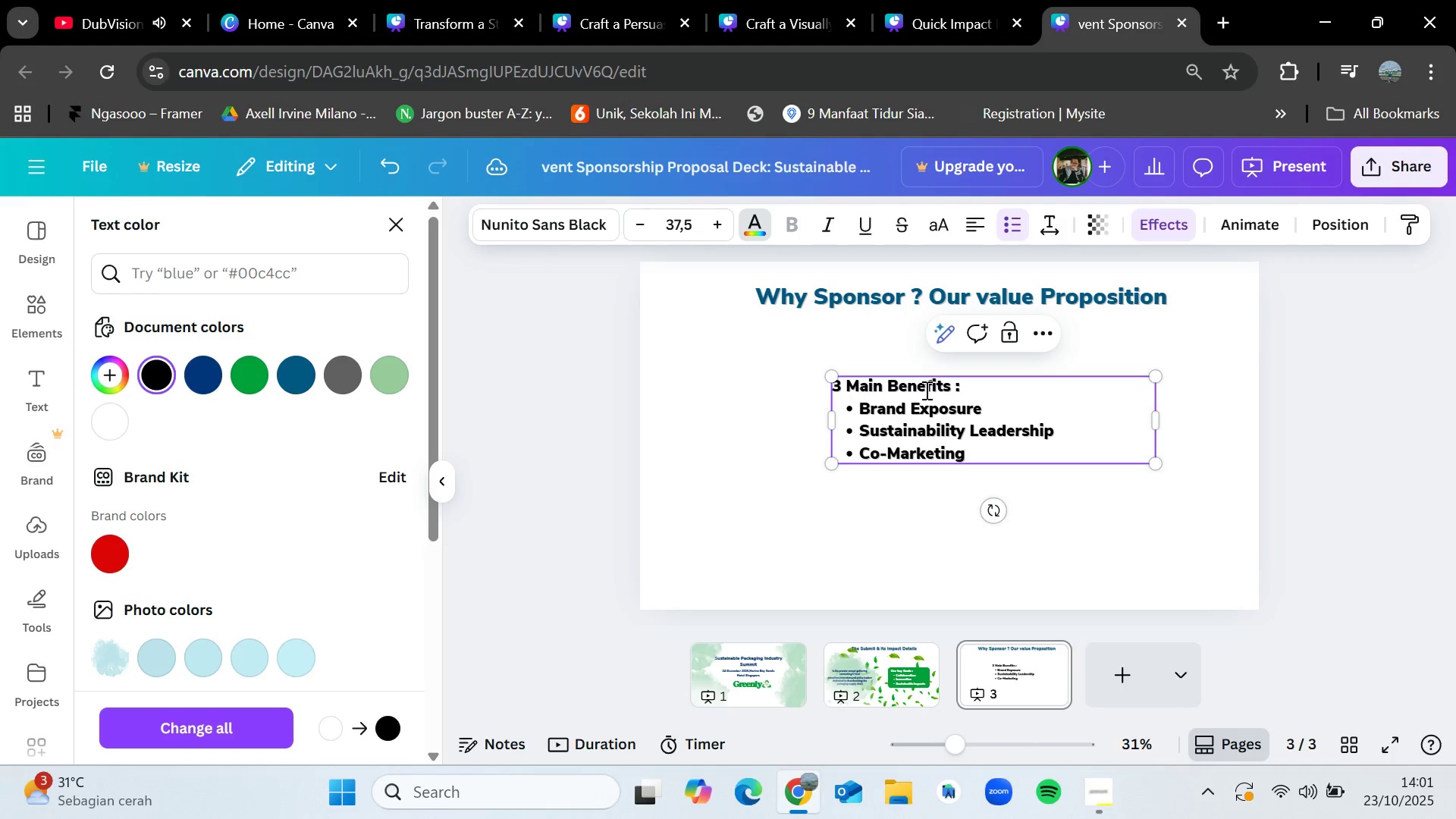 
left_click([883, 455])
 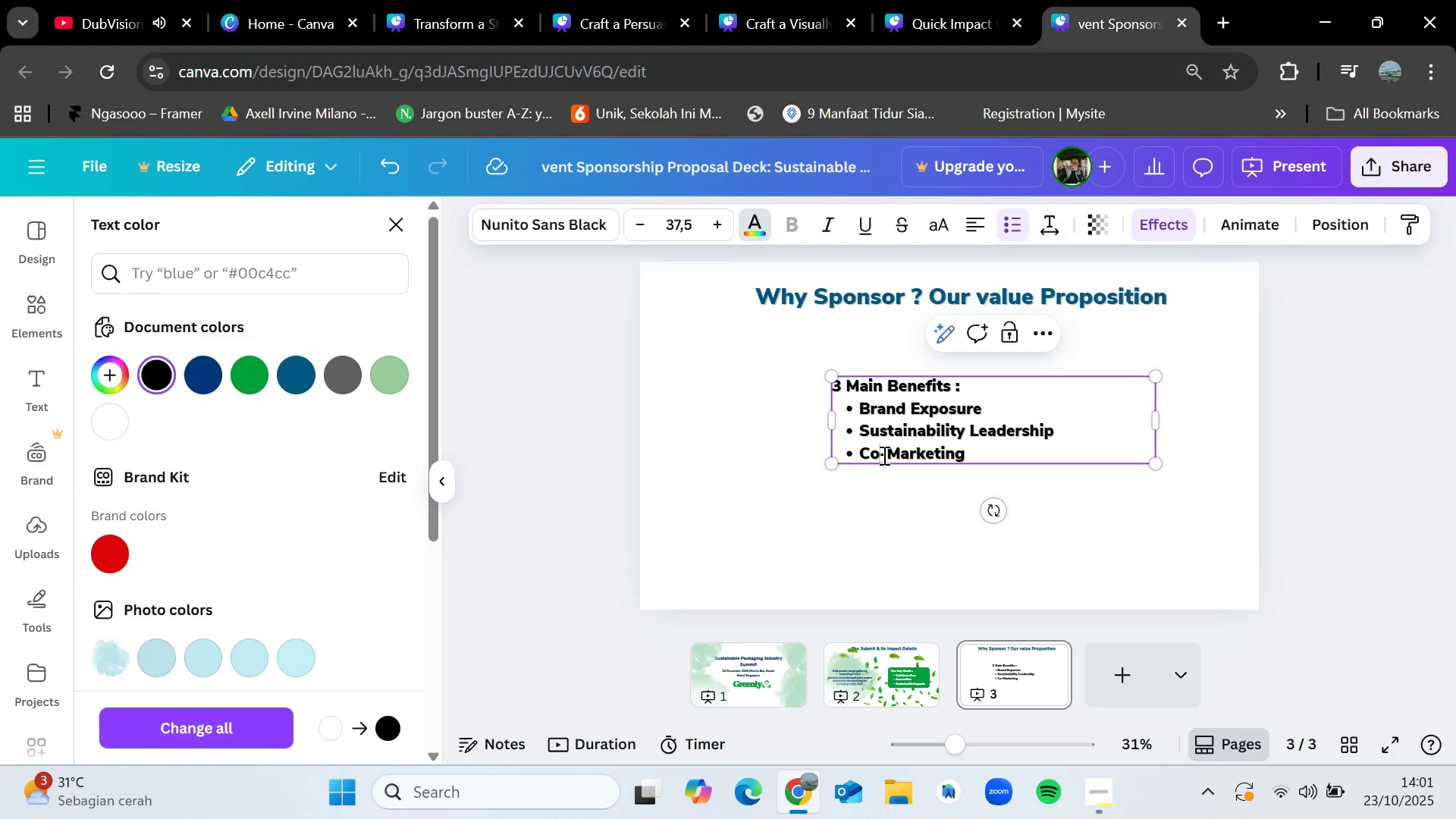 
key(Space)
 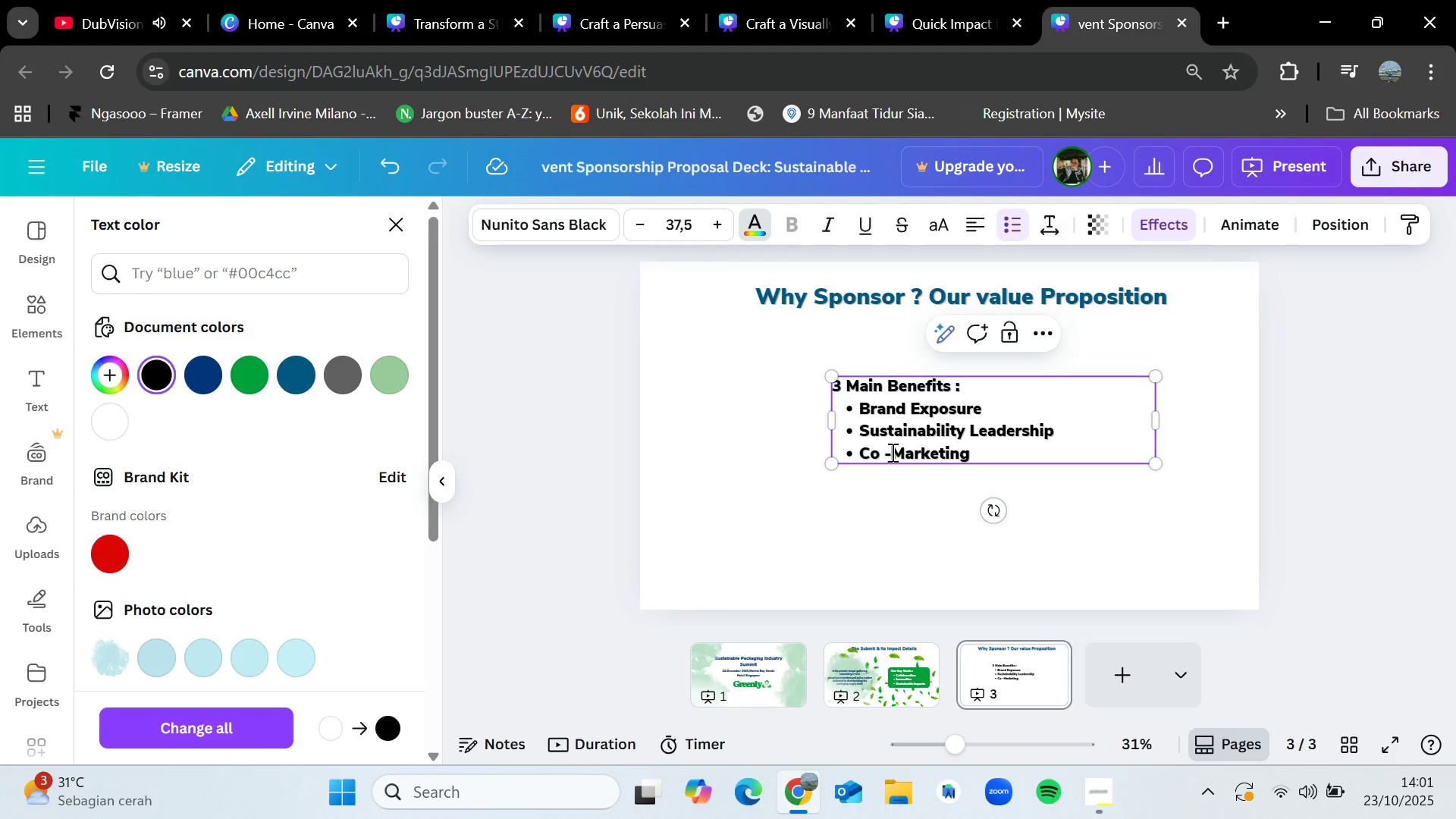 
left_click([891, 452])
 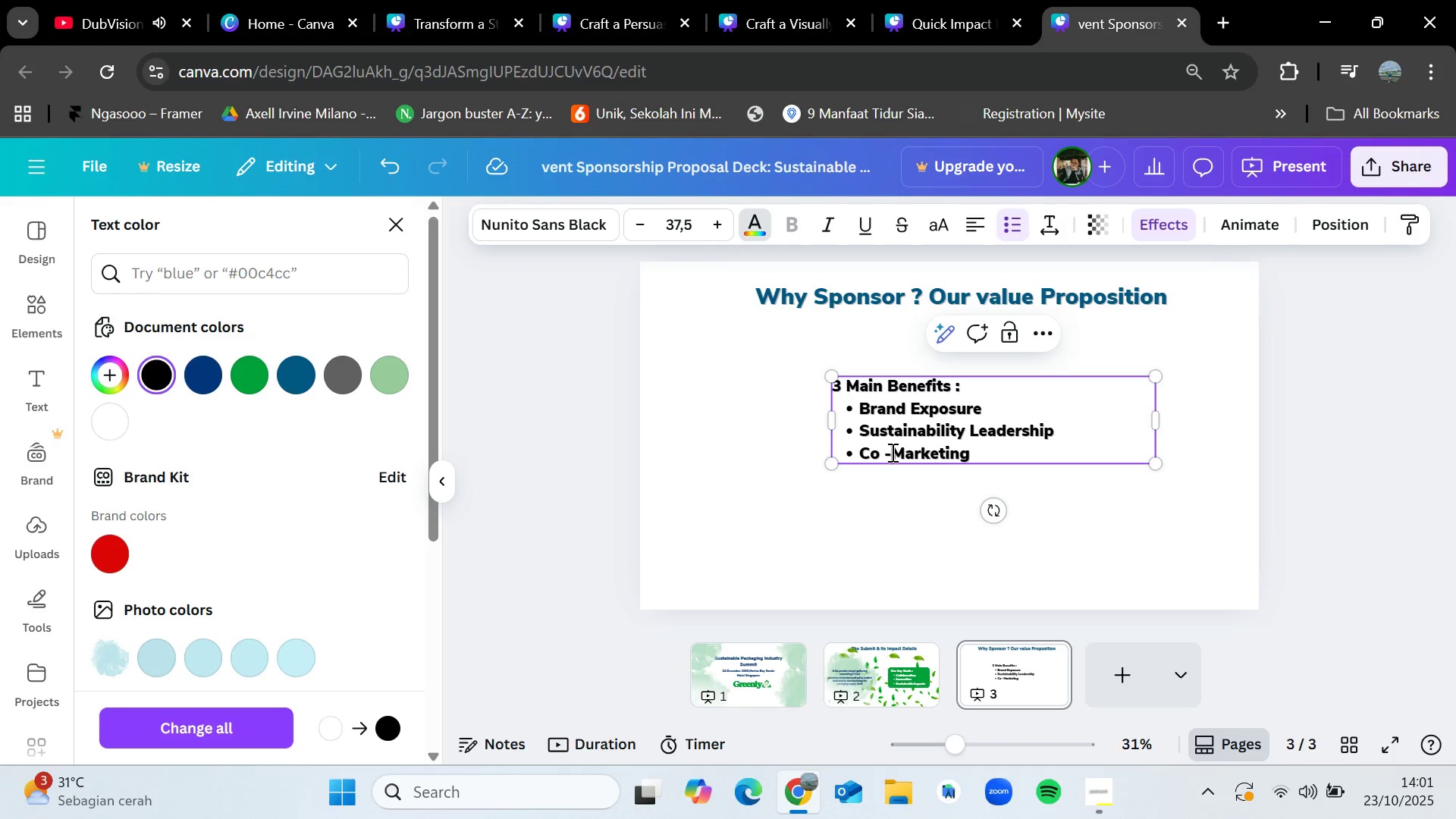 
key(Space)
 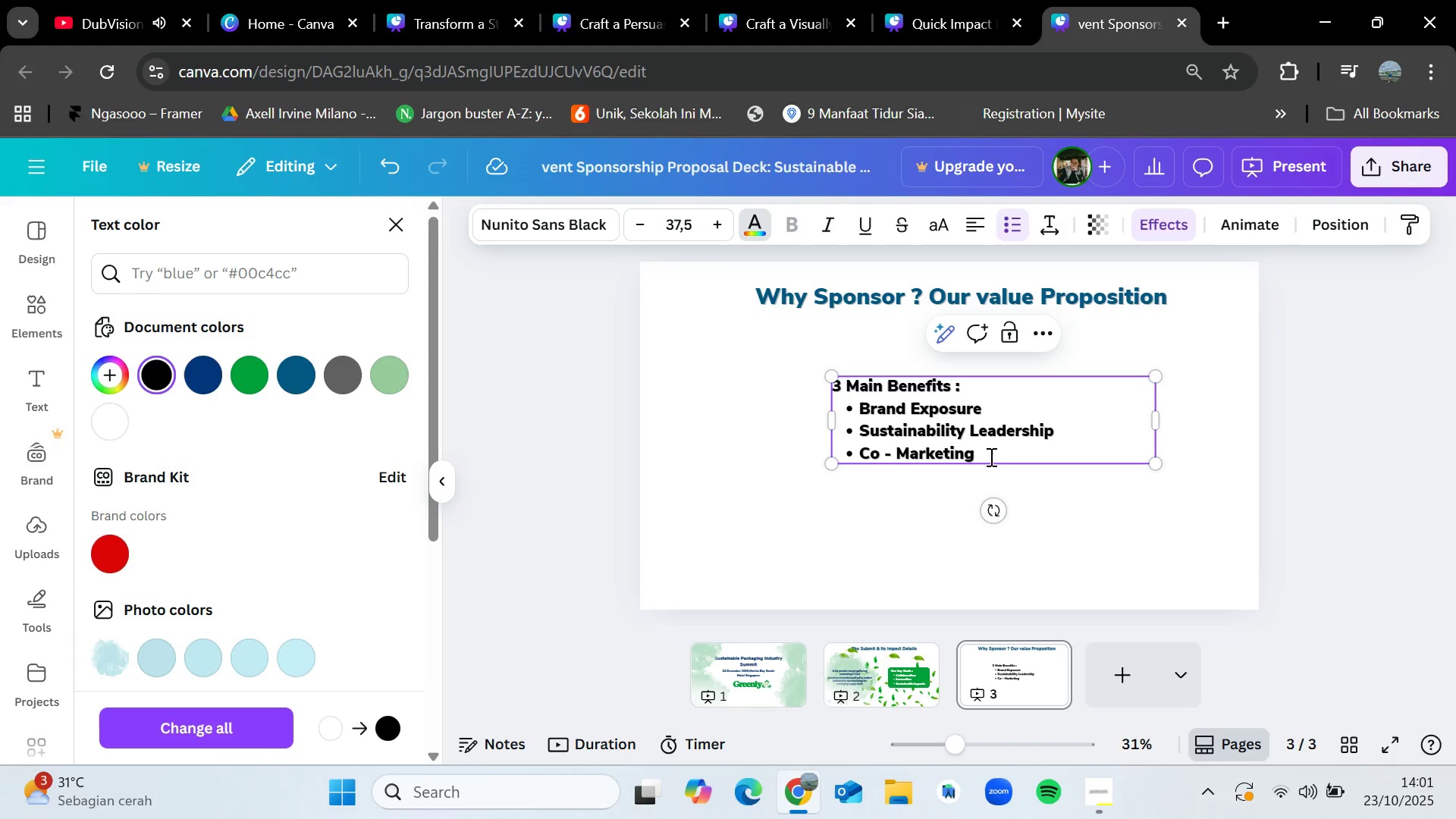 
left_click([990, 456])
 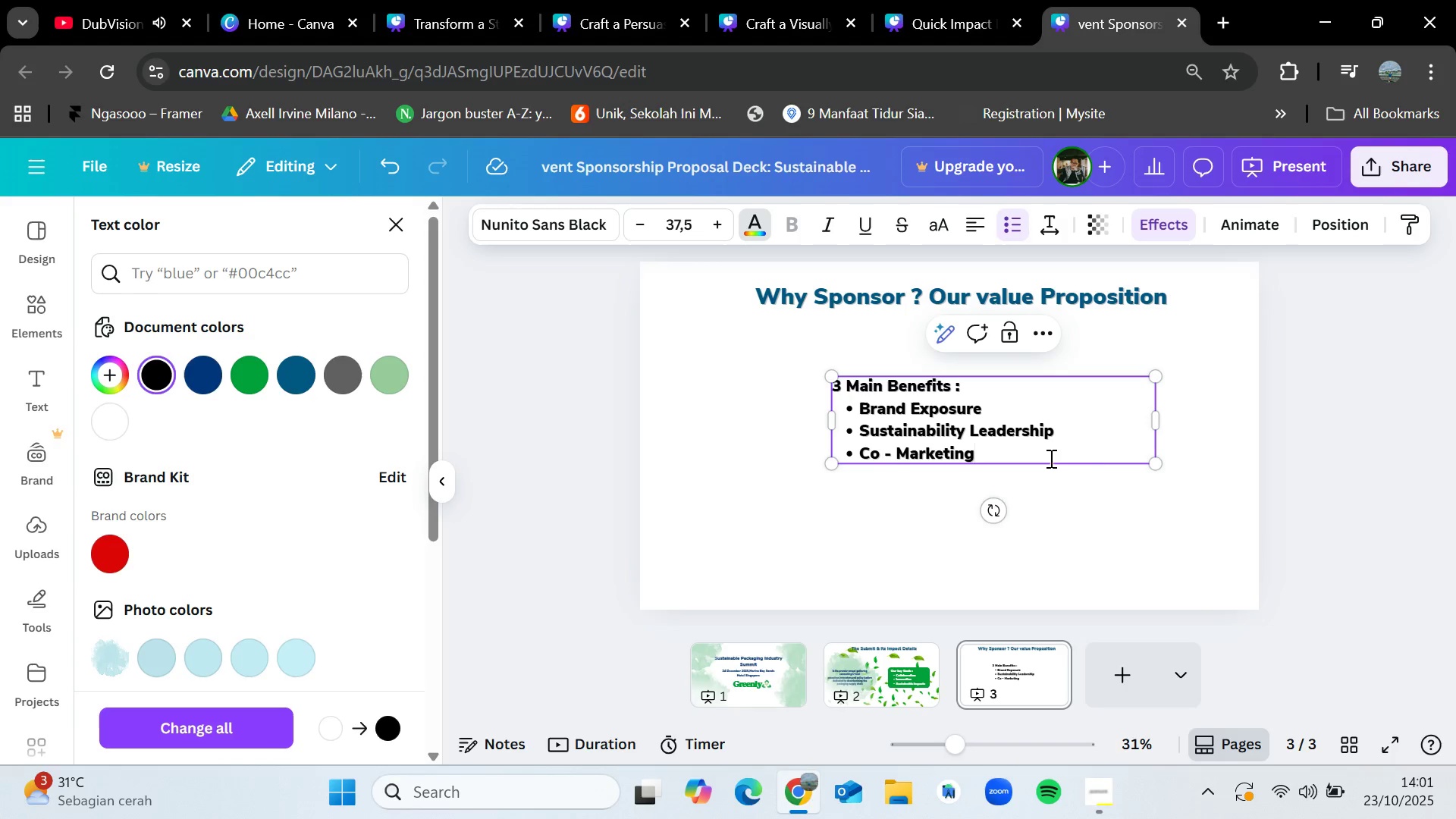 
left_click([1088, 524])
 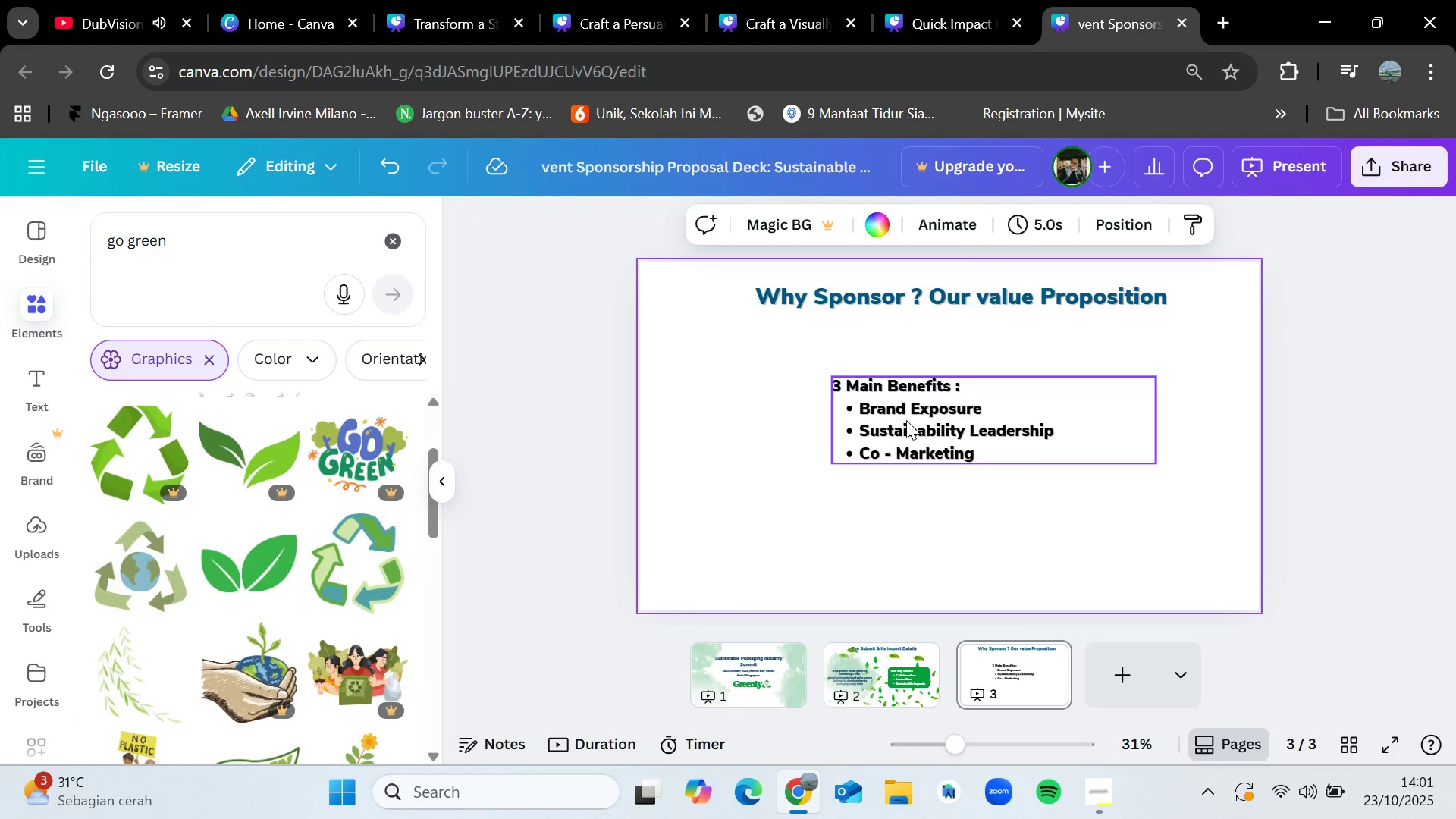 
left_click([906, 420])
 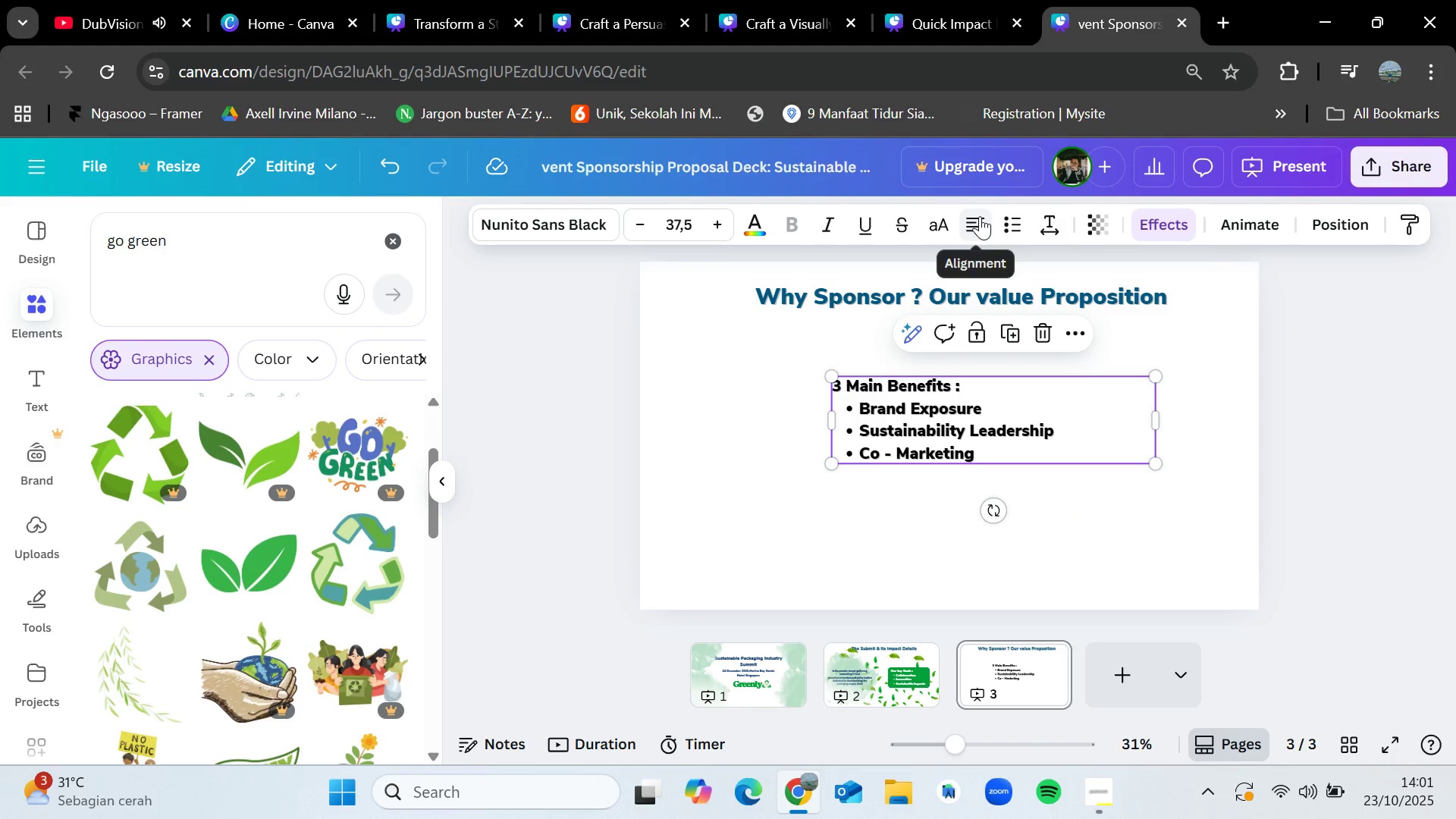 
left_click([980, 216])
 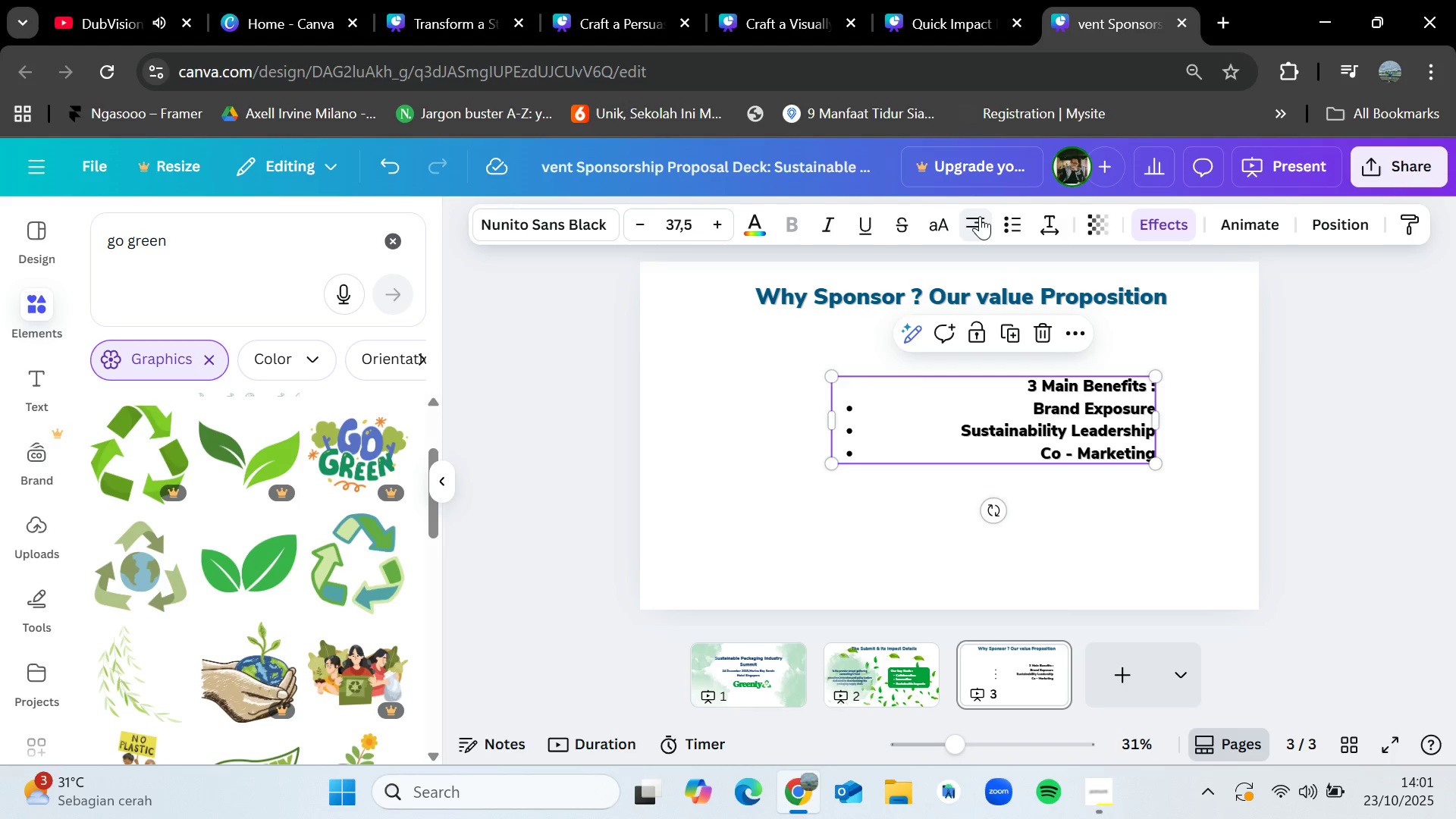 
double_click([980, 216])
 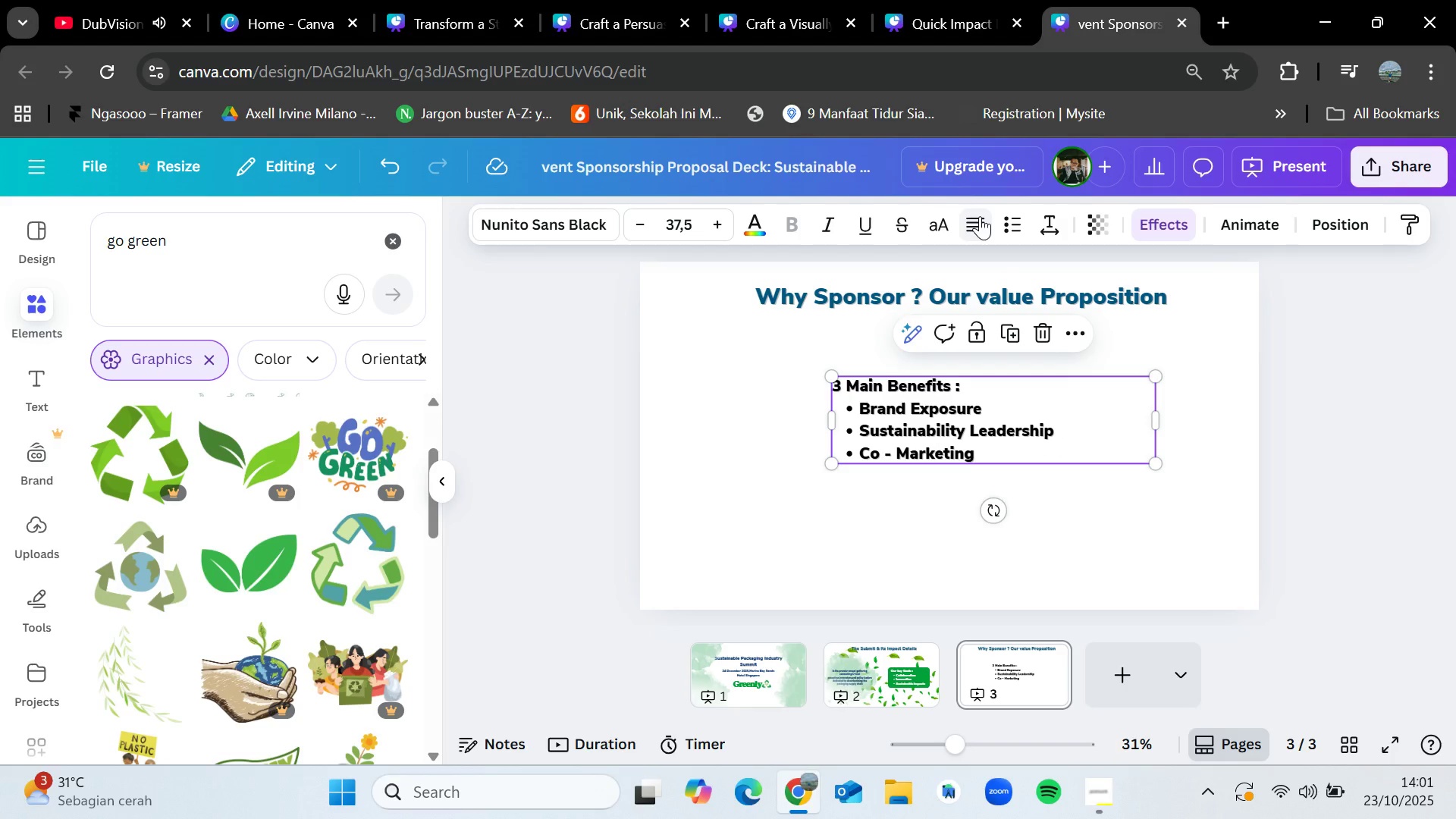 
left_click([980, 216])
 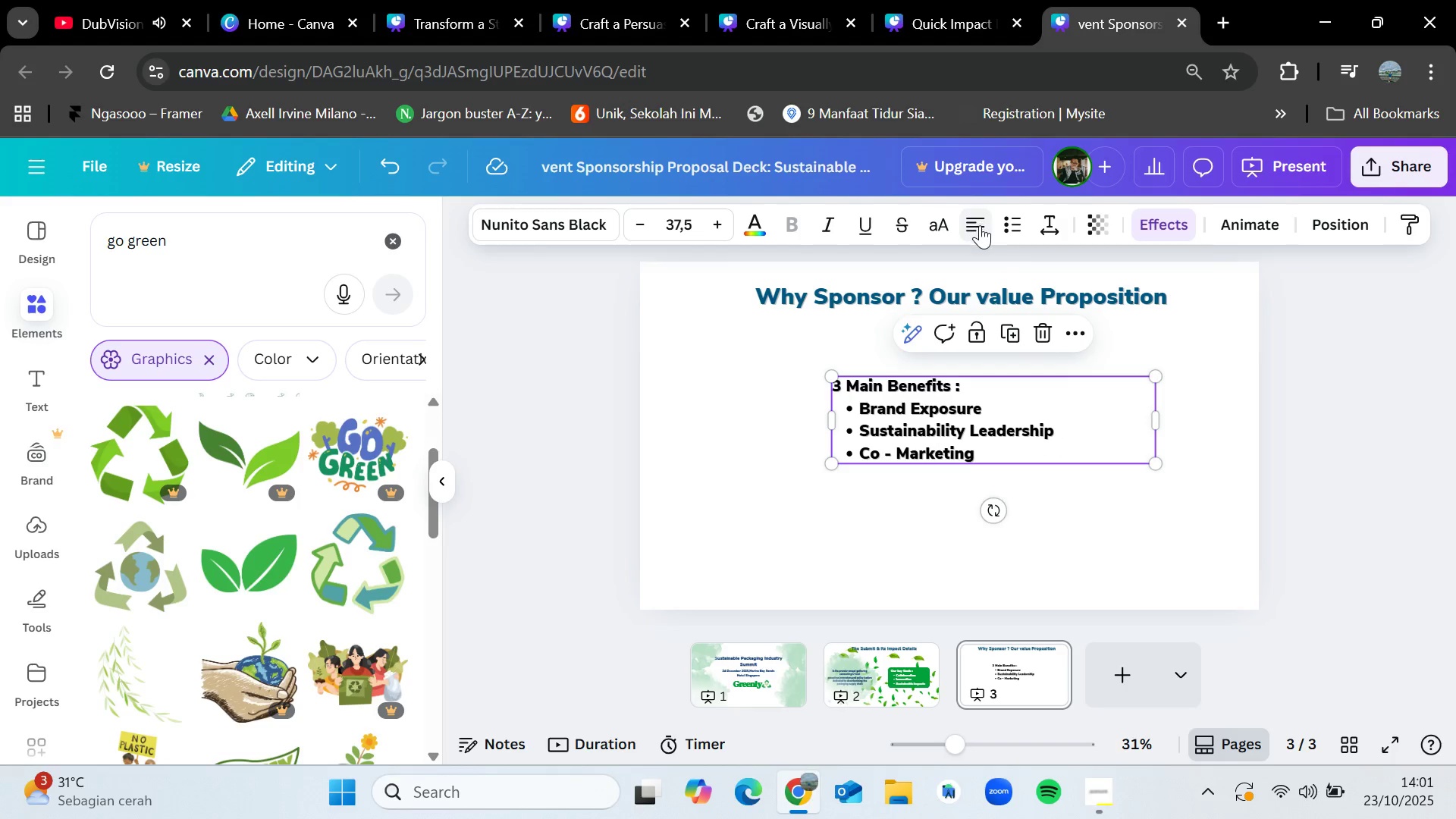 
left_click([980, 225])
 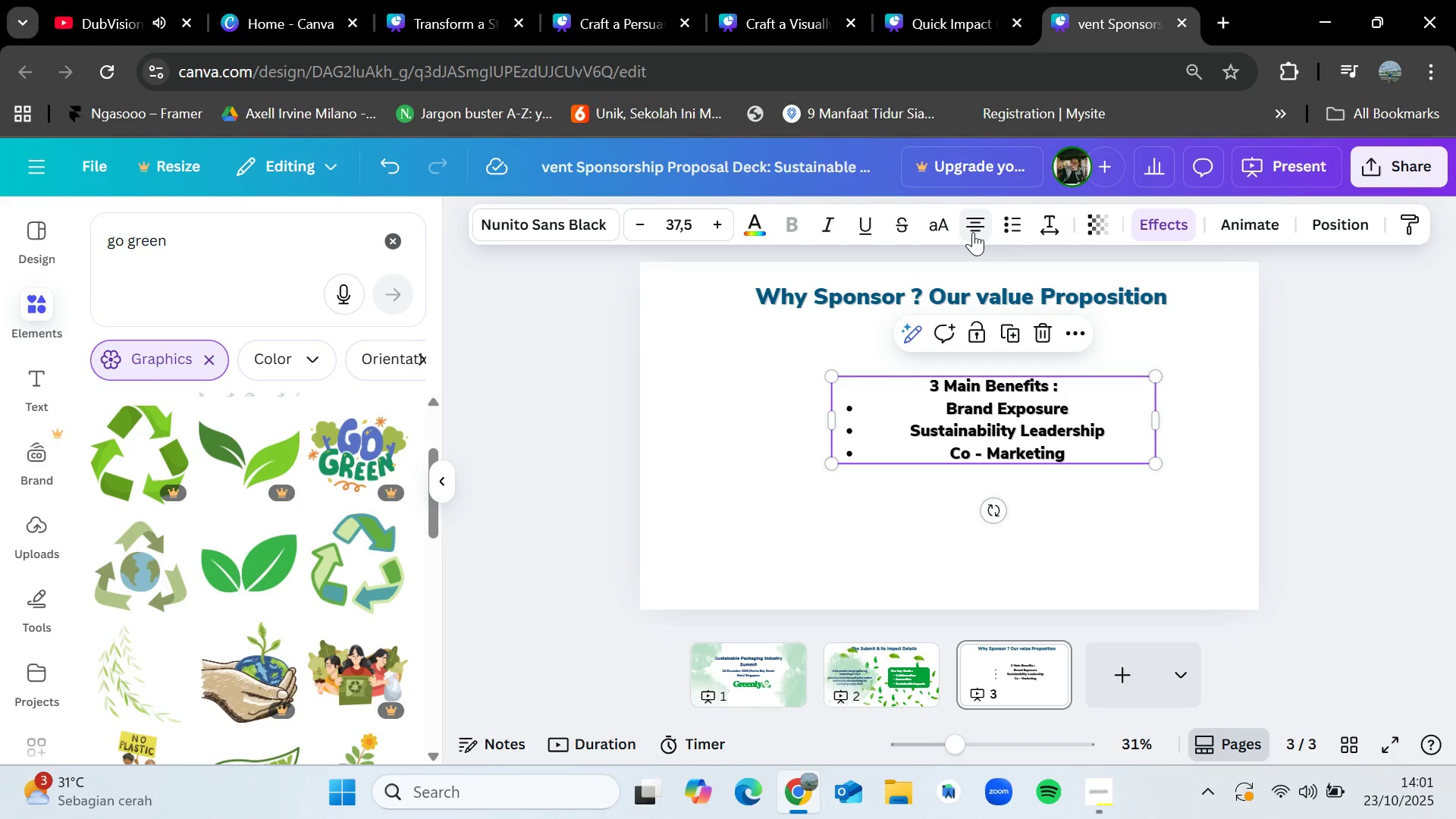 
left_click([973, 232])
 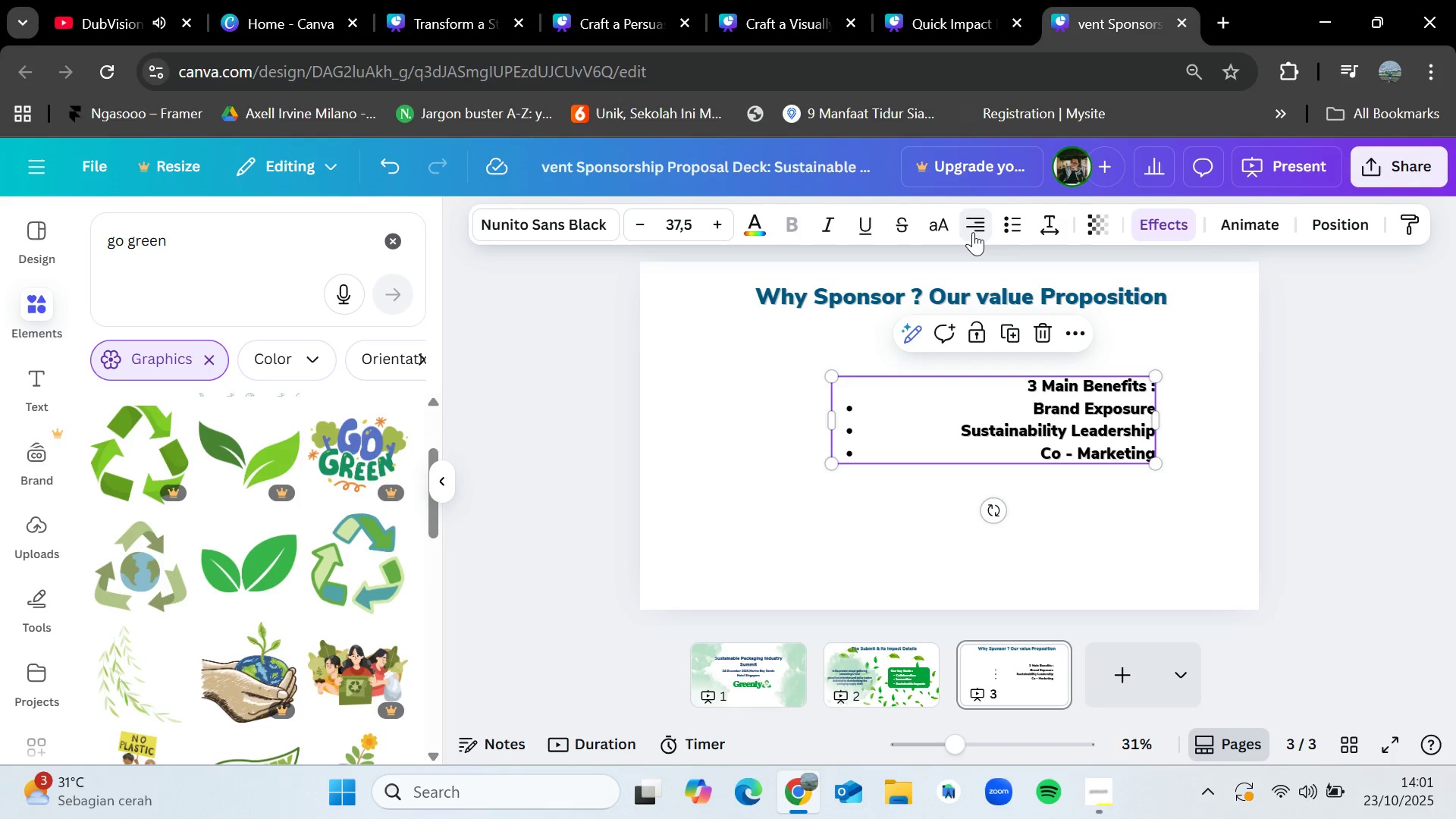 
left_click([973, 232])
 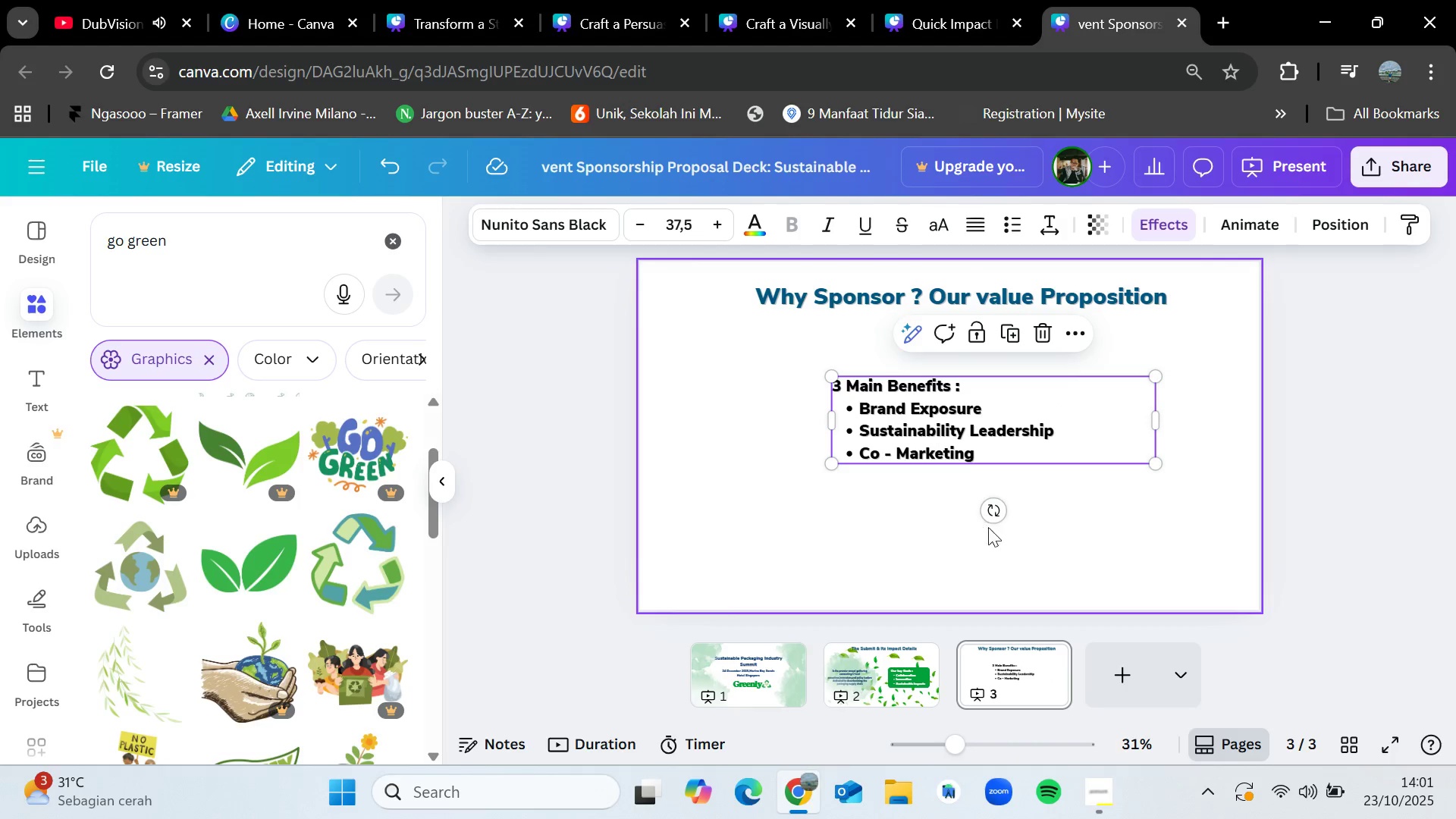 
left_click([1071, 515])
 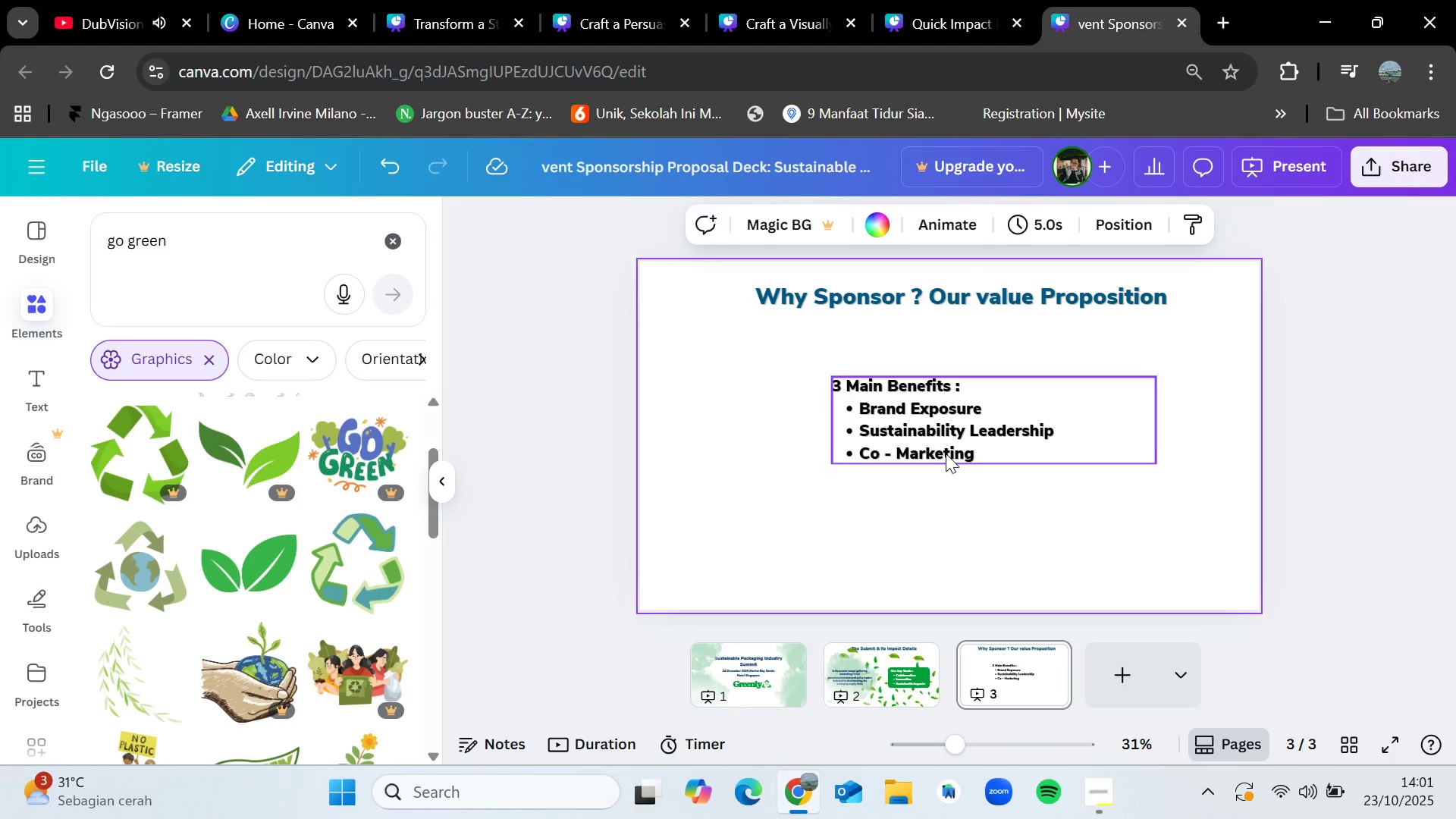 
left_click([945, 451])
 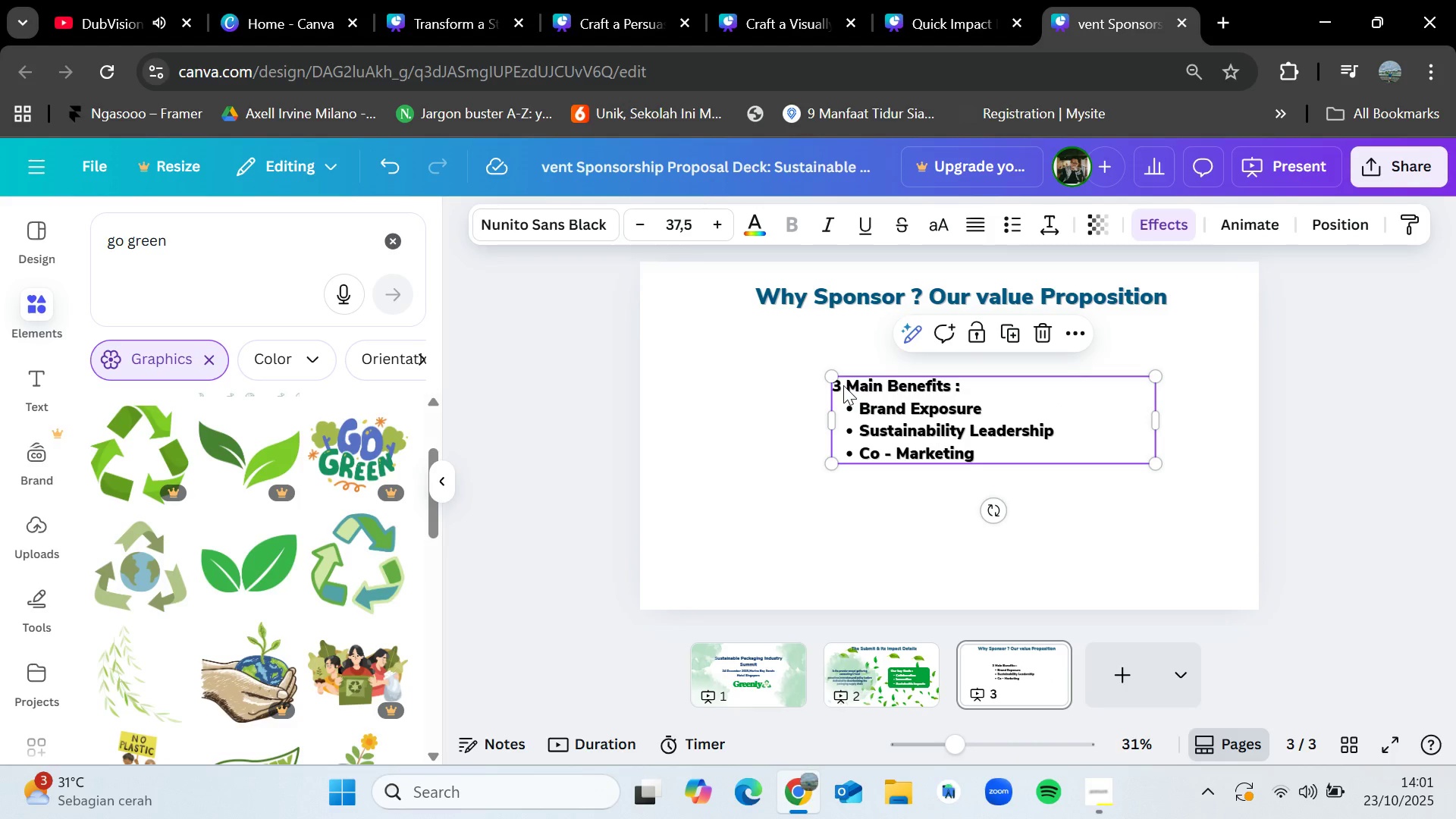 
double_click([843, 386])
 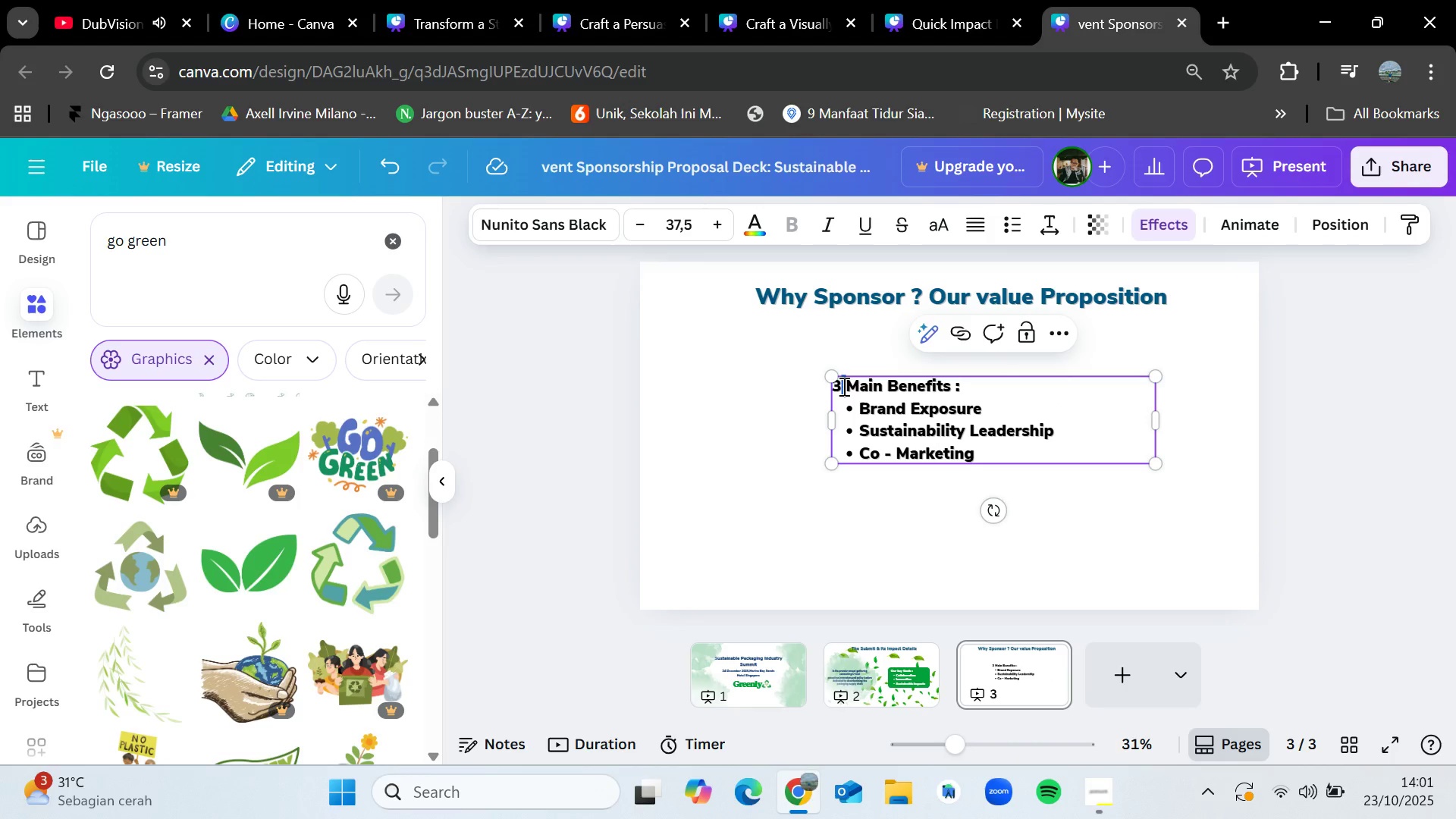 
left_click([843, 386])
 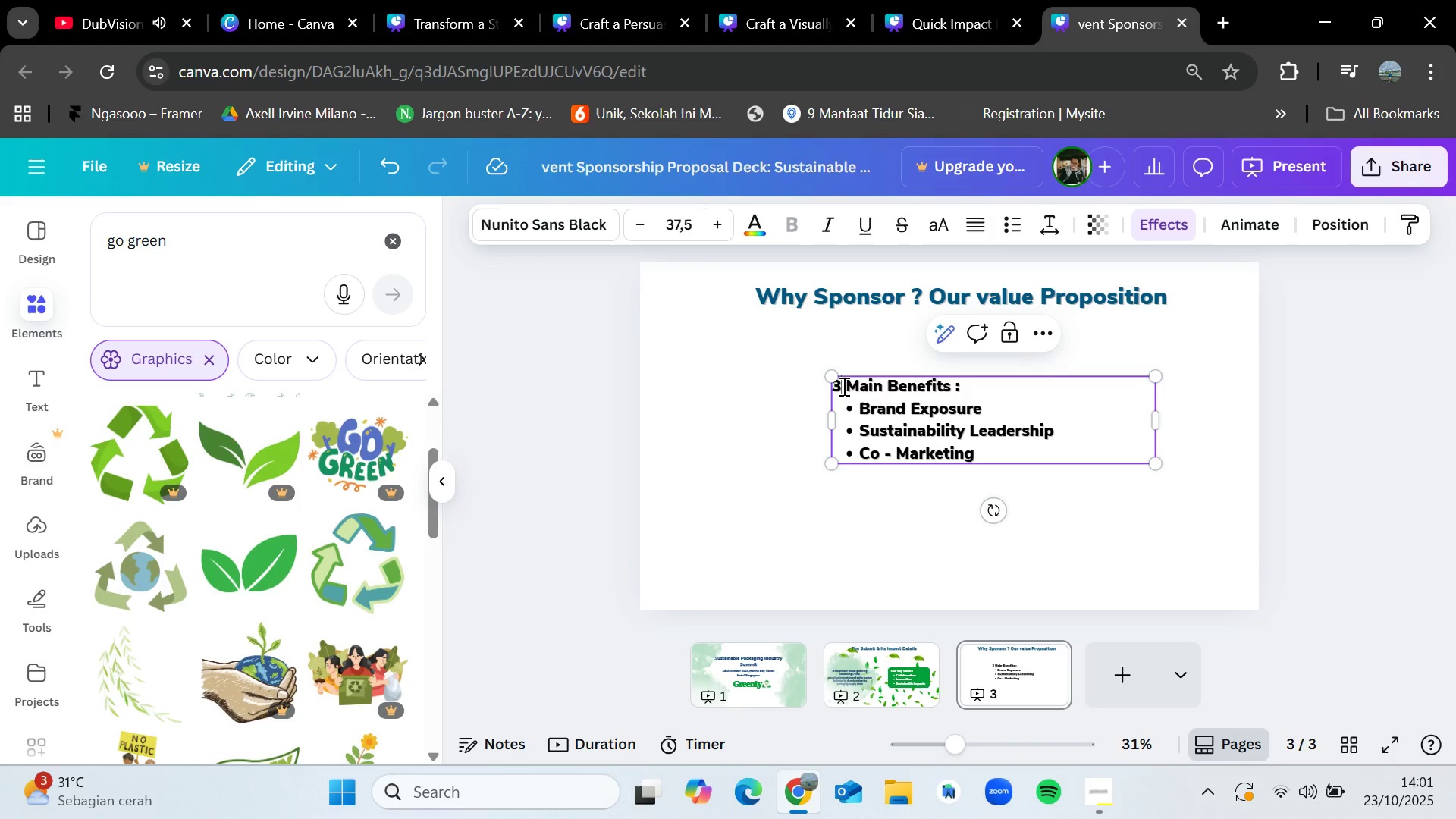 
key(Backspace)
 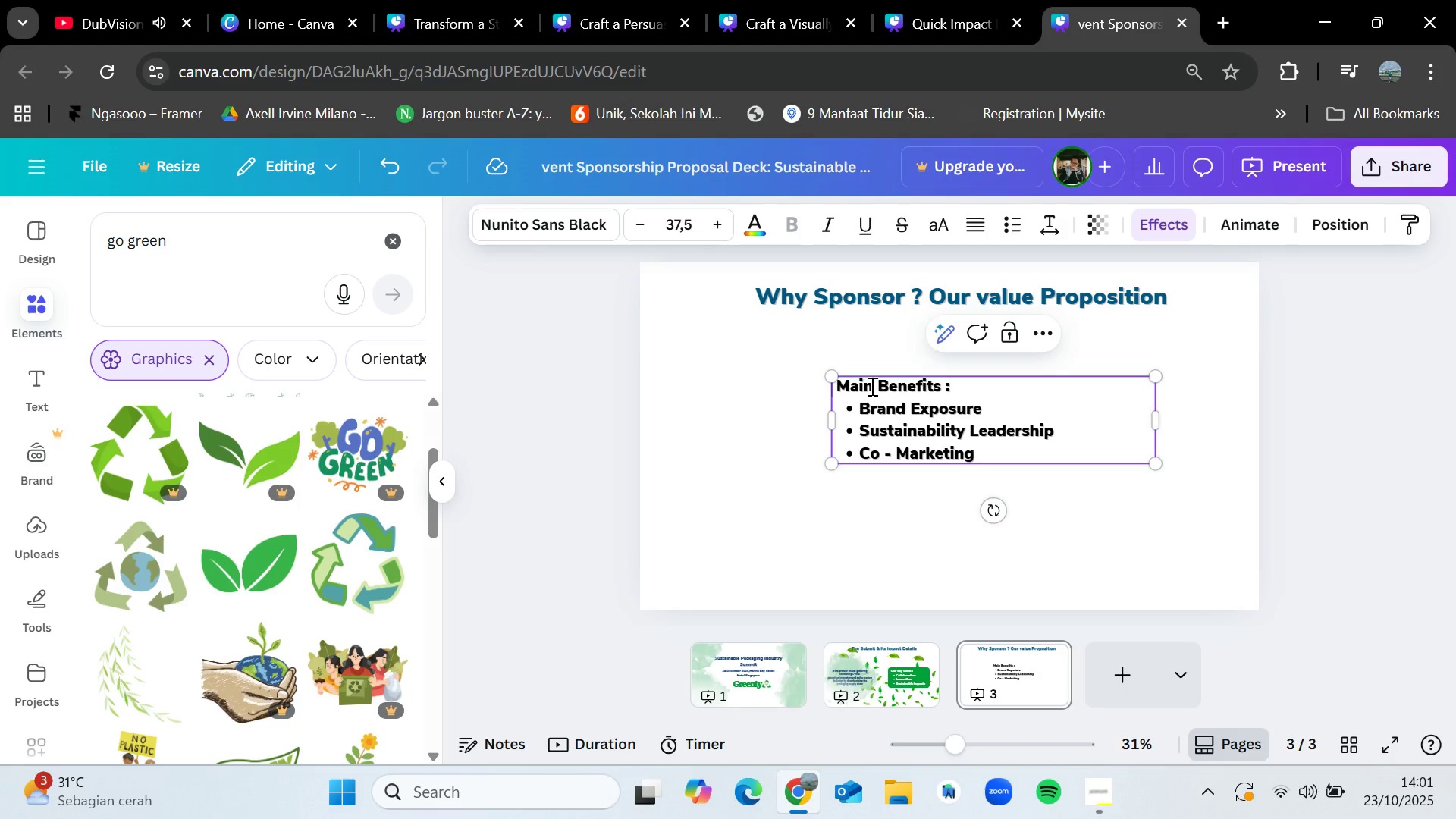 
left_click_drag(start_coordinate=[872, 388], to_coordinate=[842, 381])
 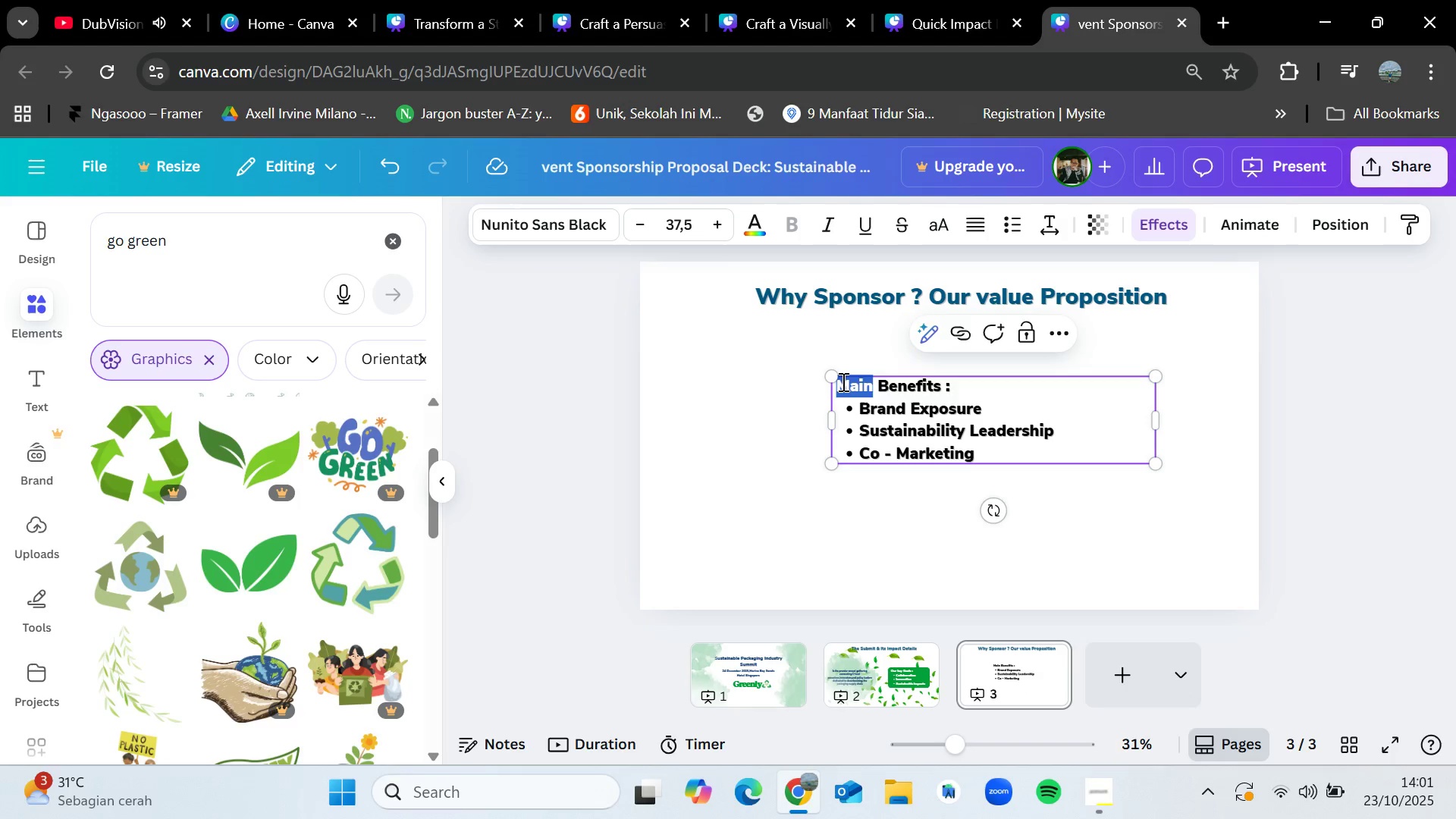 
key(Backspace)
 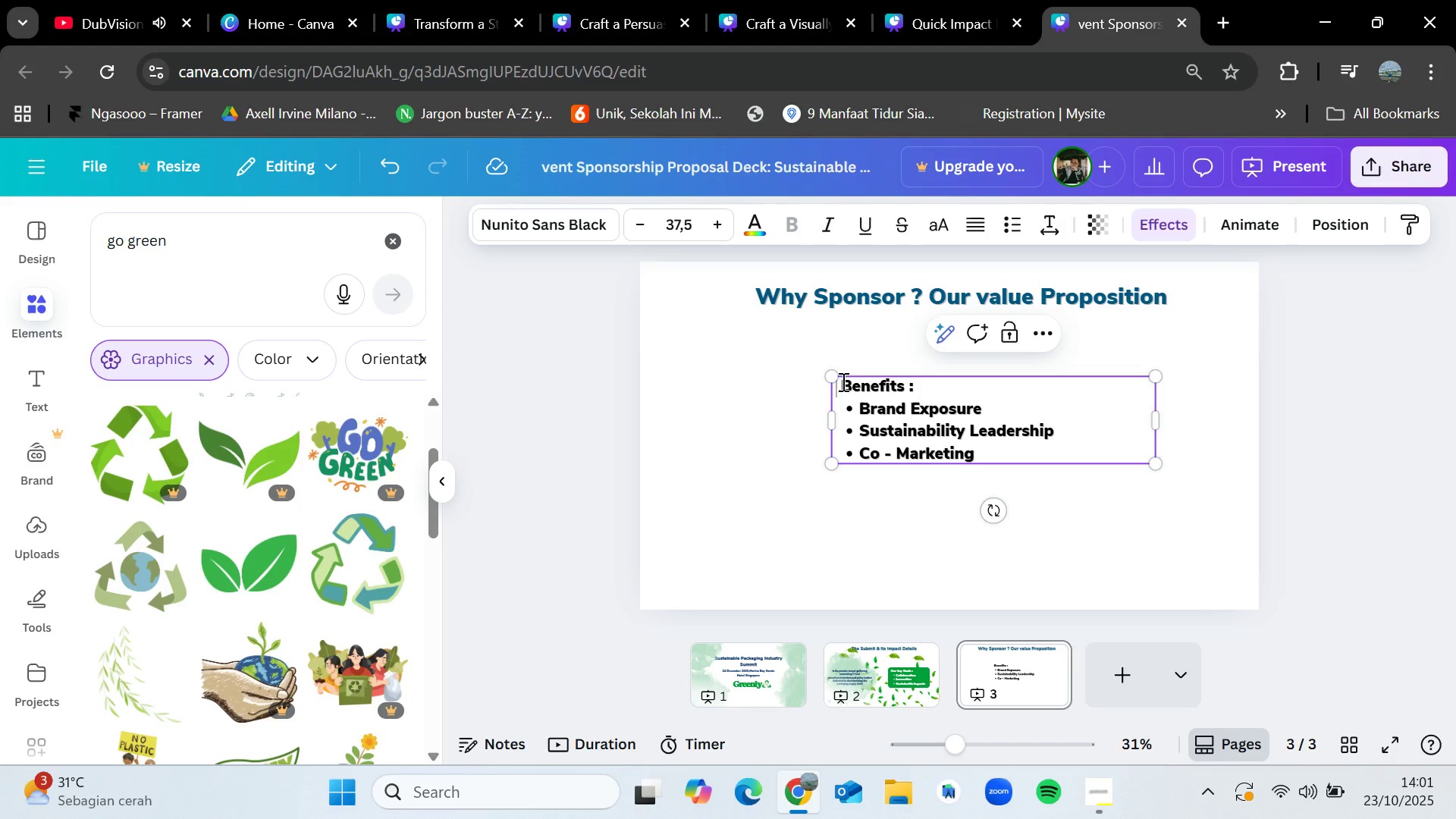 
type(The)
 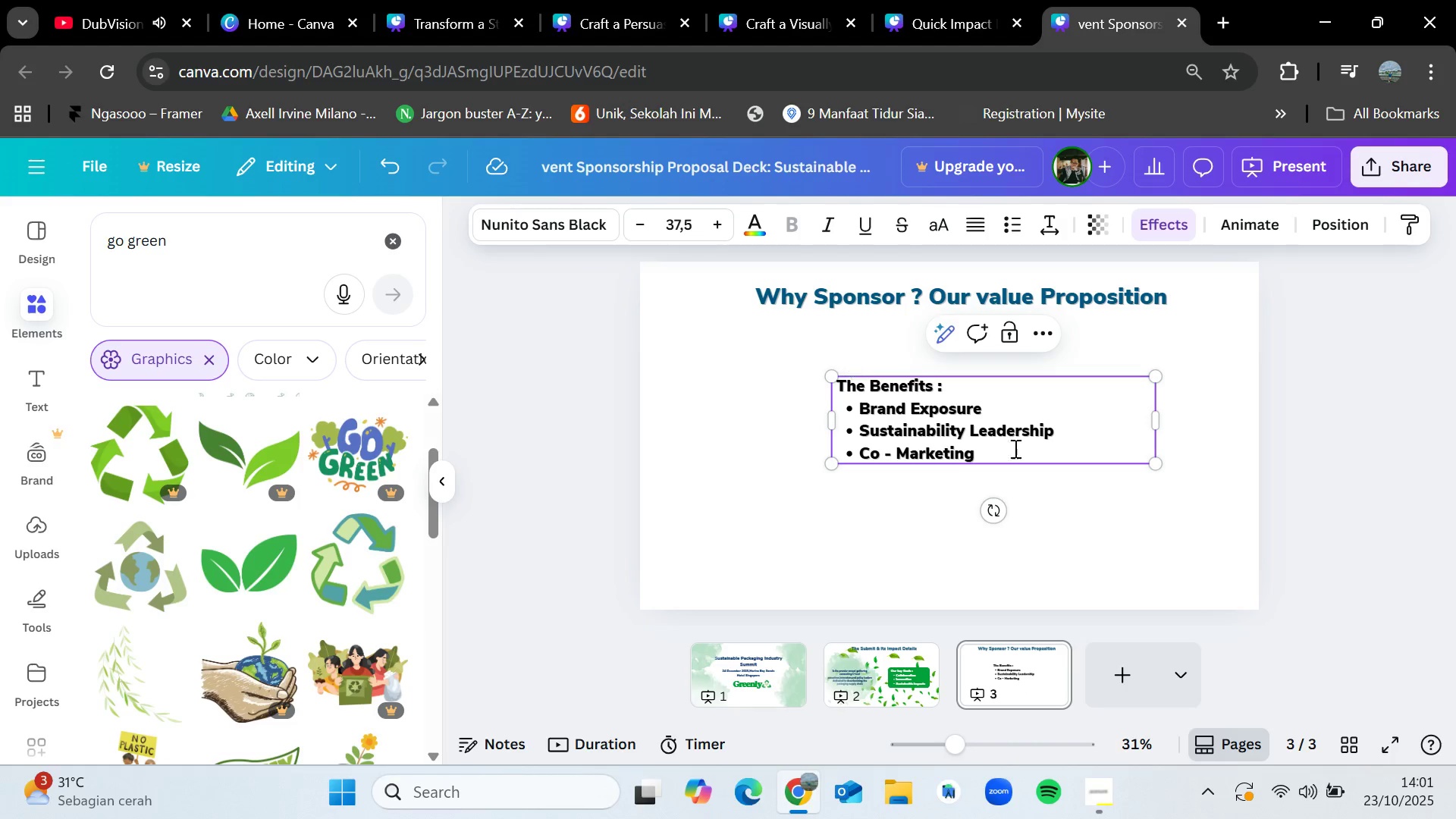 
left_click([1078, 501])
 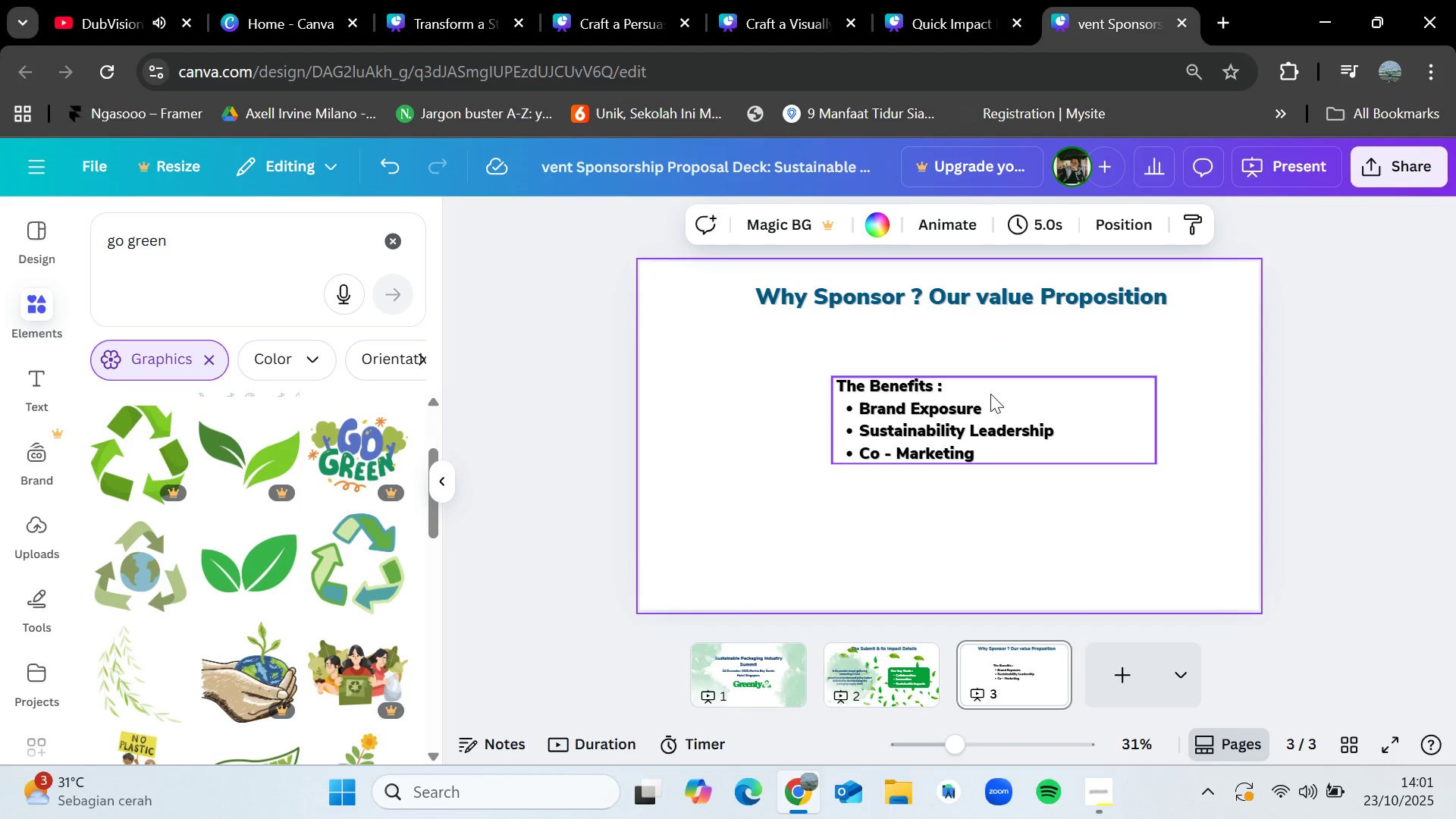 
left_click_drag(start_coordinate=[984, 405], to_coordinate=[957, 413])
 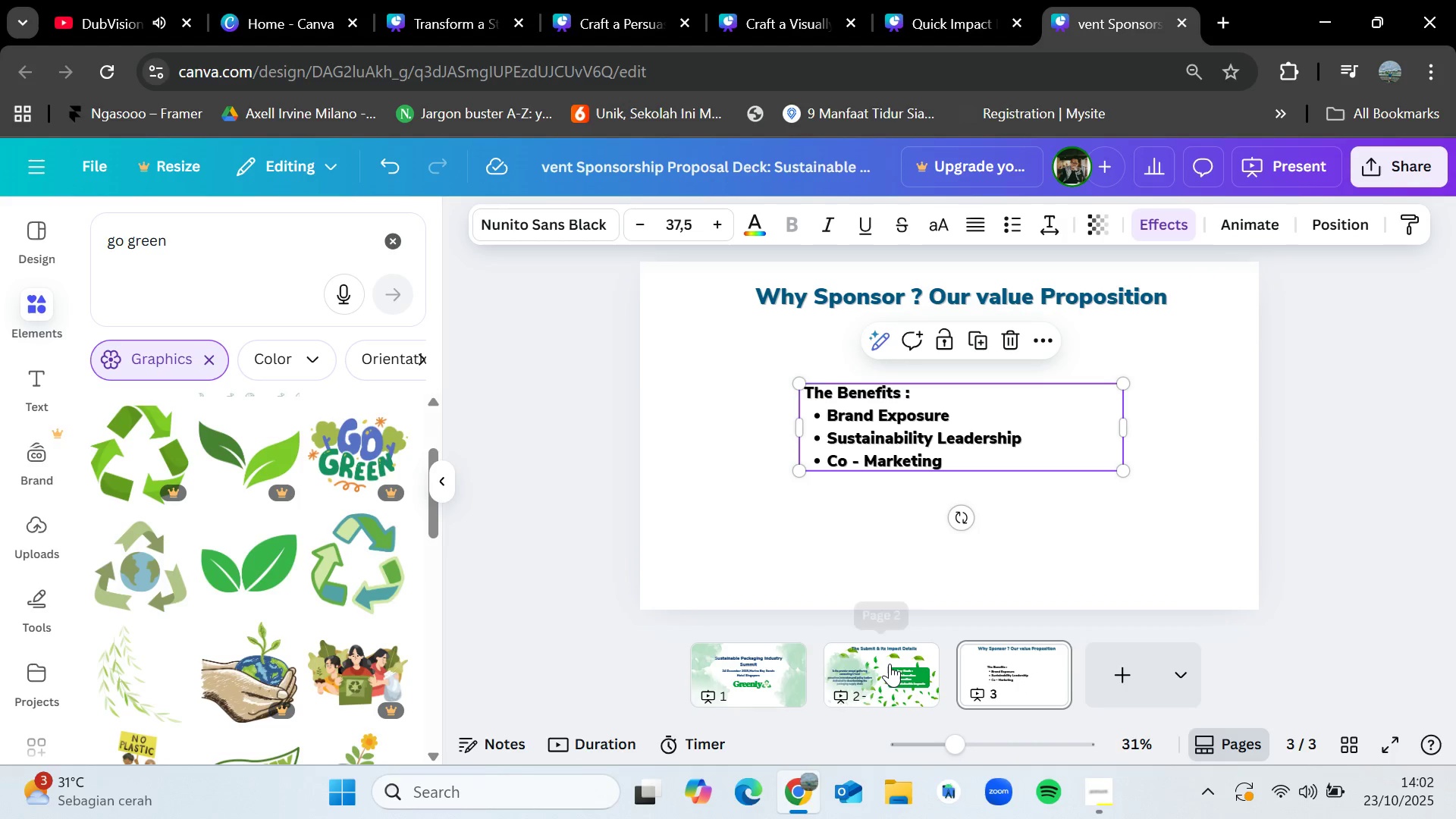 
left_click([890, 664])
 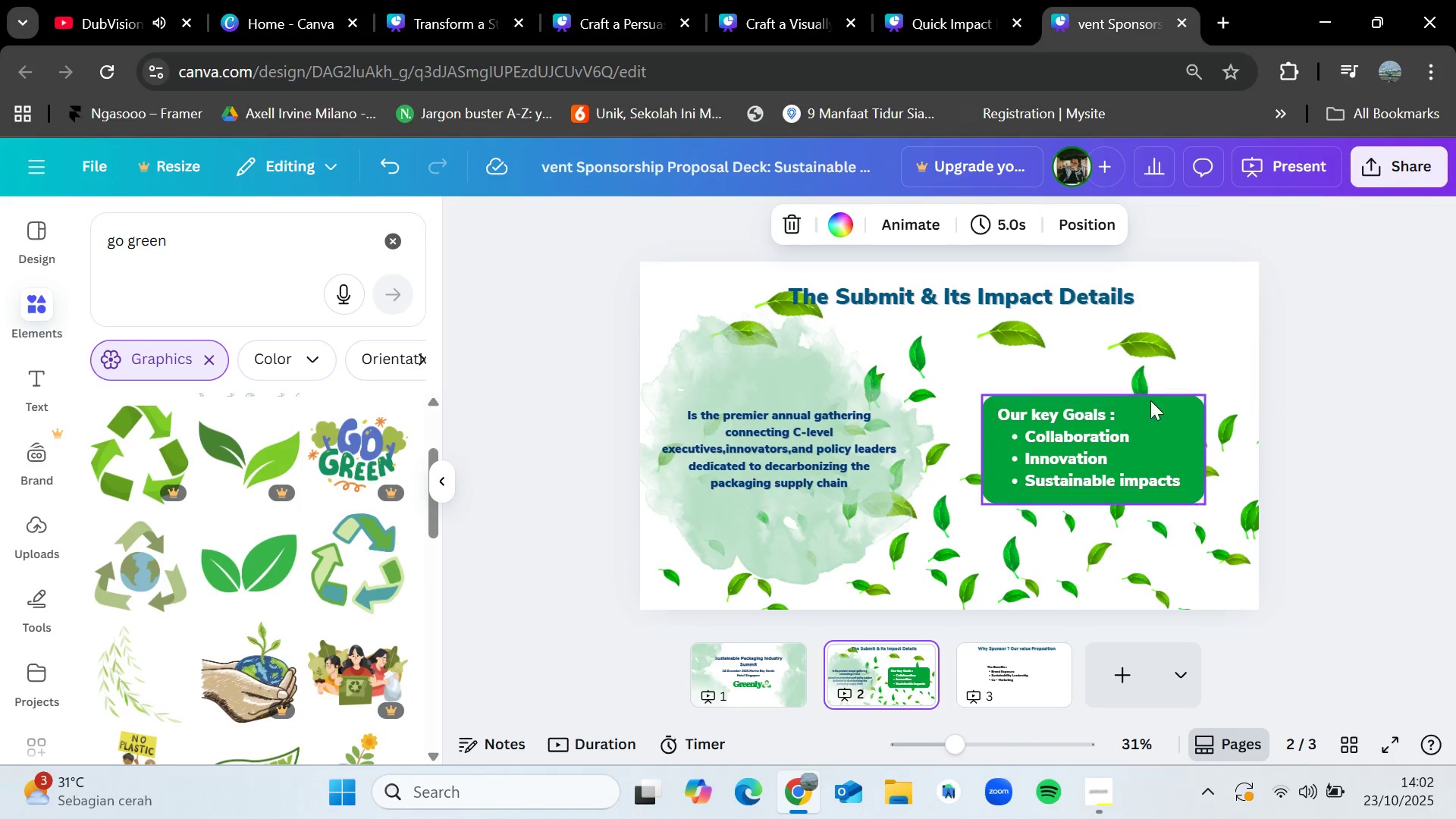 
left_click([1156, 395])
 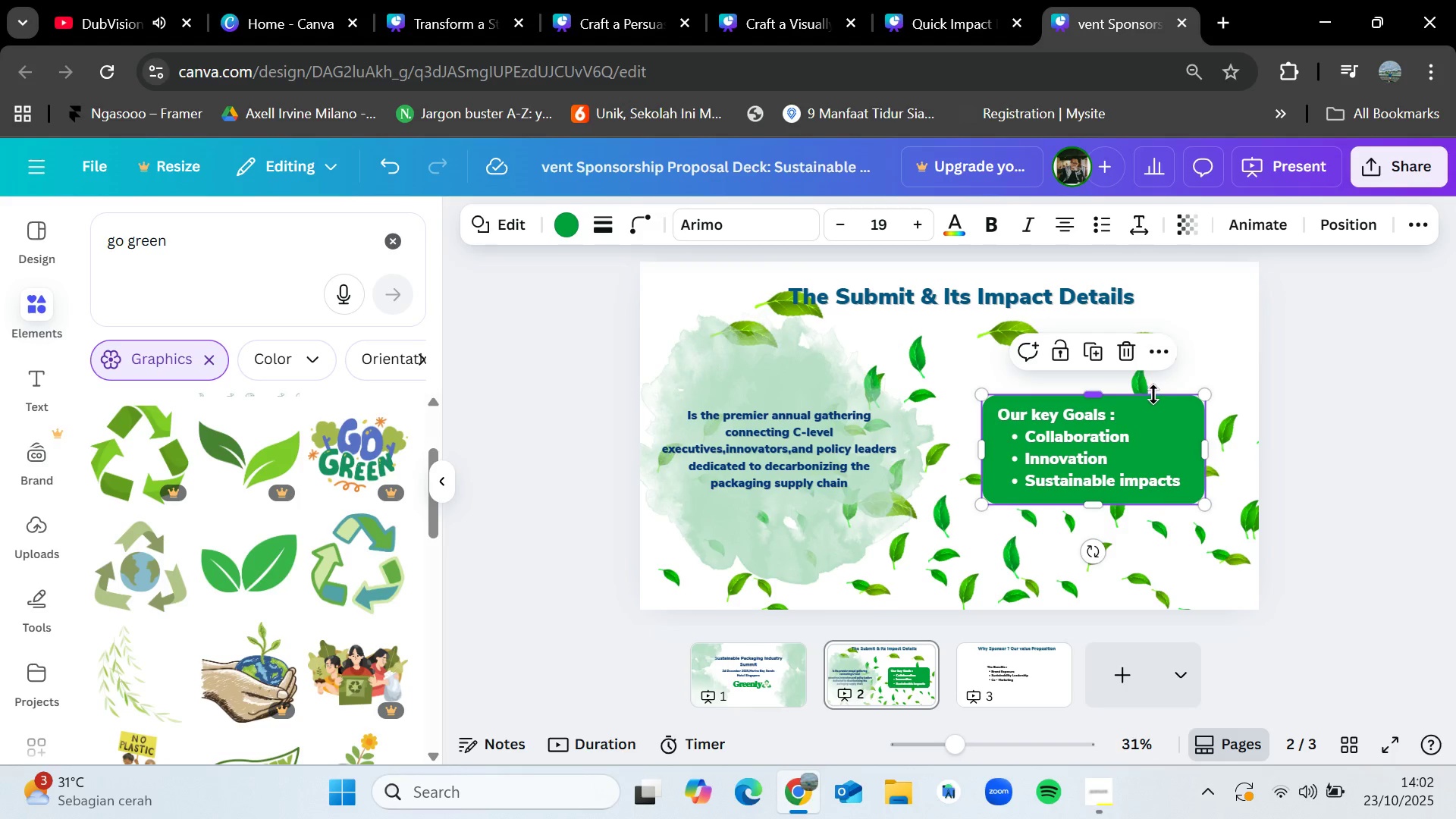 
key(Control+C)
 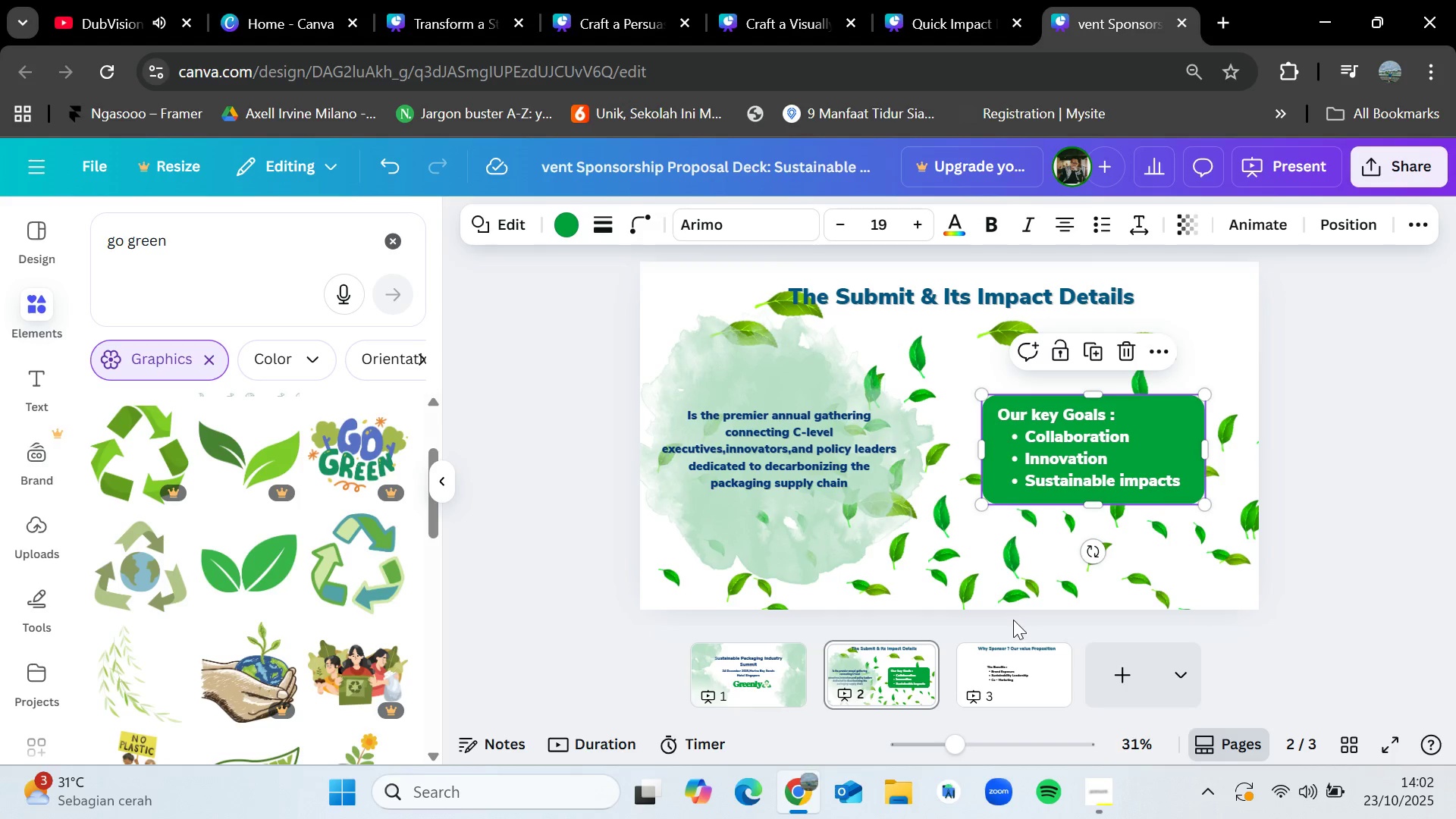 
left_click([1015, 660])
 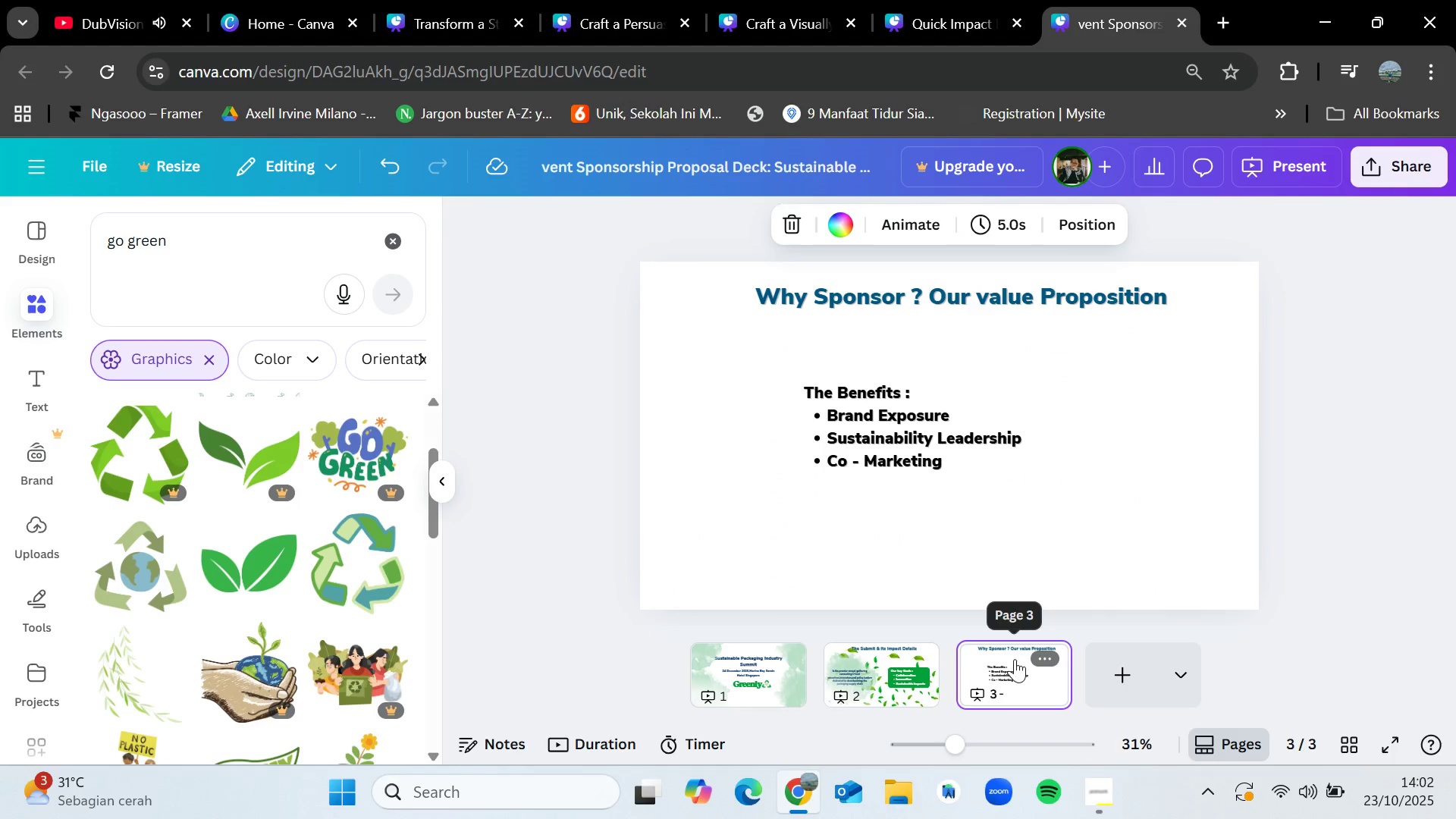 
key(Control+V)
 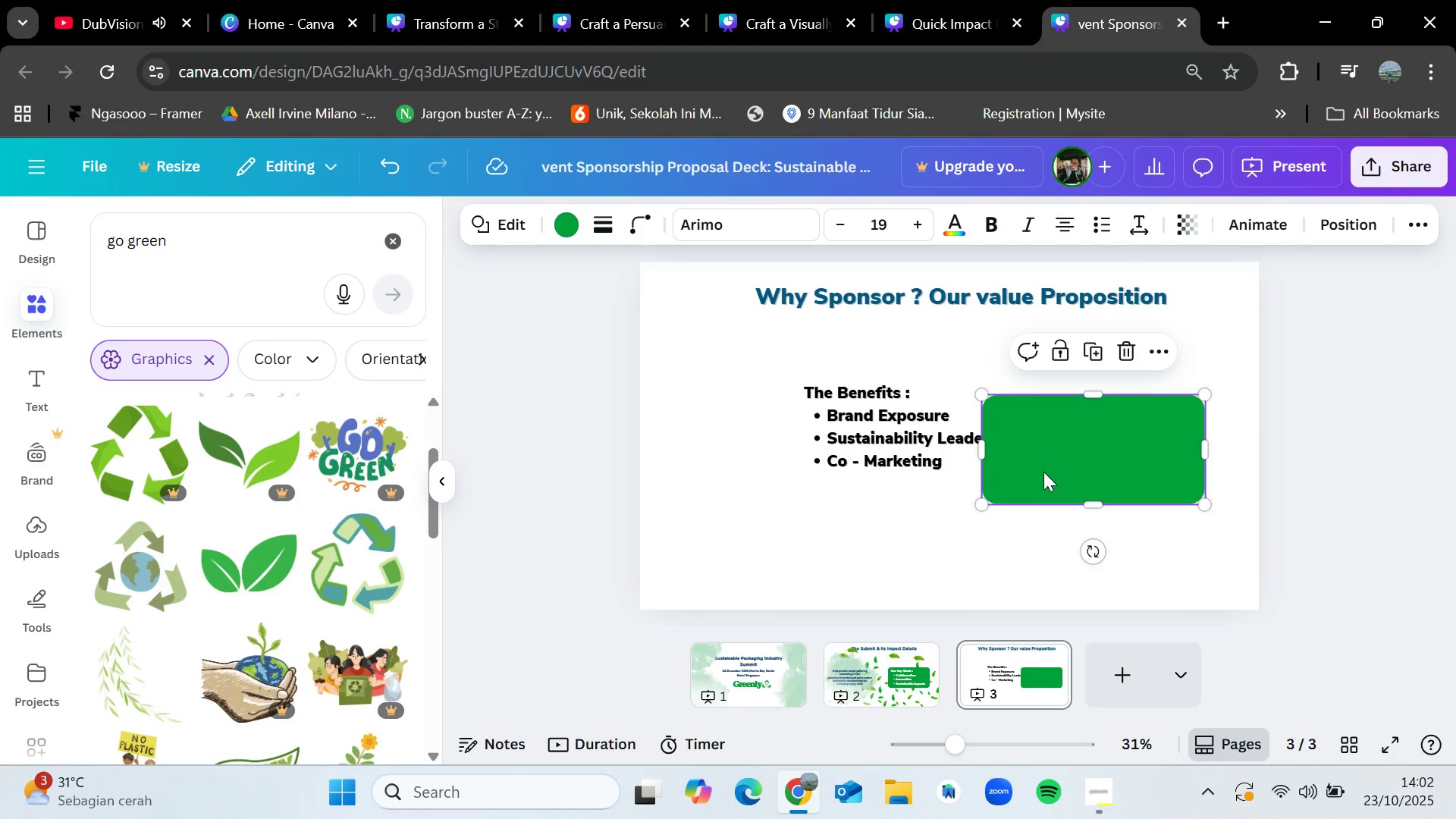 
left_click_drag(start_coordinate=[1052, 466], to_coordinate=[855, 441])
 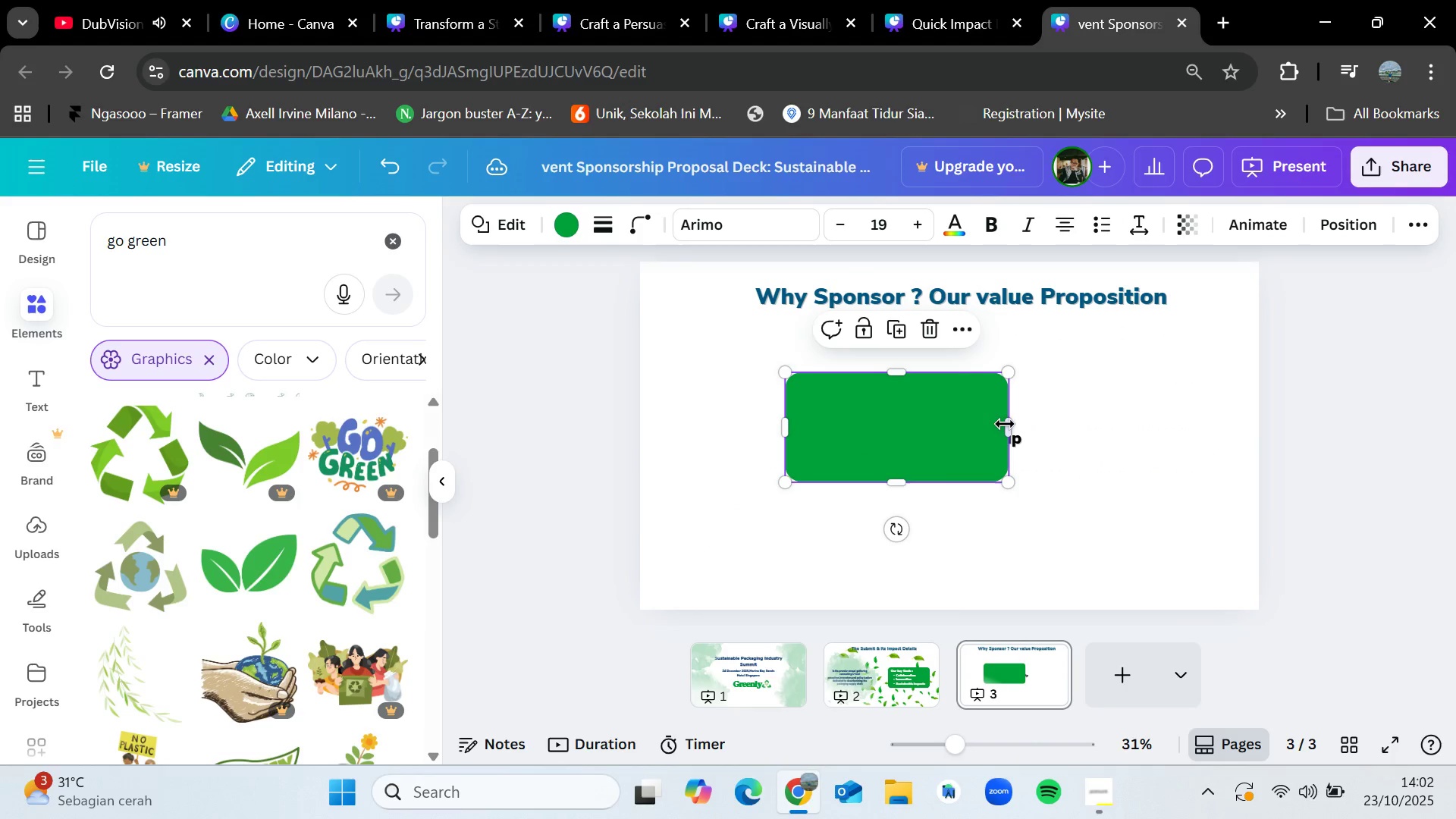 
left_click_drag(start_coordinate=[1005, 423], to_coordinate=[1050, 417])
 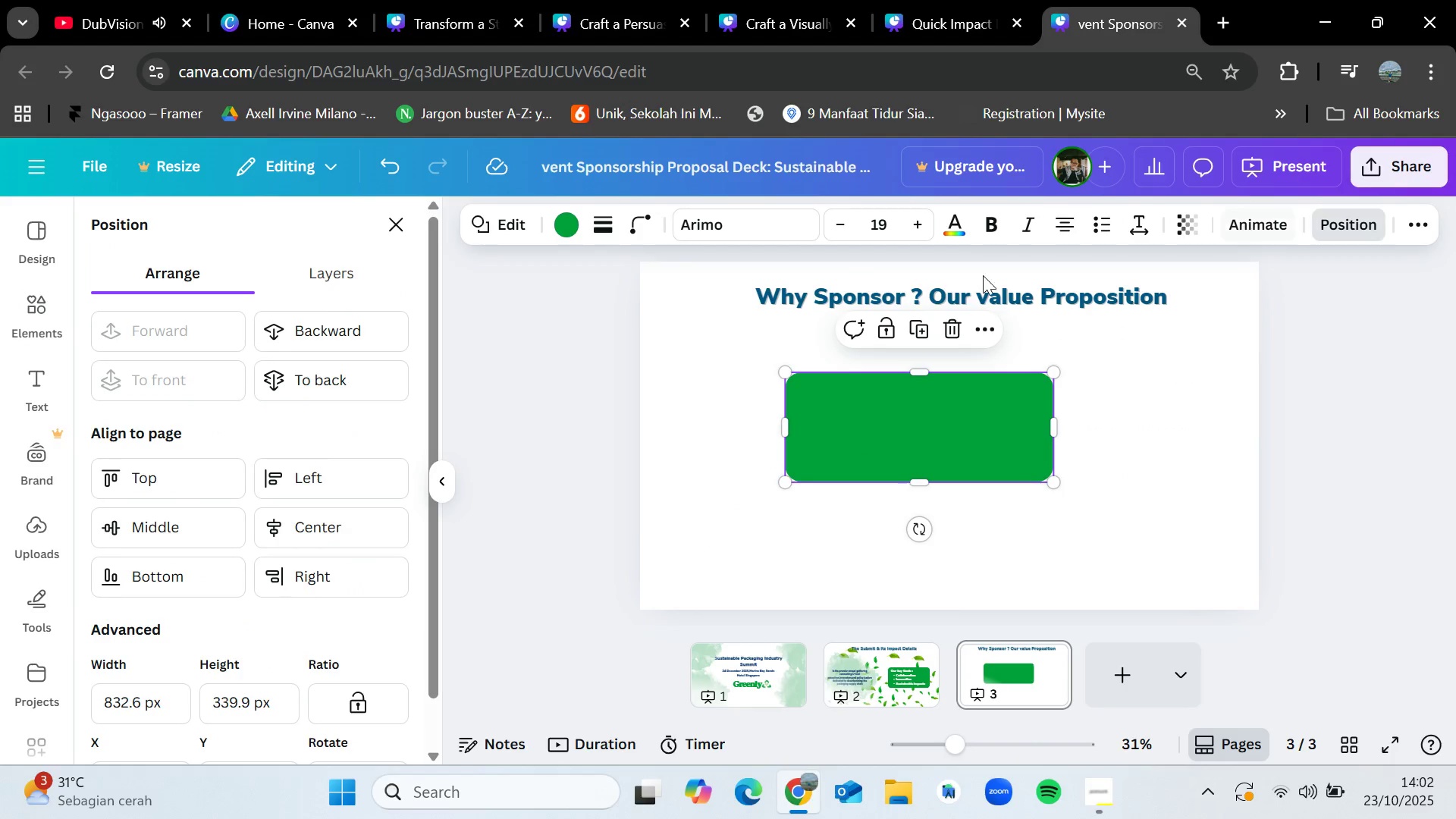 
left_click([373, 394])
 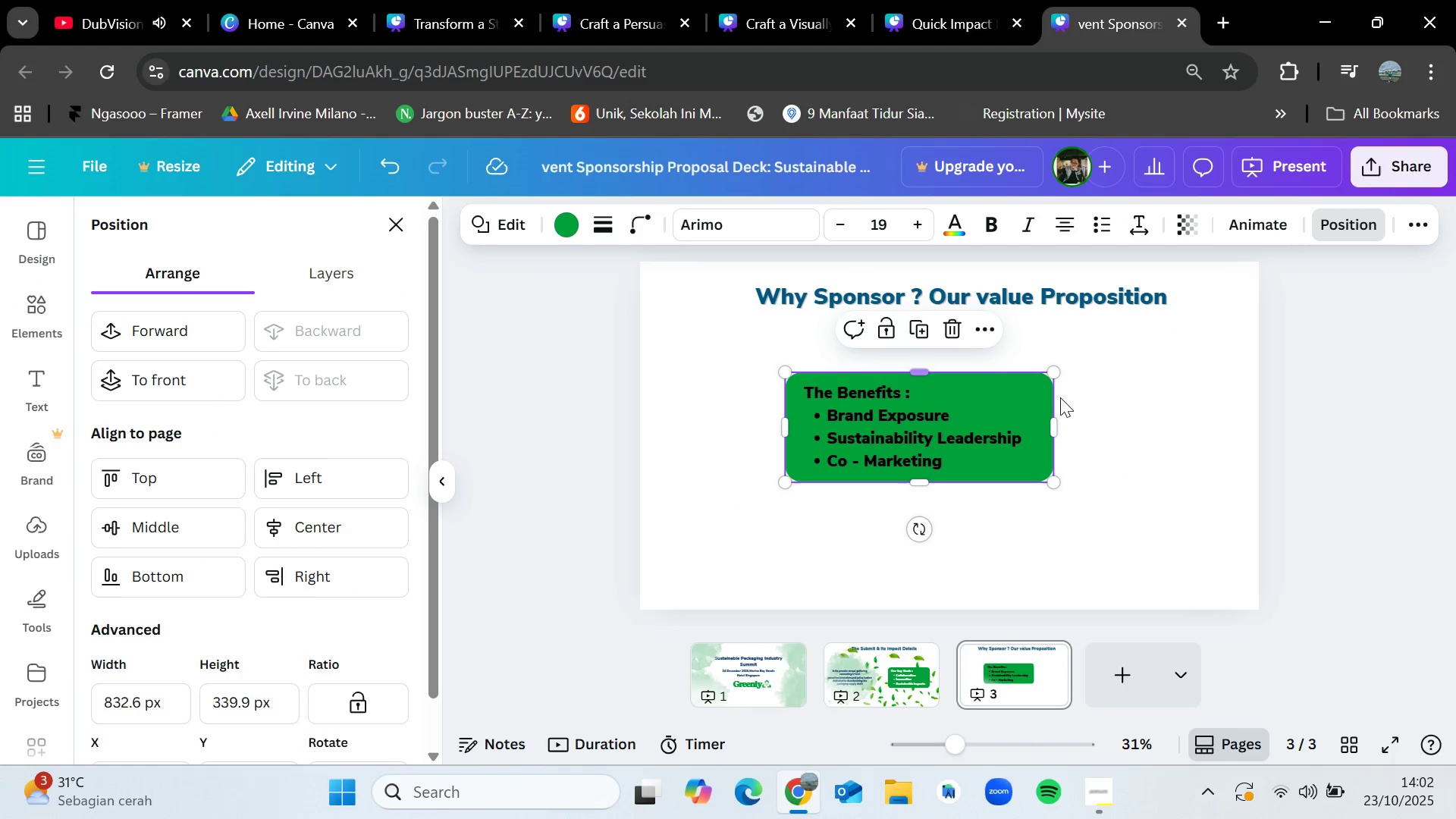 
left_click([1173, 416])
 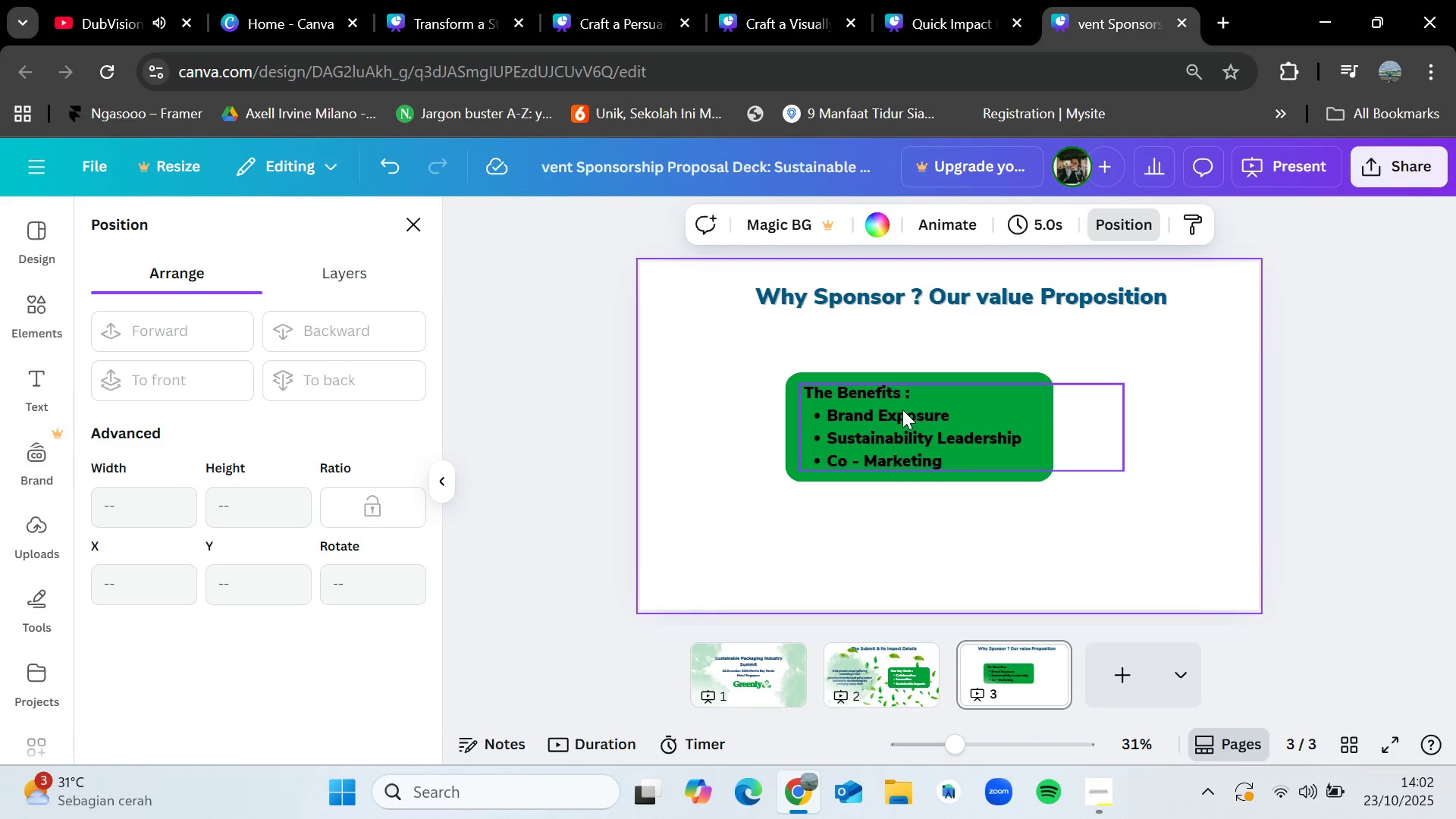 
left_click([874, 419])
 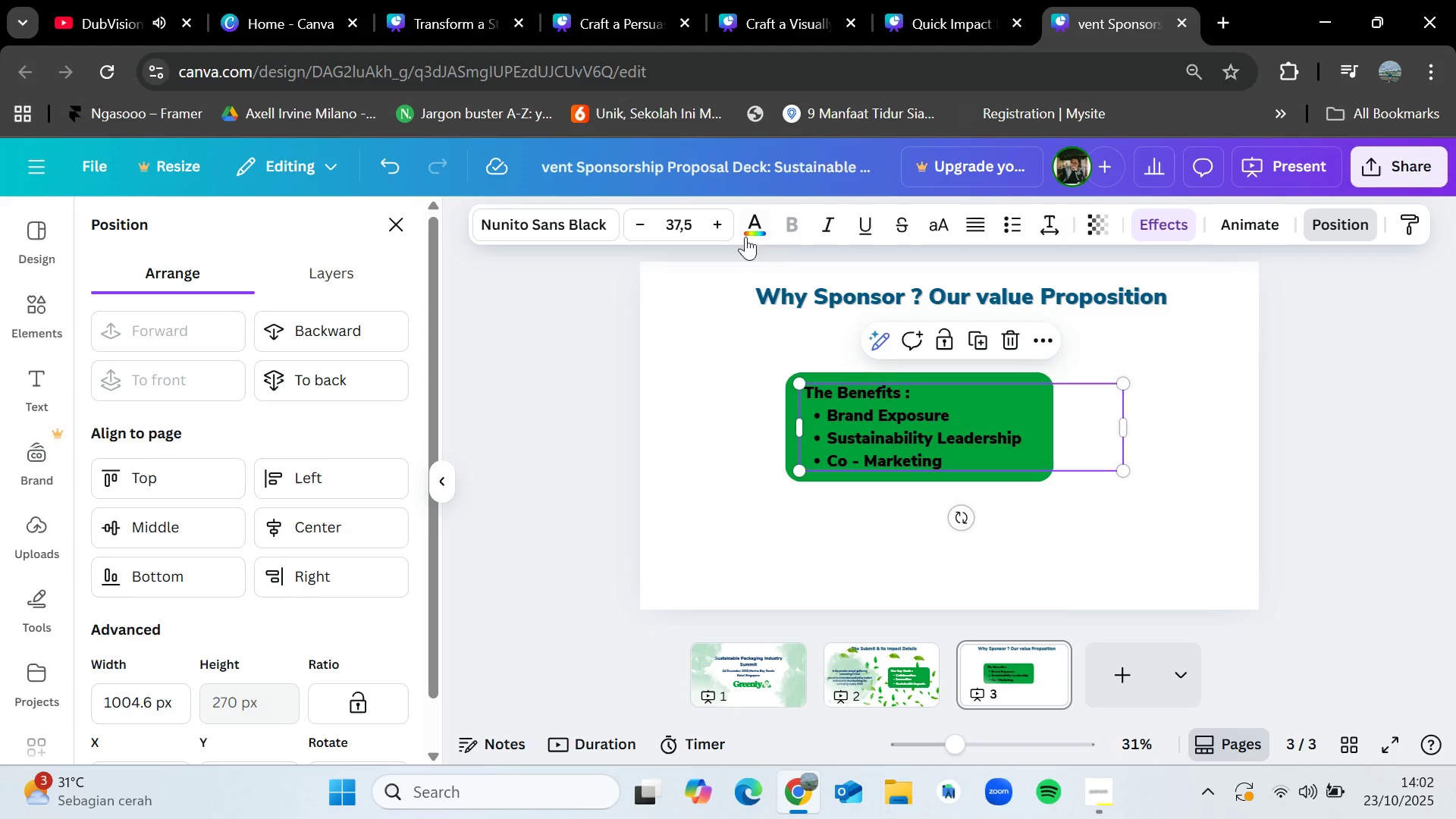 
left_click([750, 228])
 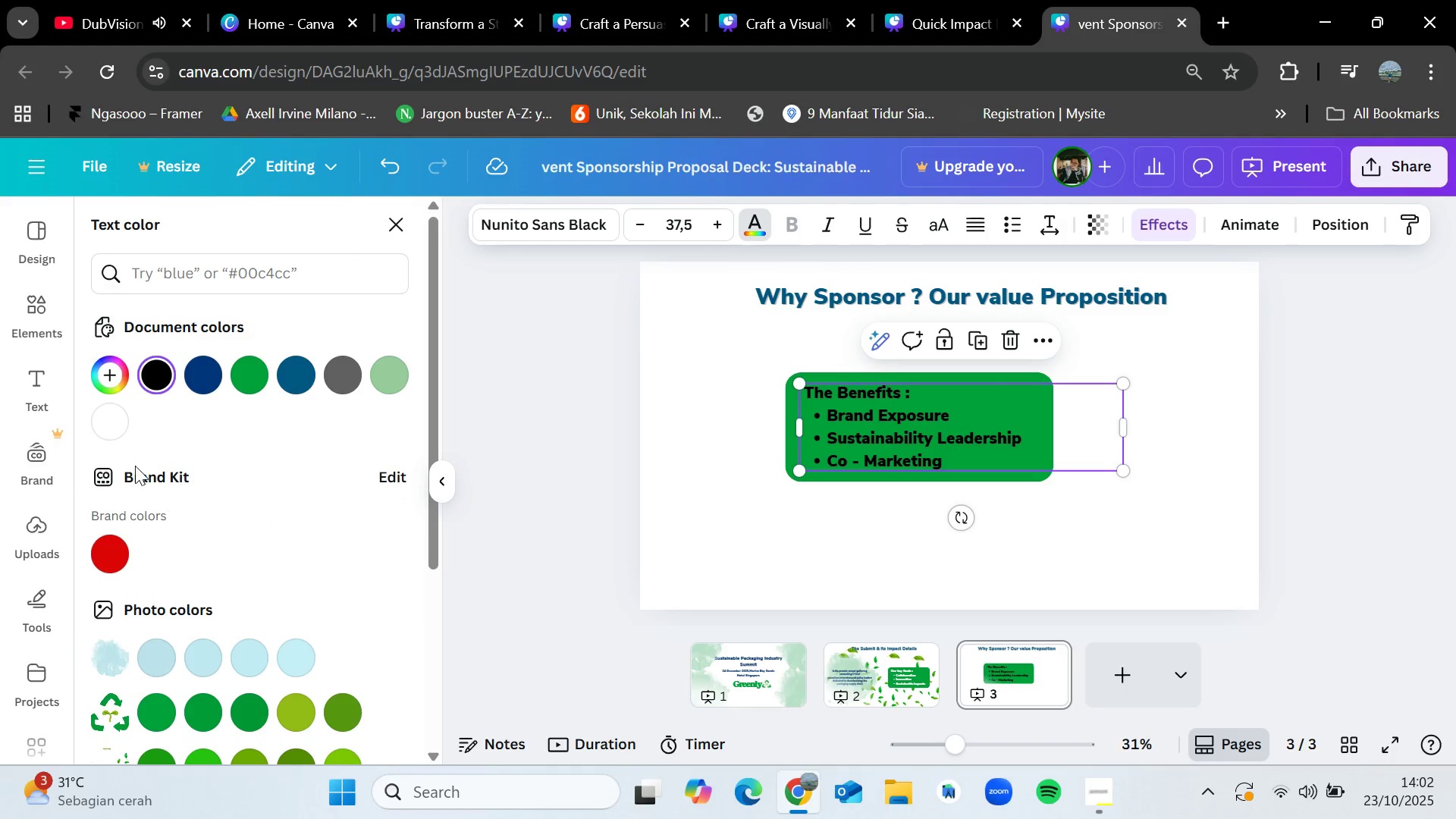 
left_click([115, 429])
 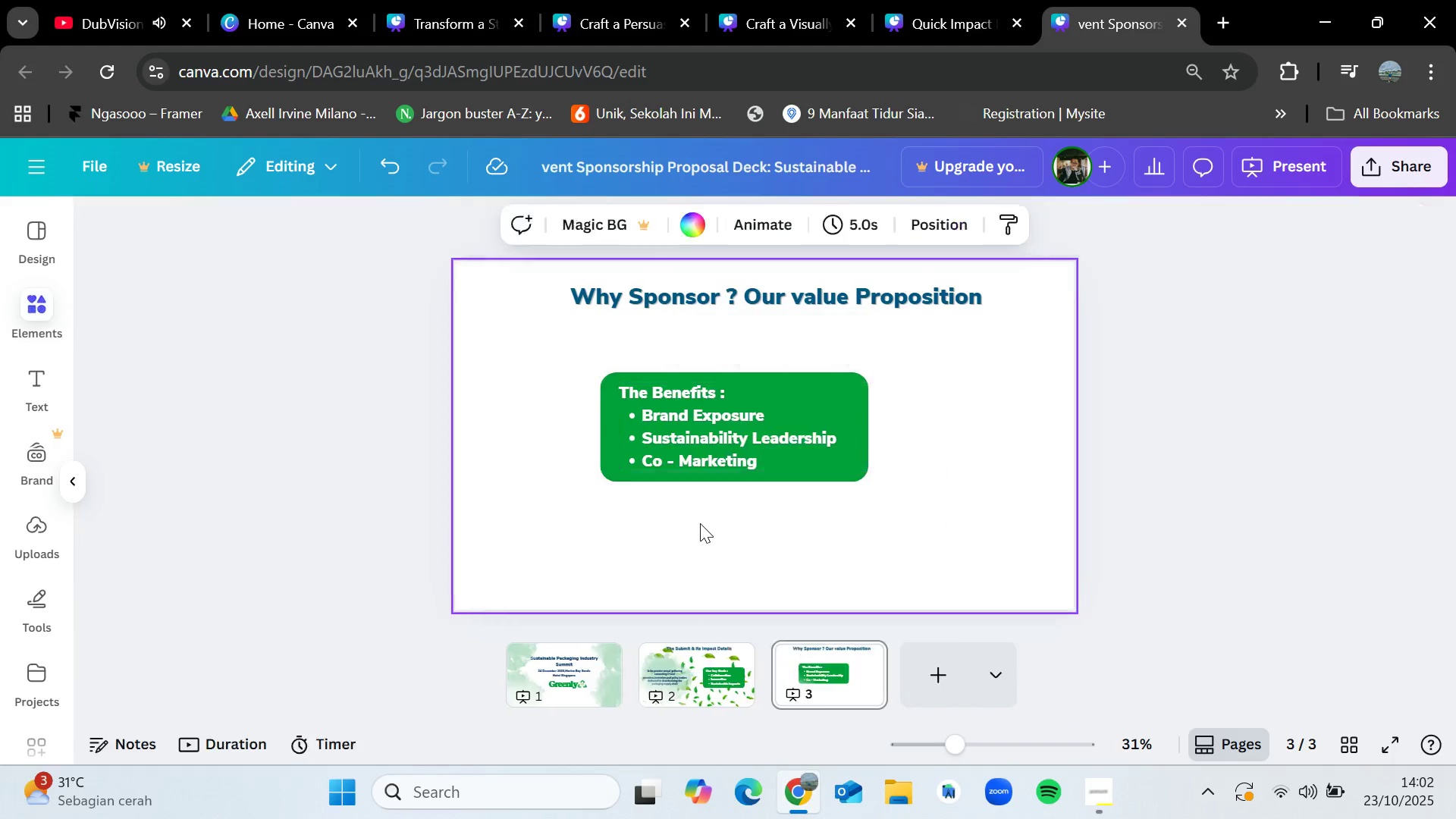 
double_click([700, 523])
 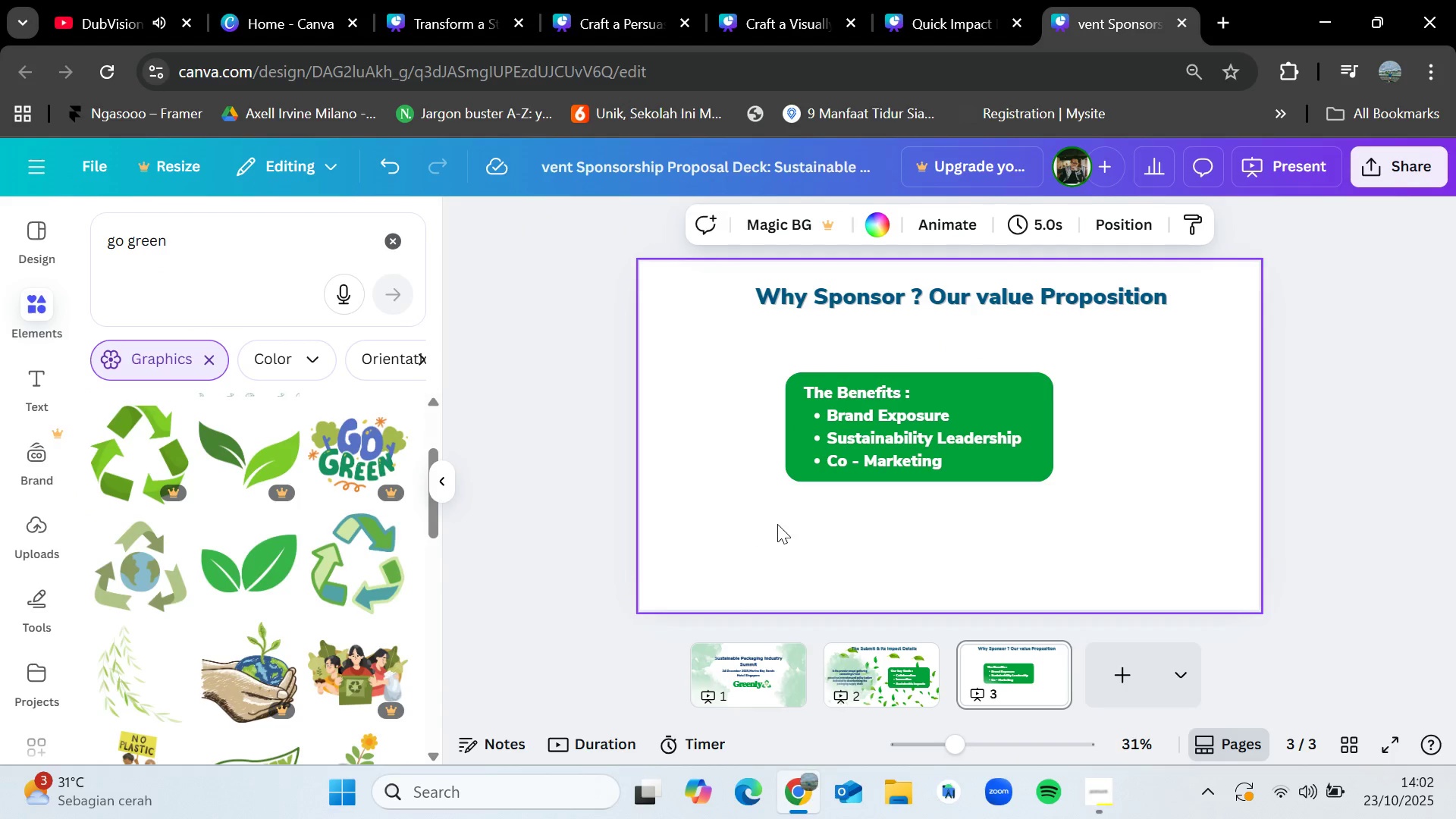 
left_click_drag(start_coordinate=[777, 525], to_coordinate=[1107, 384])
 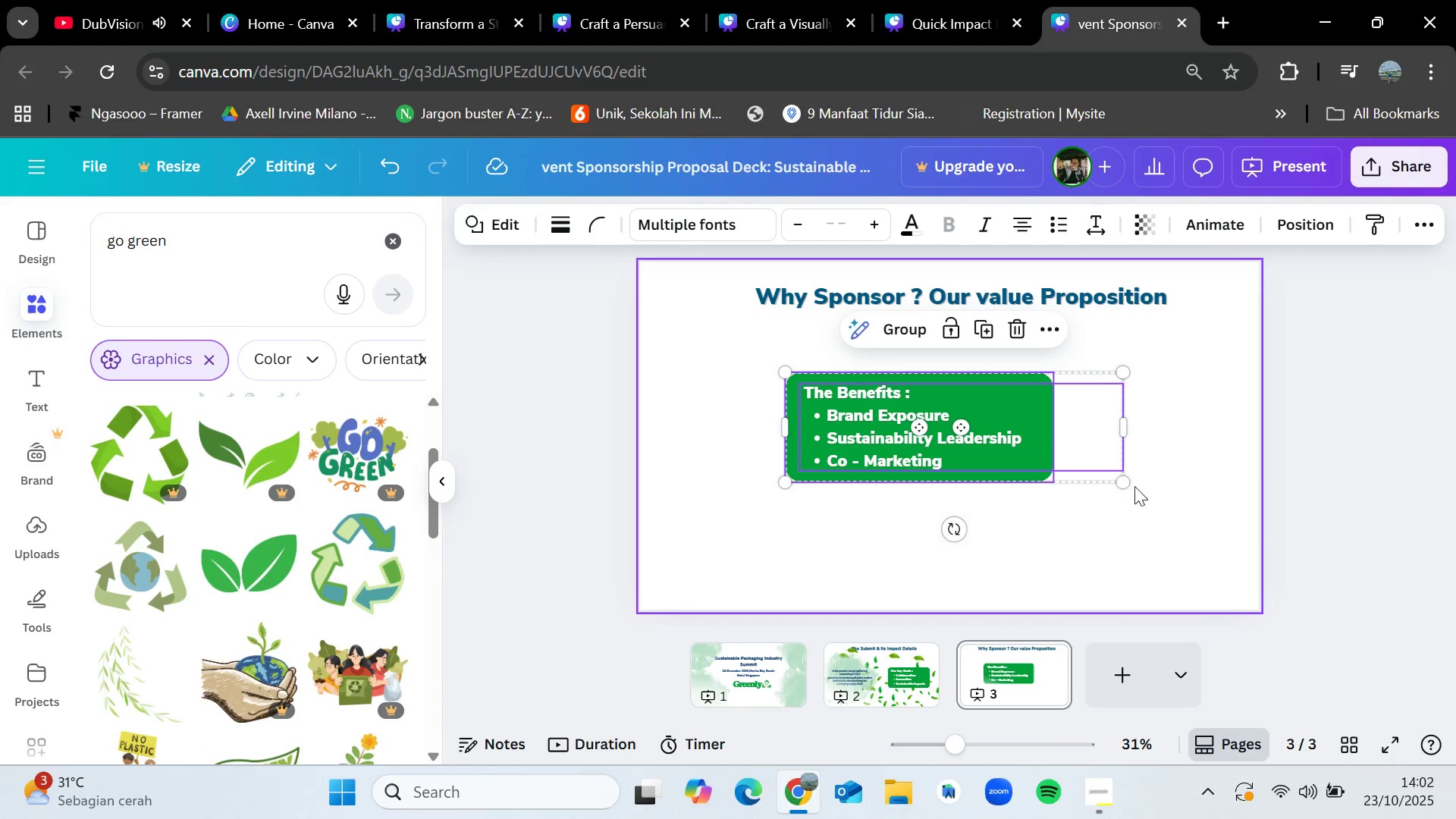 
left_click_drag(start_coordinate=[1128, 483], to_coordinate=[1204, 526])
 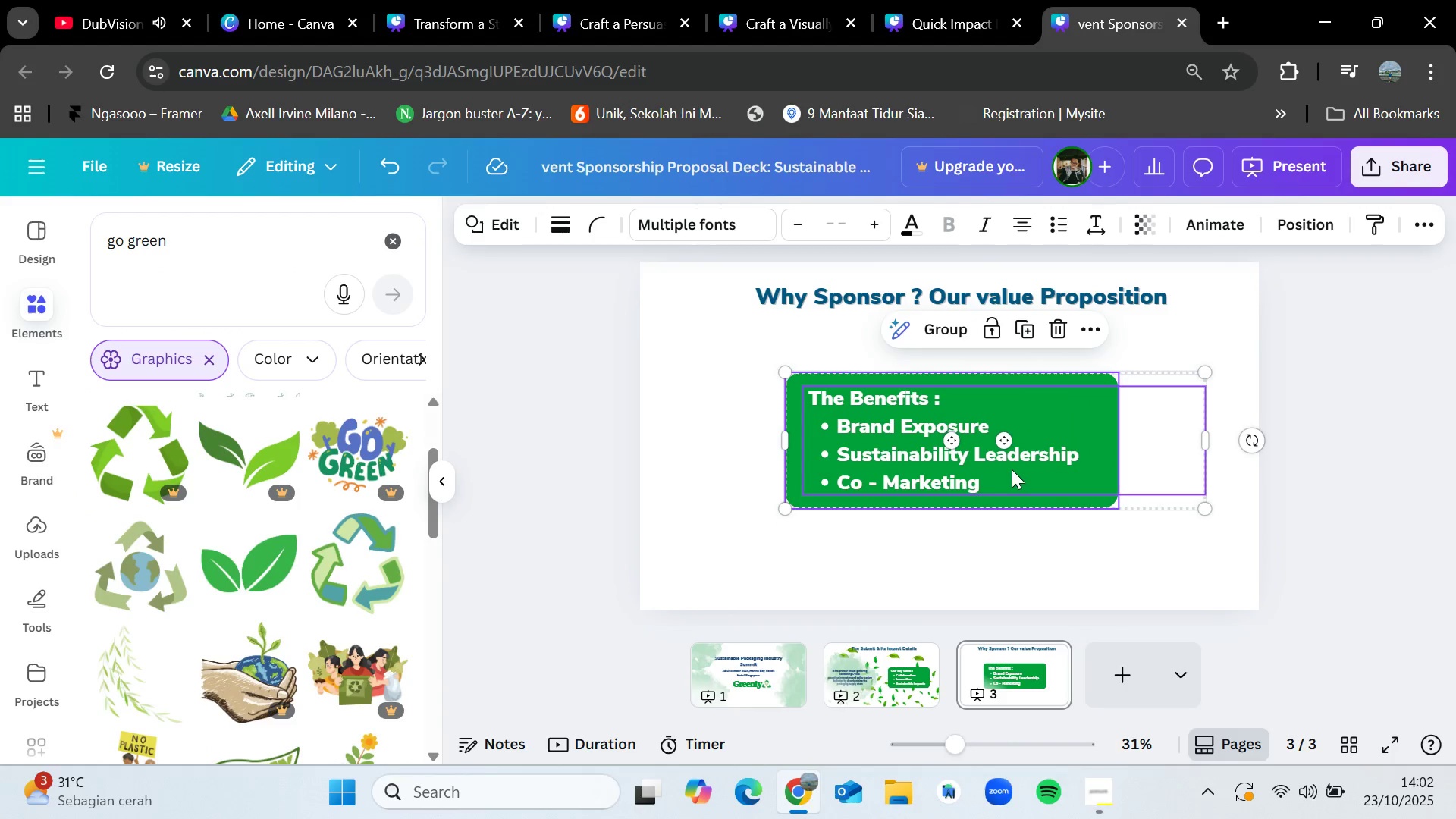 
left_click_drag(start_coordinate=[1012, 469], to_coordinate=[1003, 466])
 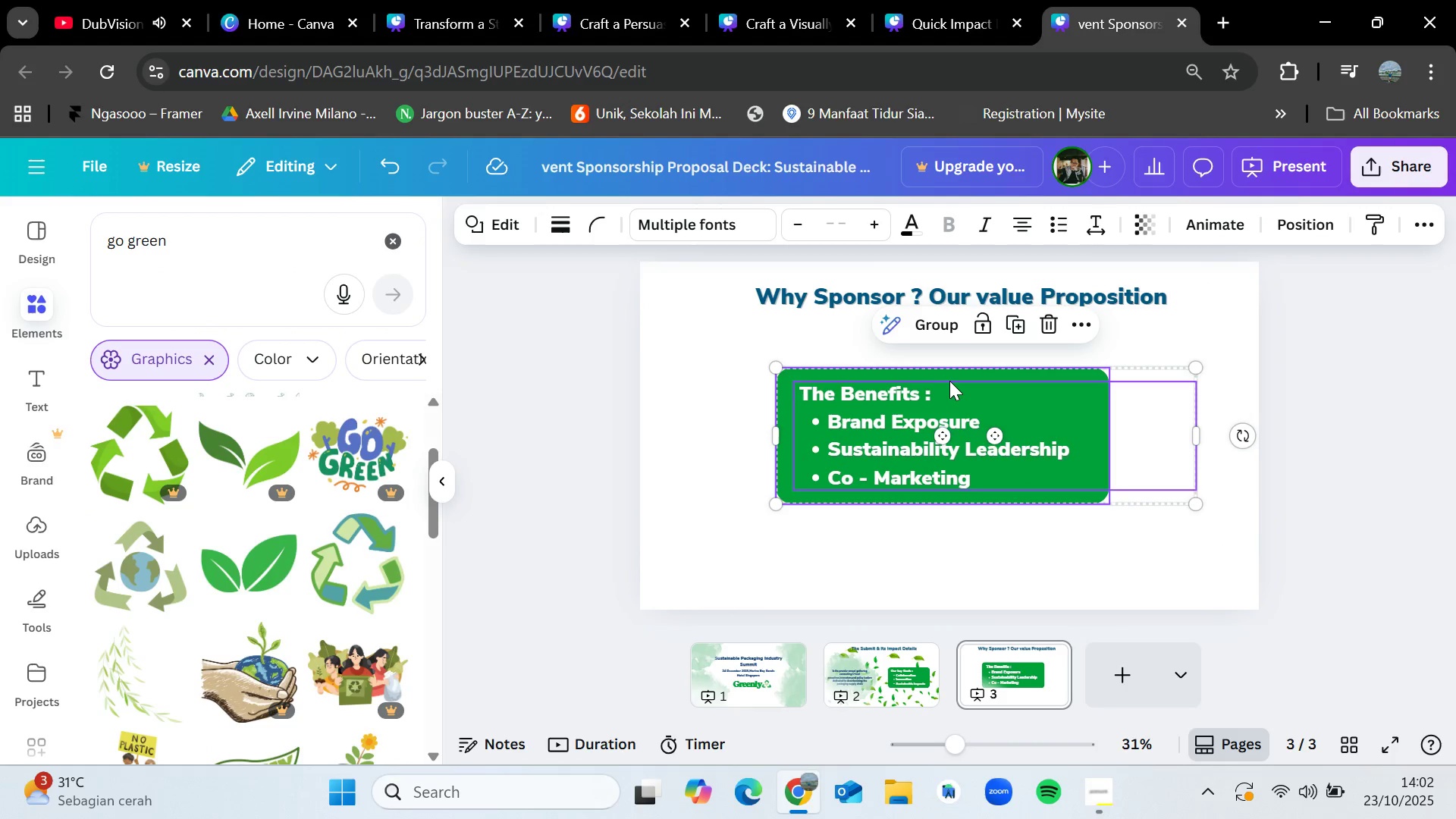 
left_click_drag(start_coordinate=[955, 391], to_coordinate=[969, 402])
 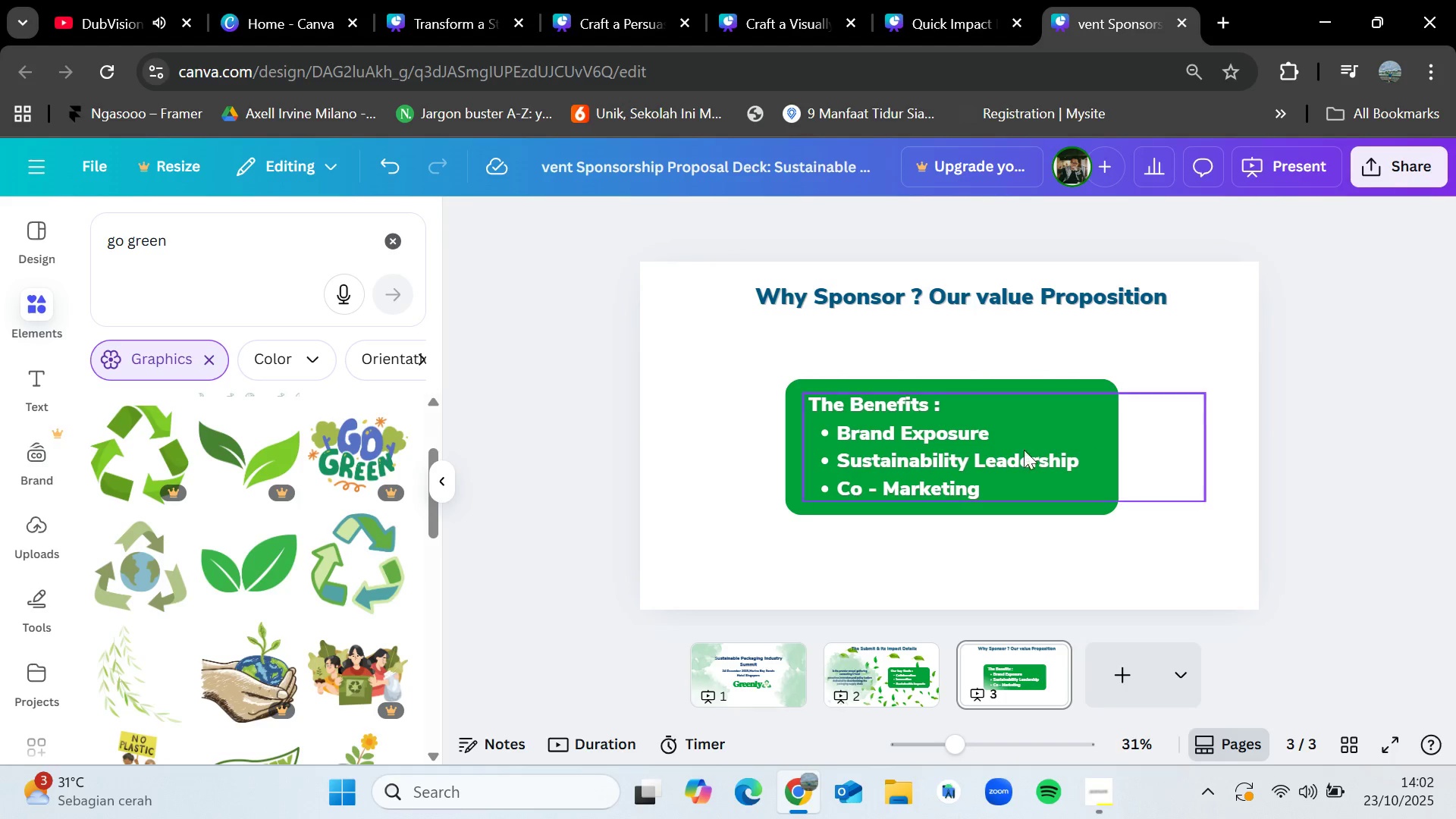 
left_click_drag(start_coordinate=[1018, 450], to_coordinate=[1024, 451])
 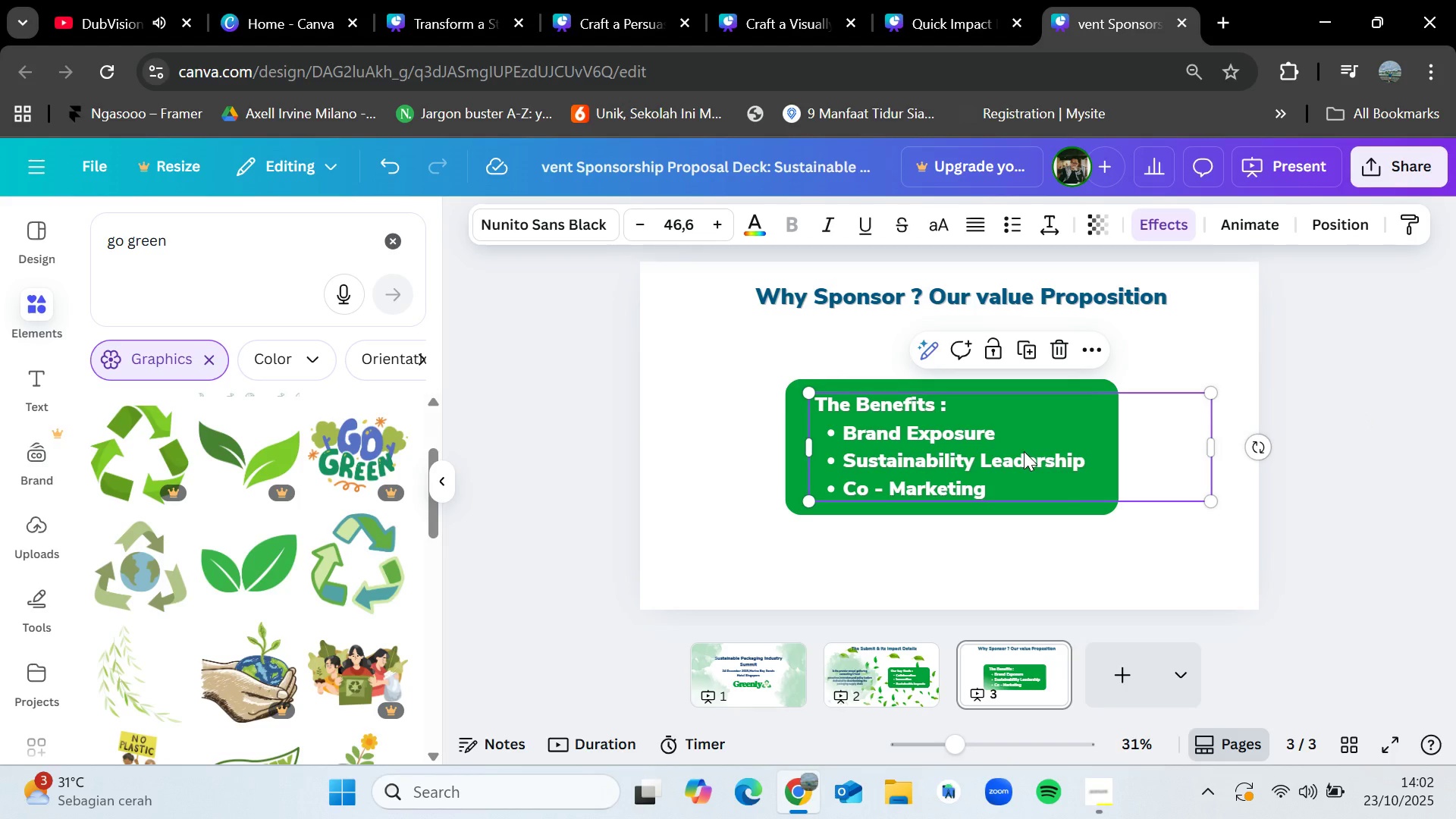 
key(Control+Z)
 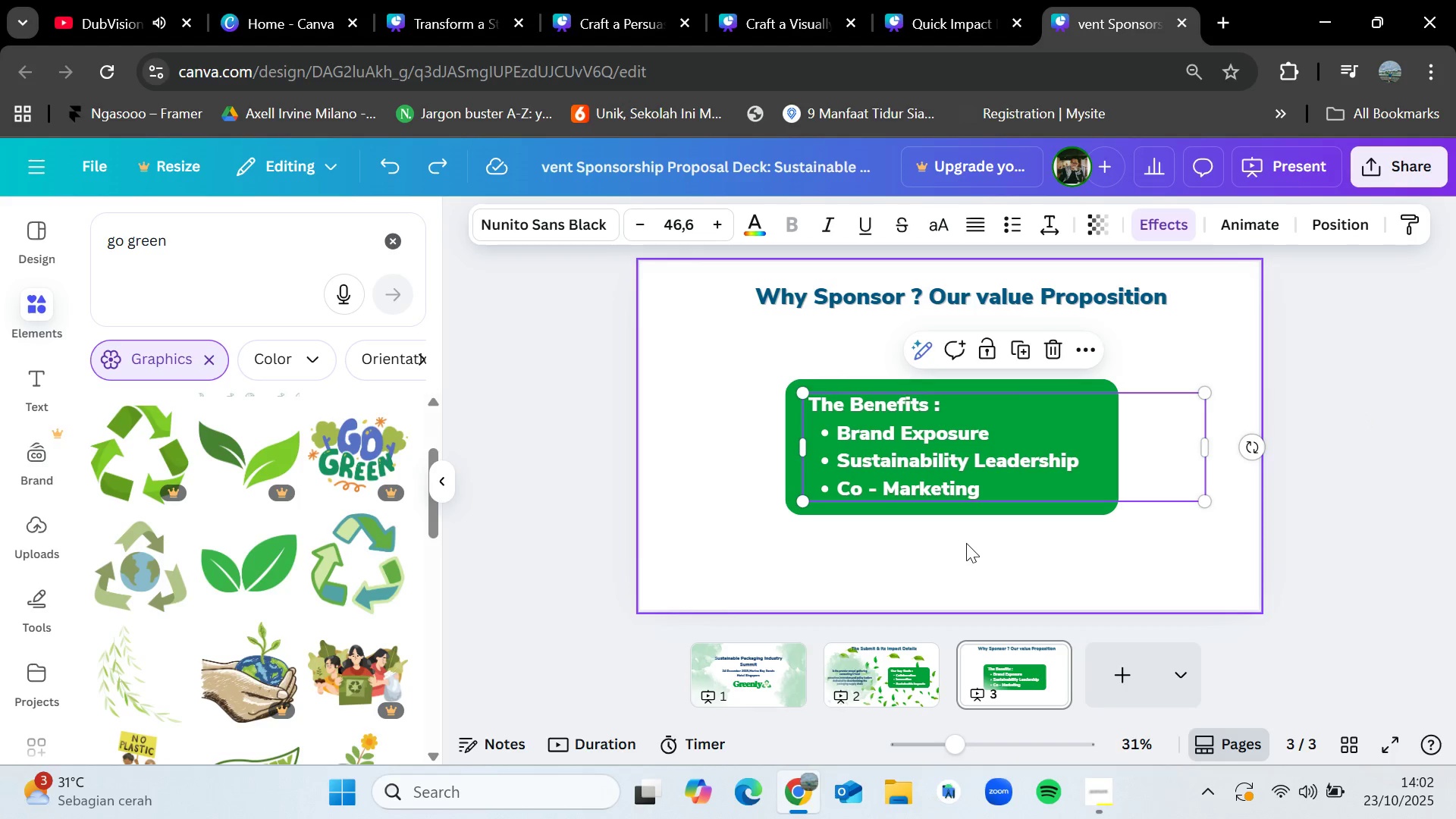 
left_click_drag(start_coordinate=[965, 550], to_coordinate=[802, 364])
 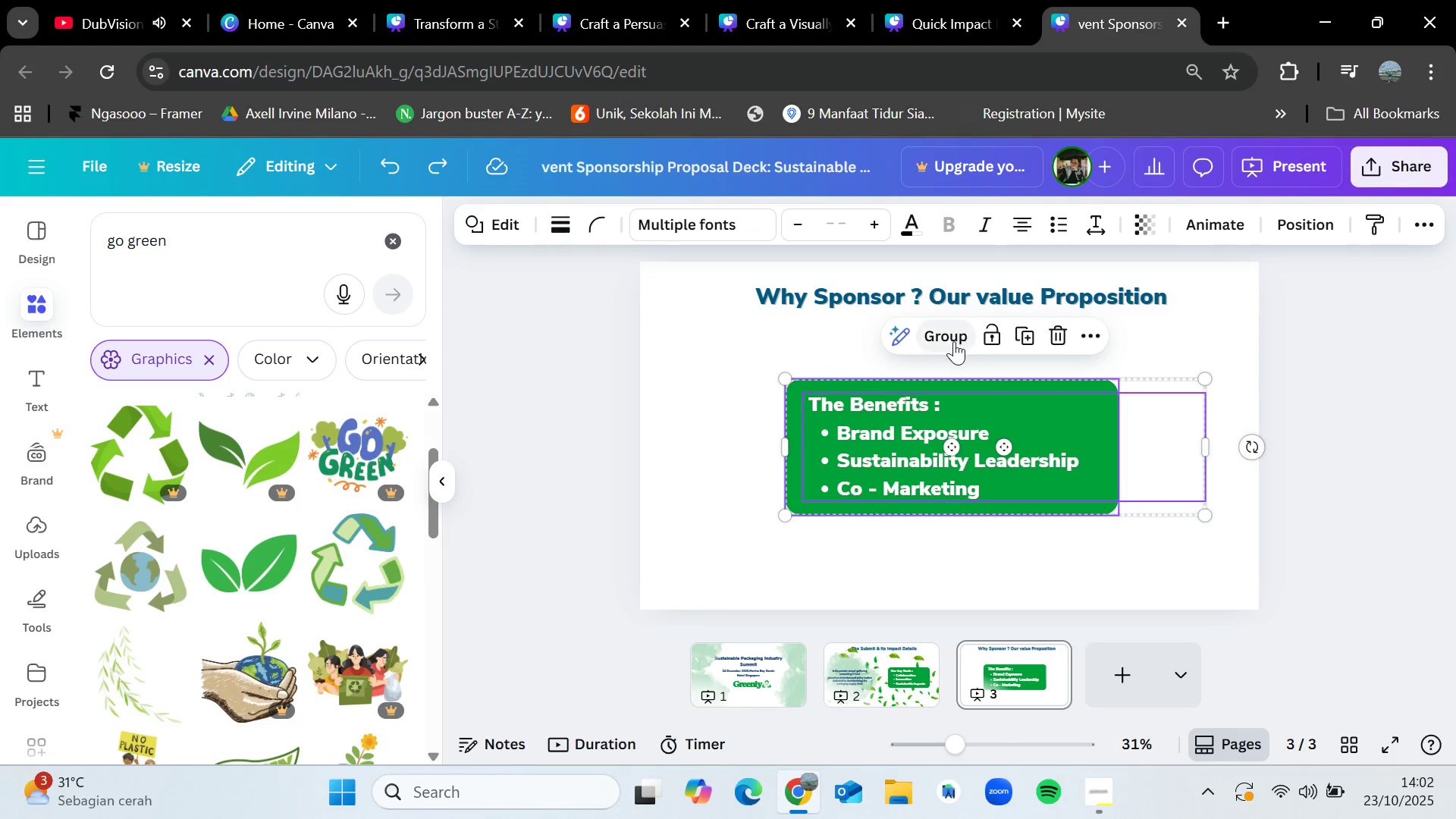 
left_click([949, 342])
 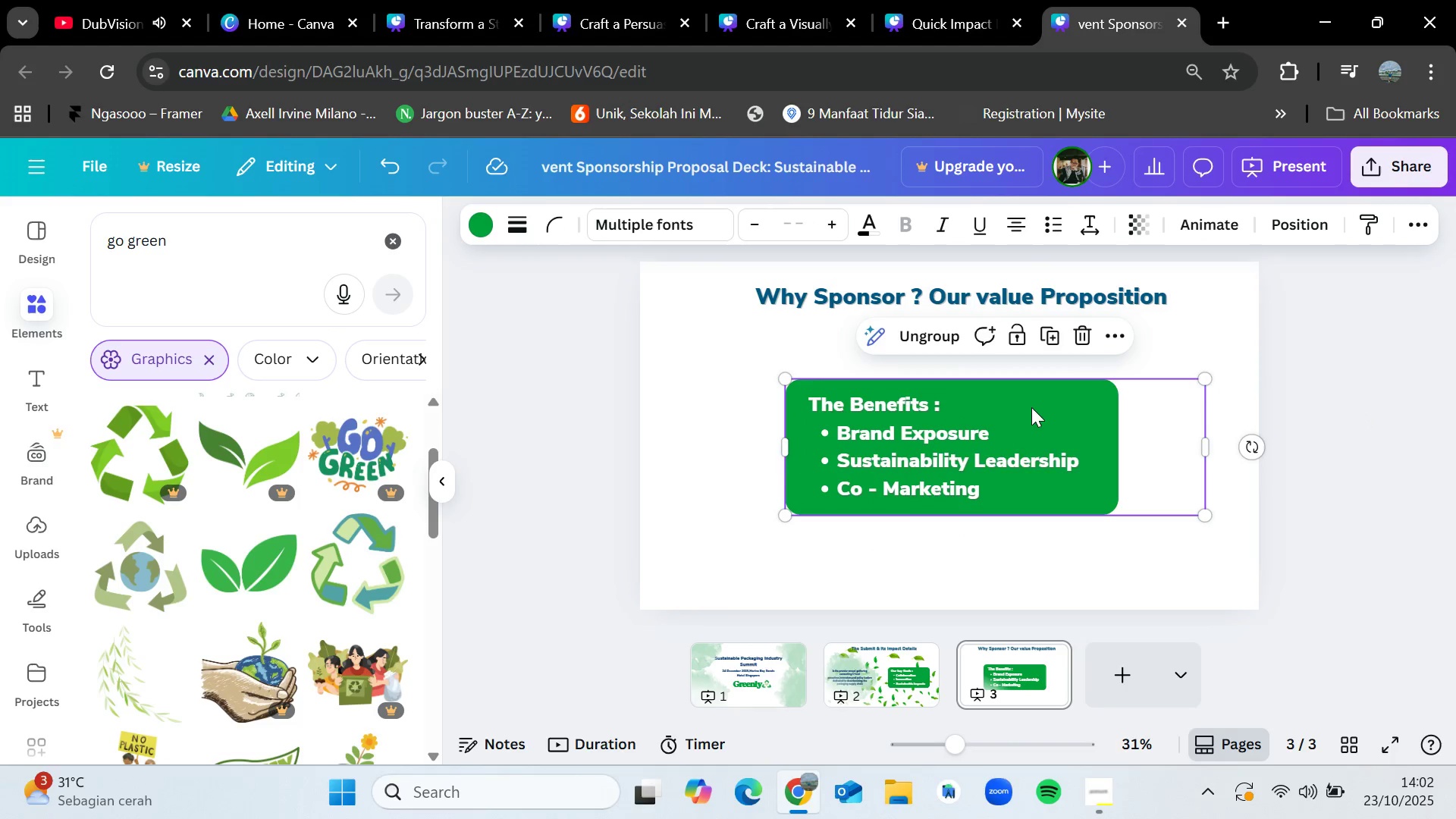 
left_click_drag(start_coordinate=[1031, 407], to_coordinate=[1018, 409])
 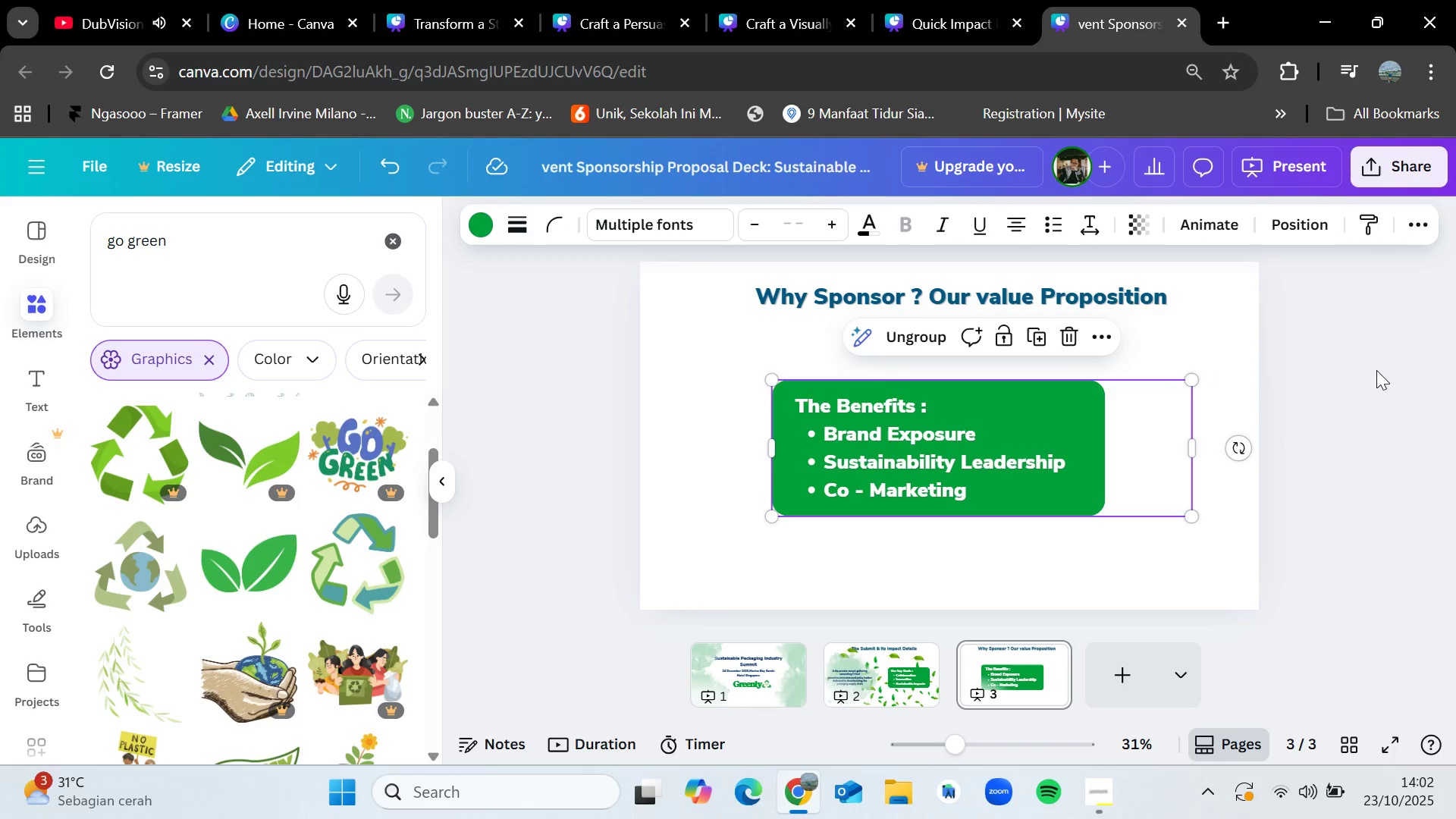 
left_click([1380, 372])
 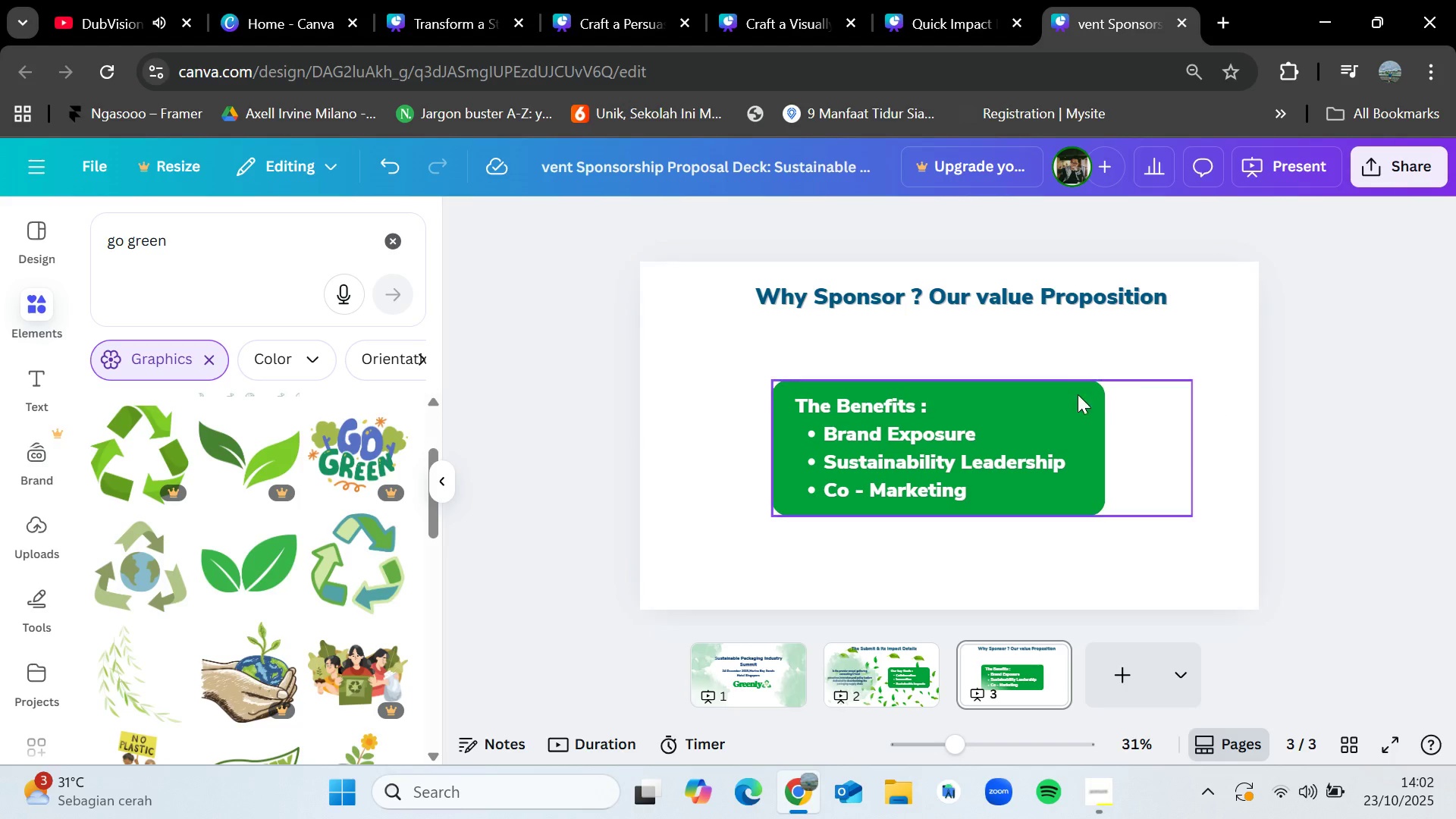 
left_click_drag(start_coordinate=[1032, 419], to_coordinate=[1043, 417])
 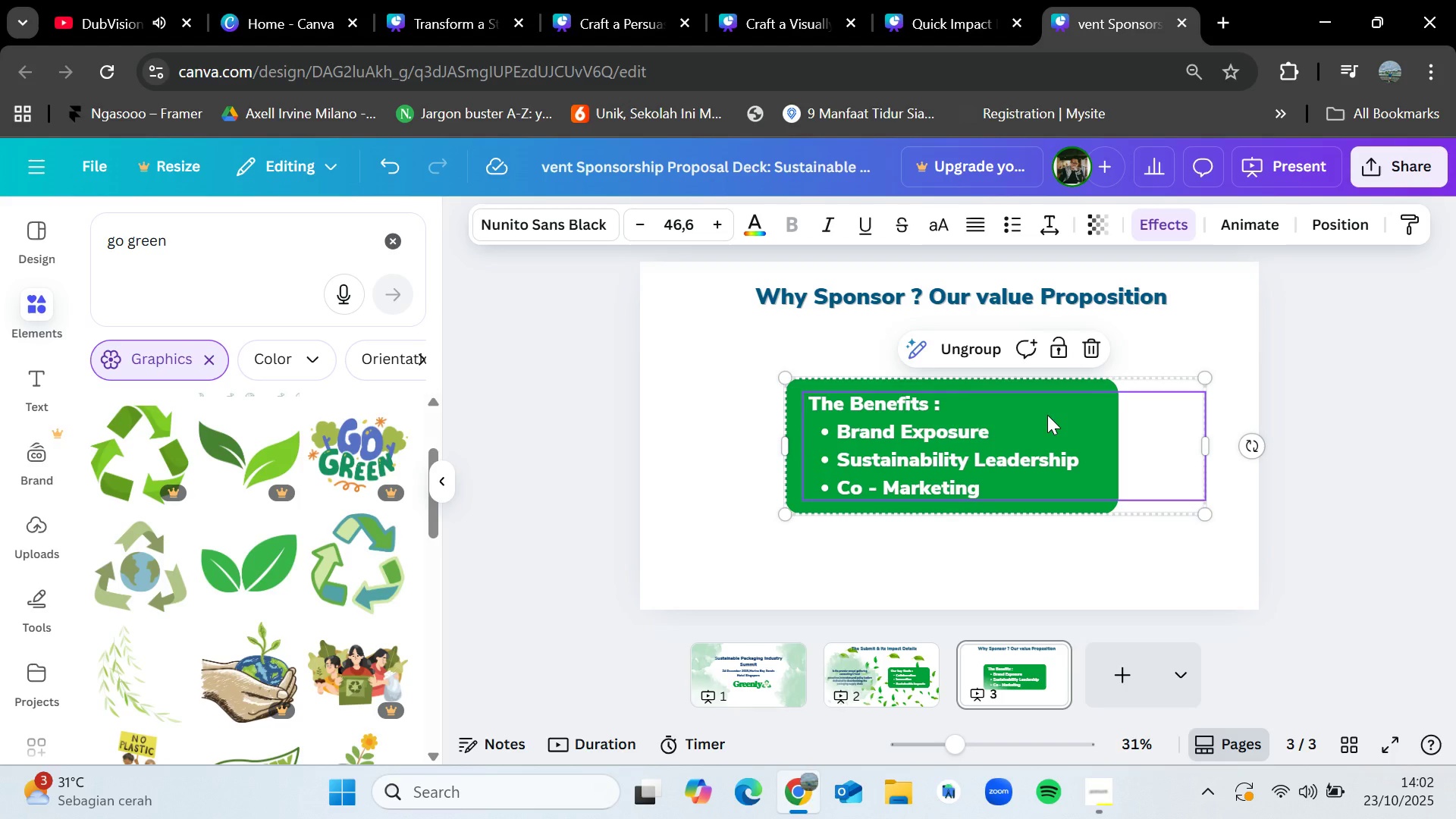 
wait(9.3)
 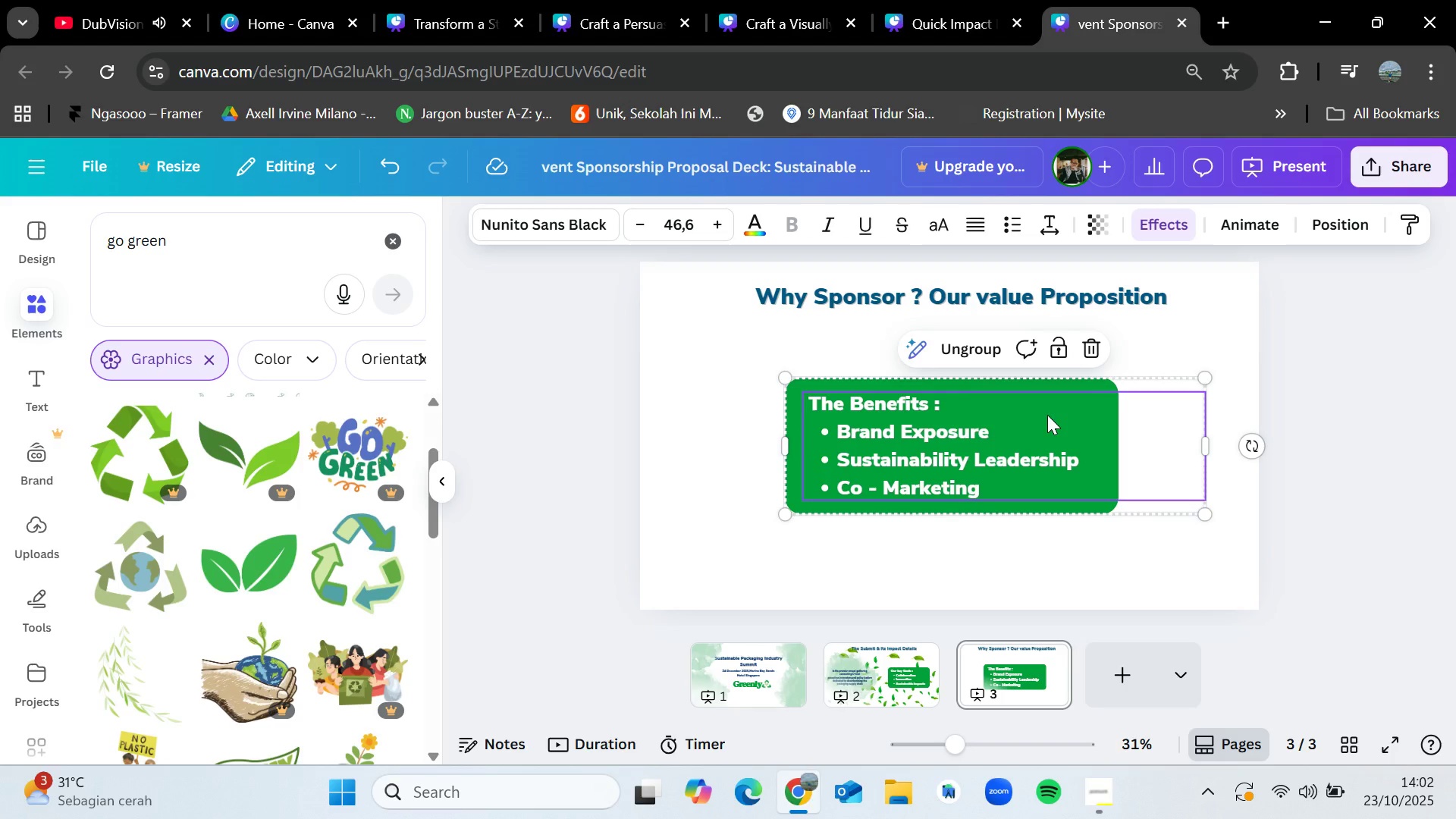 
left_click([1452, 443])
 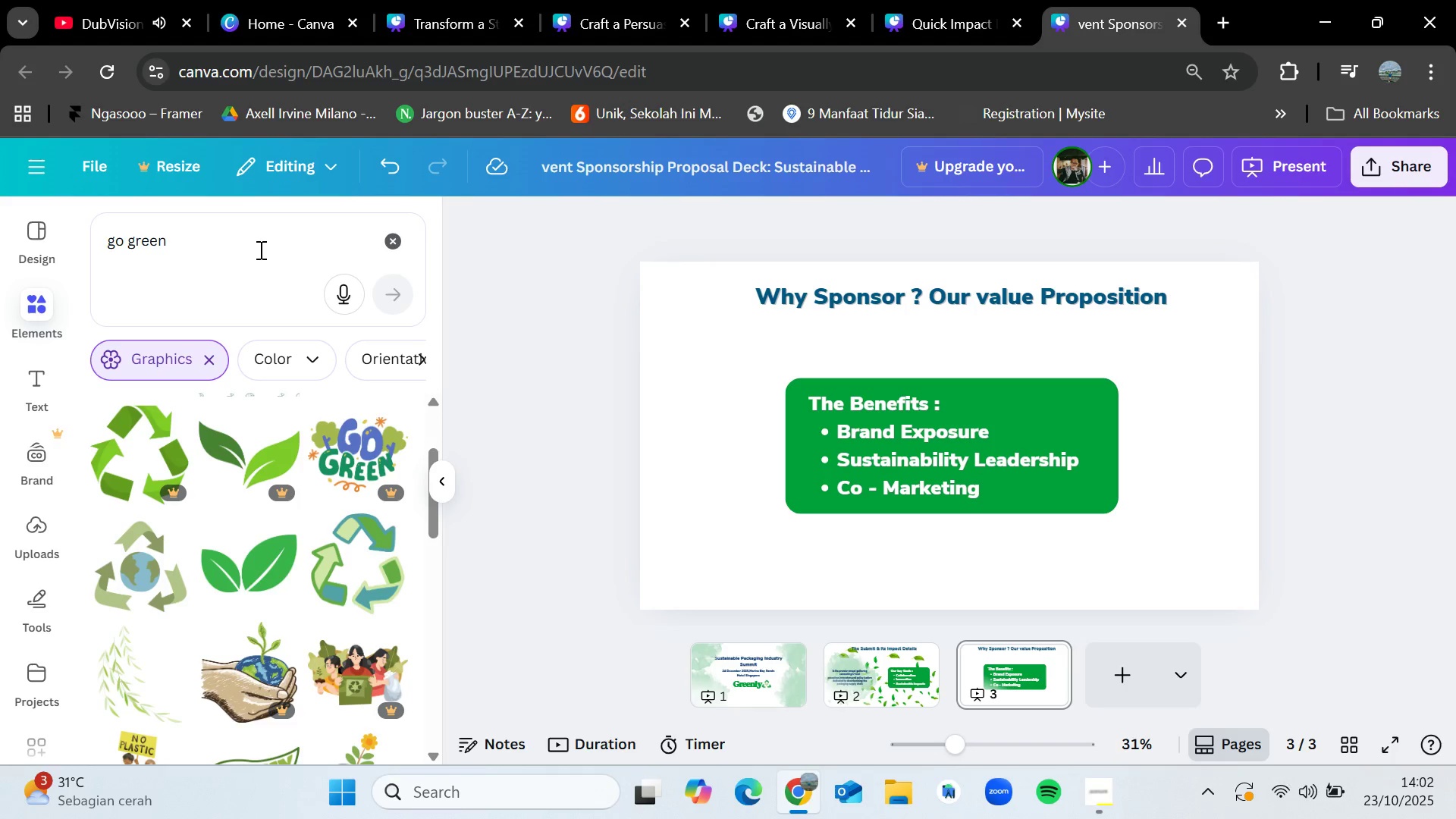 
scroll: coordinate [307, 585], scroll_direction: down, amount: 3.0
 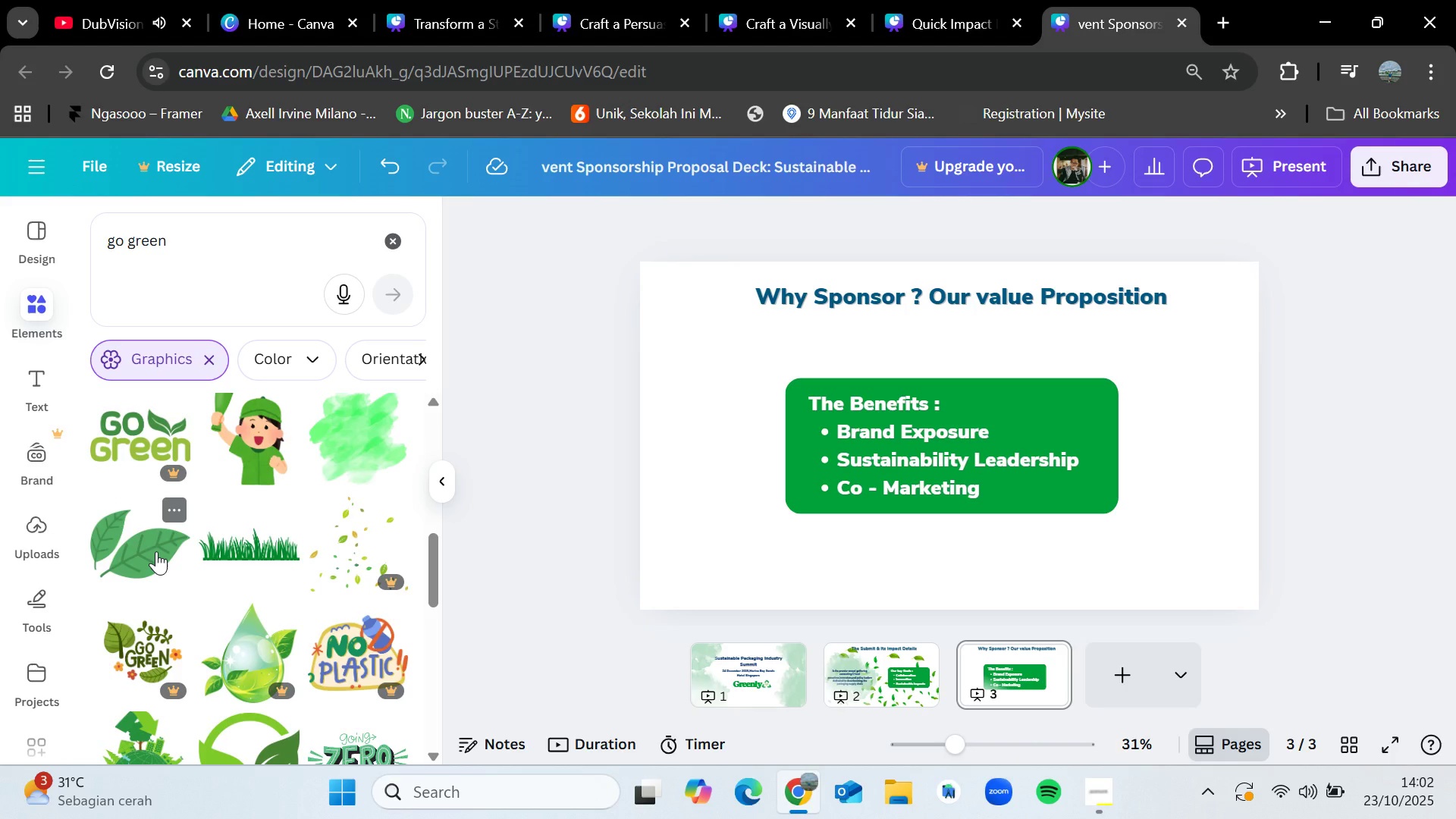 
left_click_drag(start_coordinate=[235, 536], to_coordinate=[666, 574])
 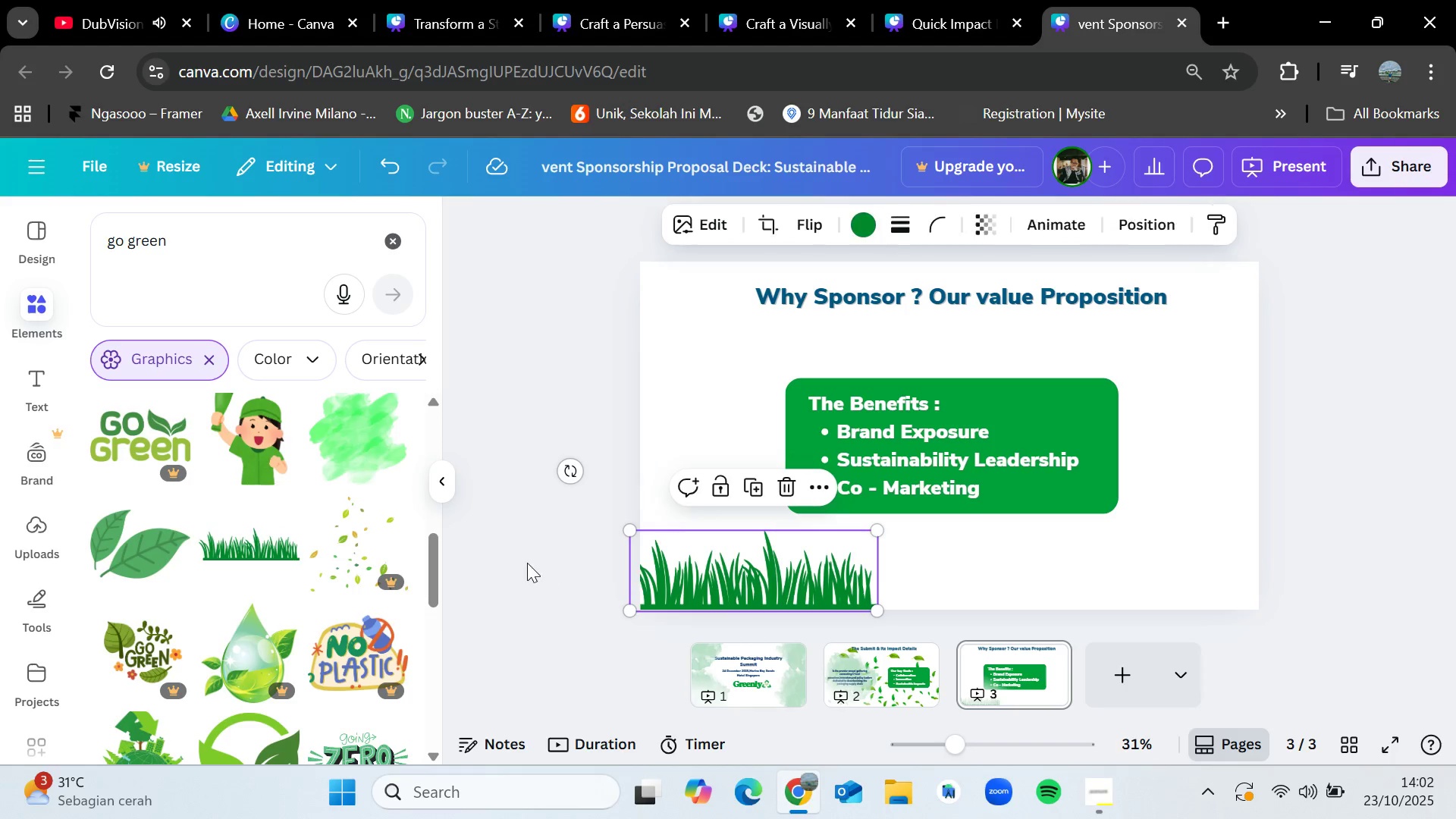 
left_click([525, 563])
 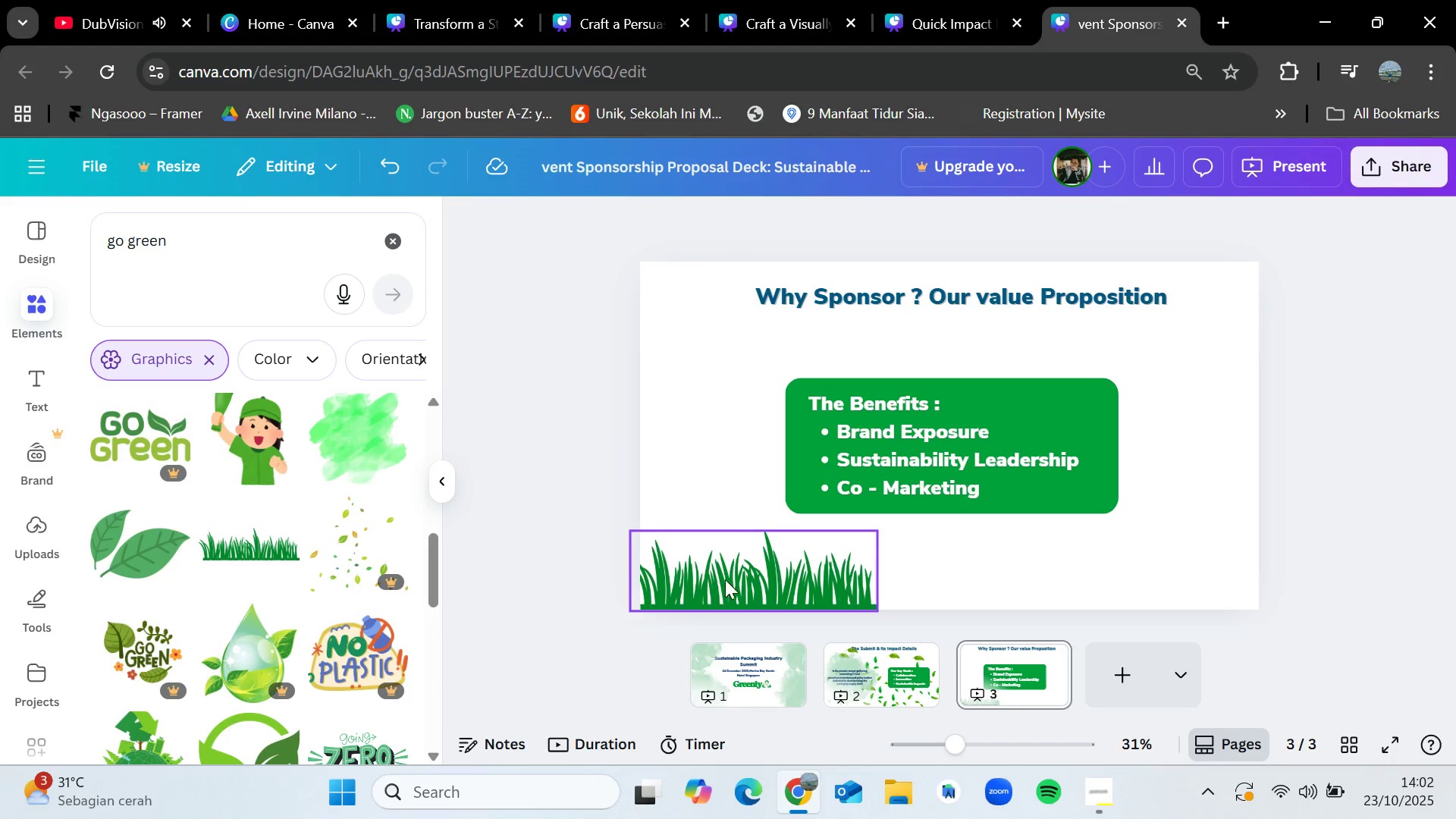 
left_click([725, 579])
 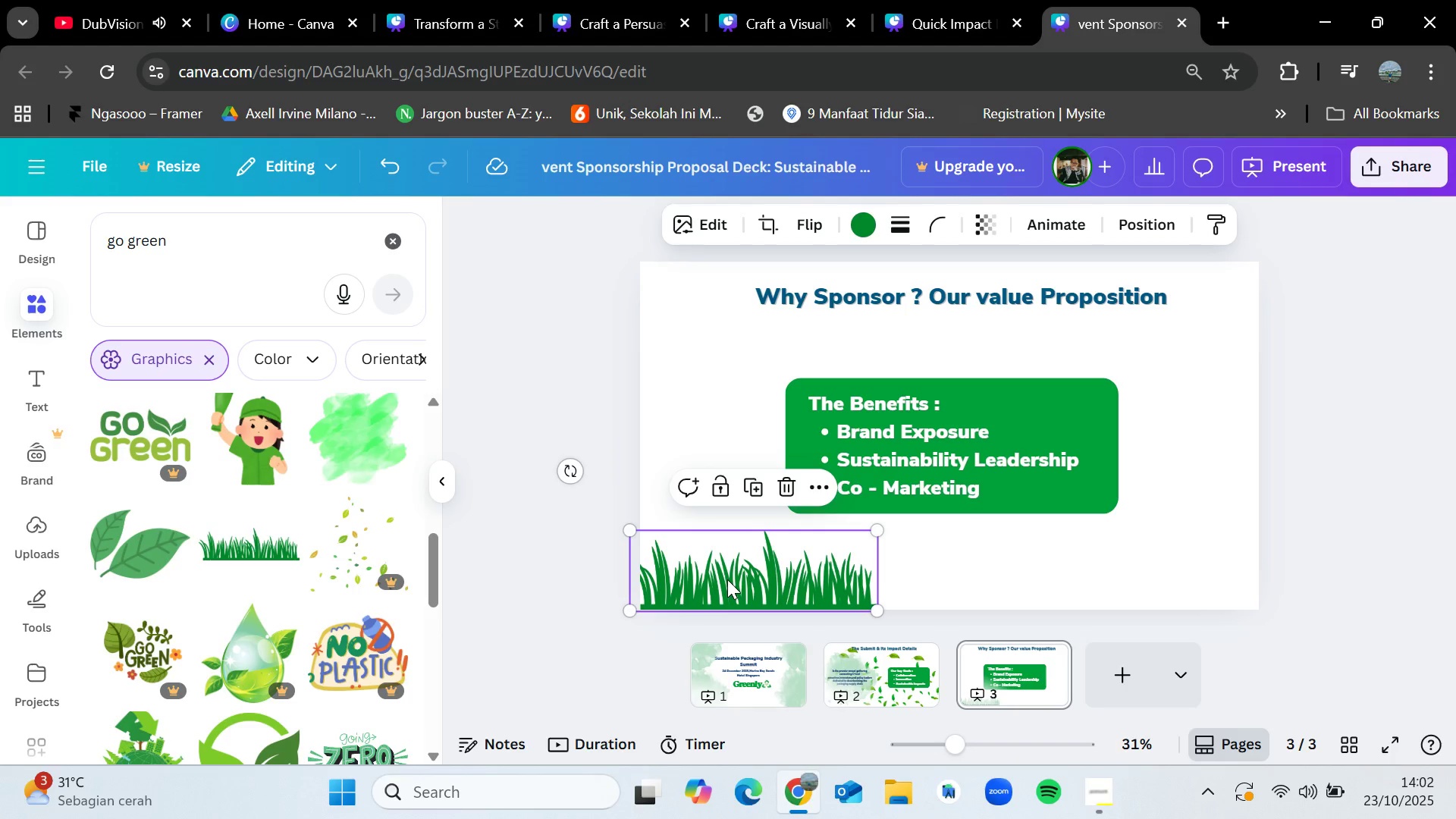 
key(Control+C)
 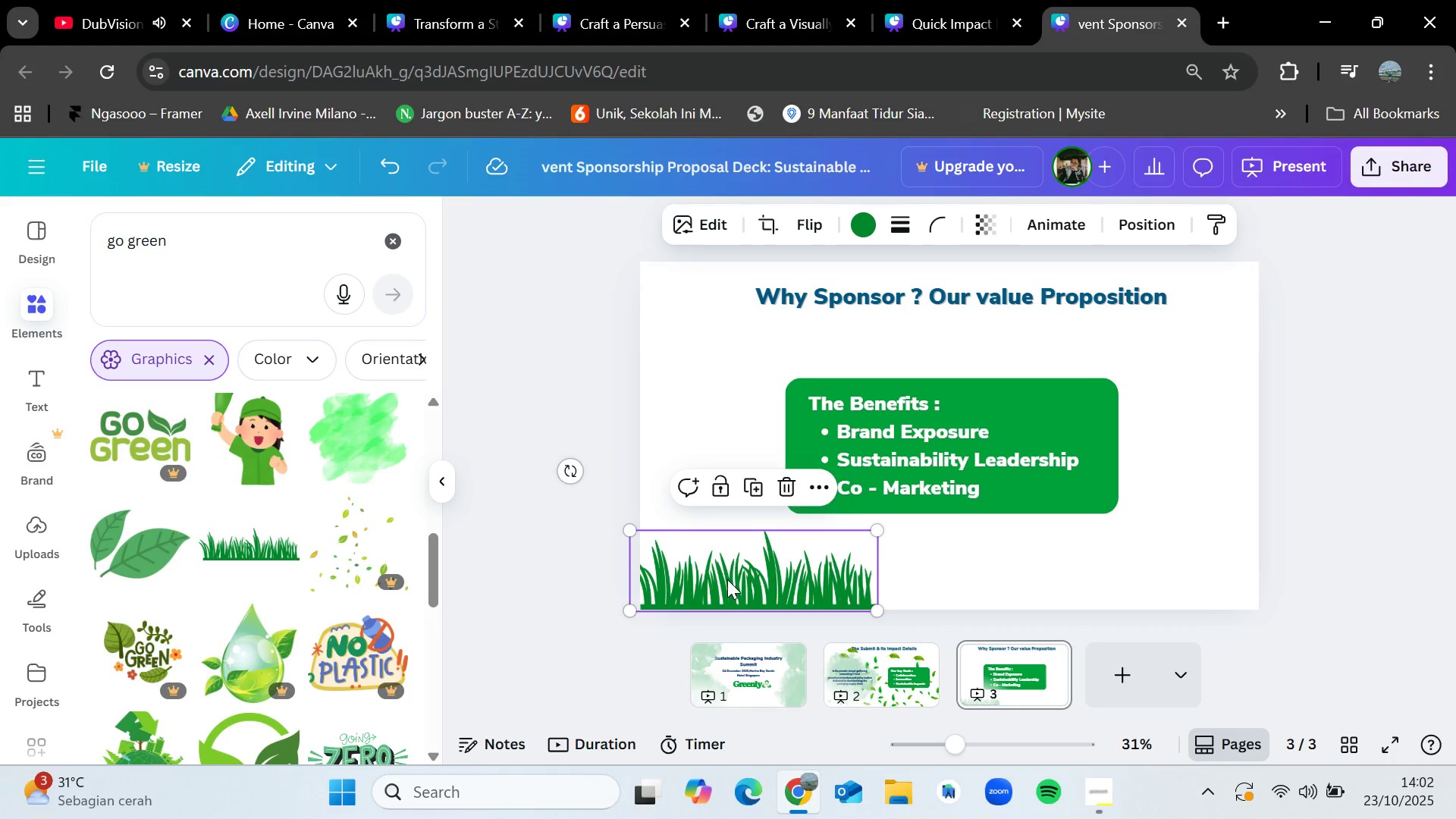 
key(Control+V)
 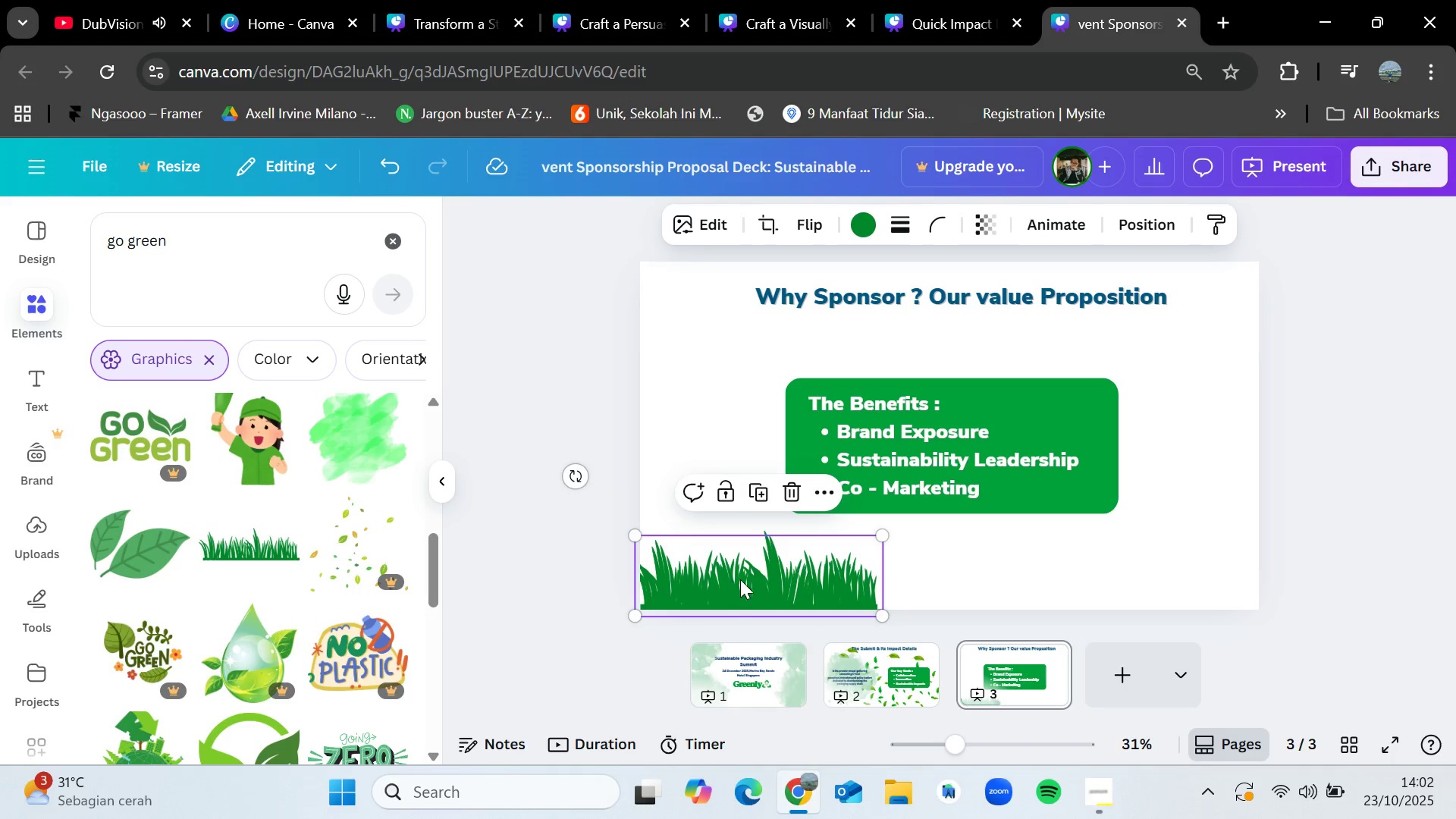 
left_click_drag(start_coordinate=[740, 579], to_coordinate=[938, 576])
 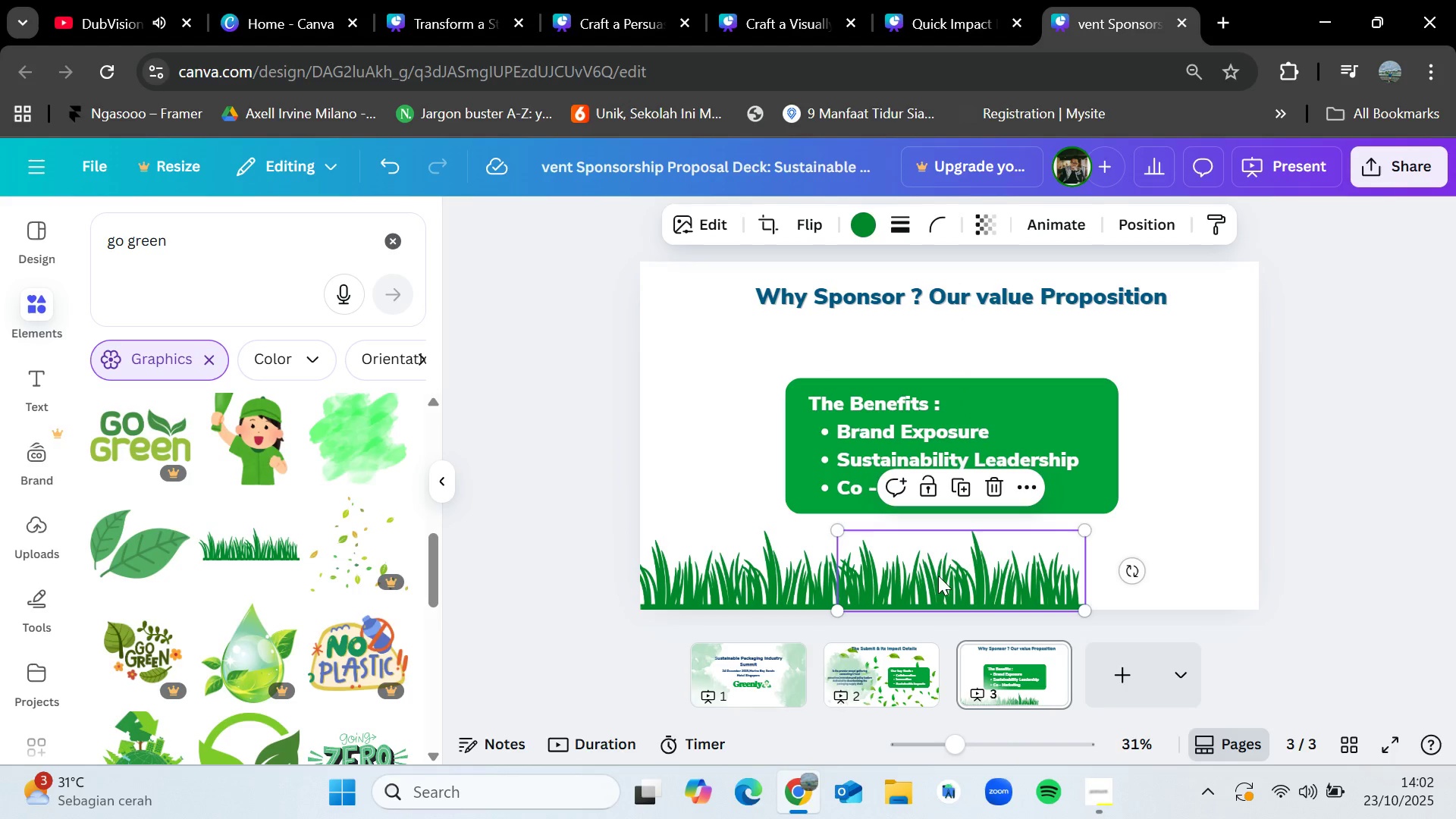 
key(Control+V)
 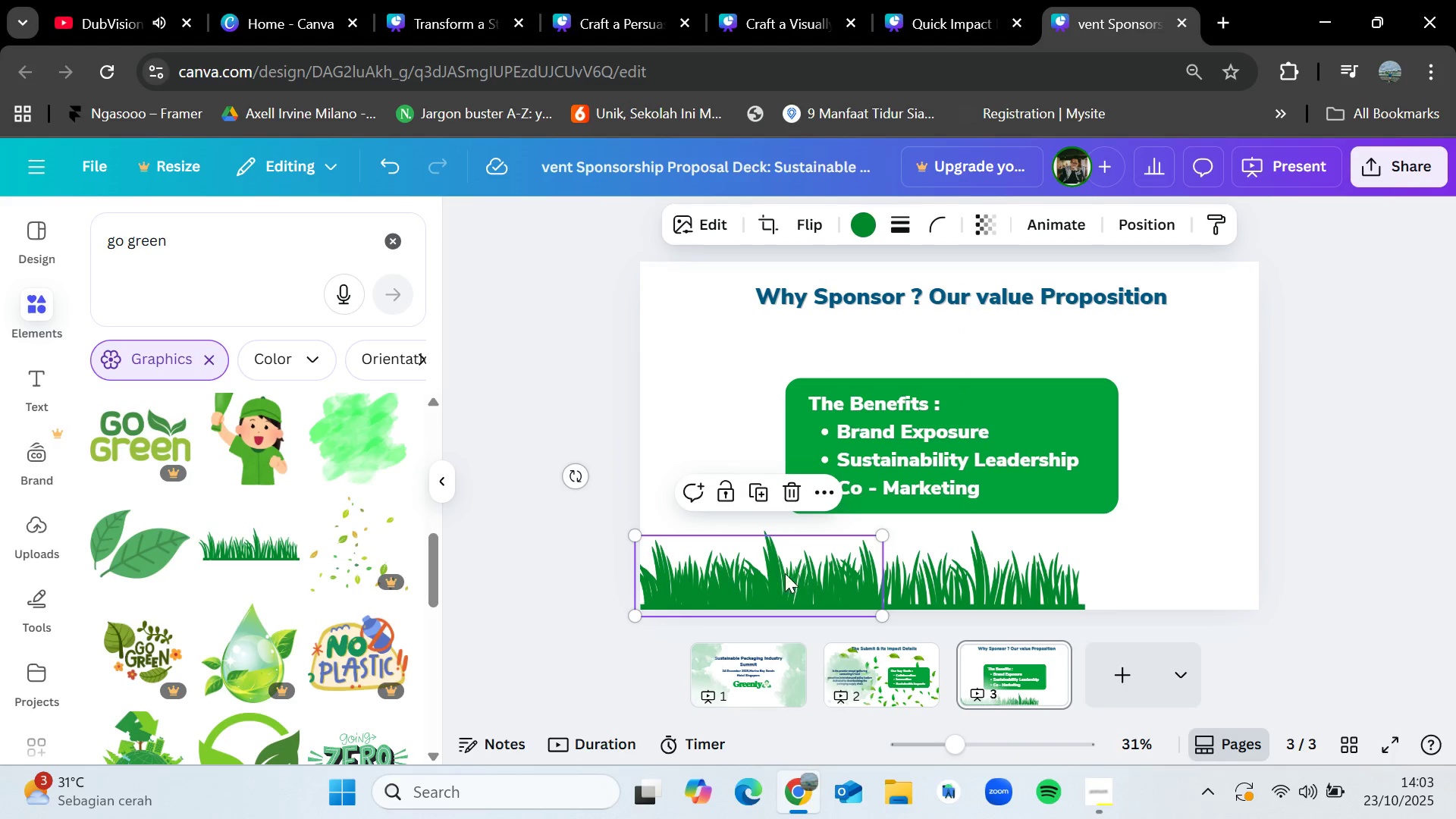 
left_click_drag(start_coordinate=[780, 576], to_coordinate=[1170, 573])
 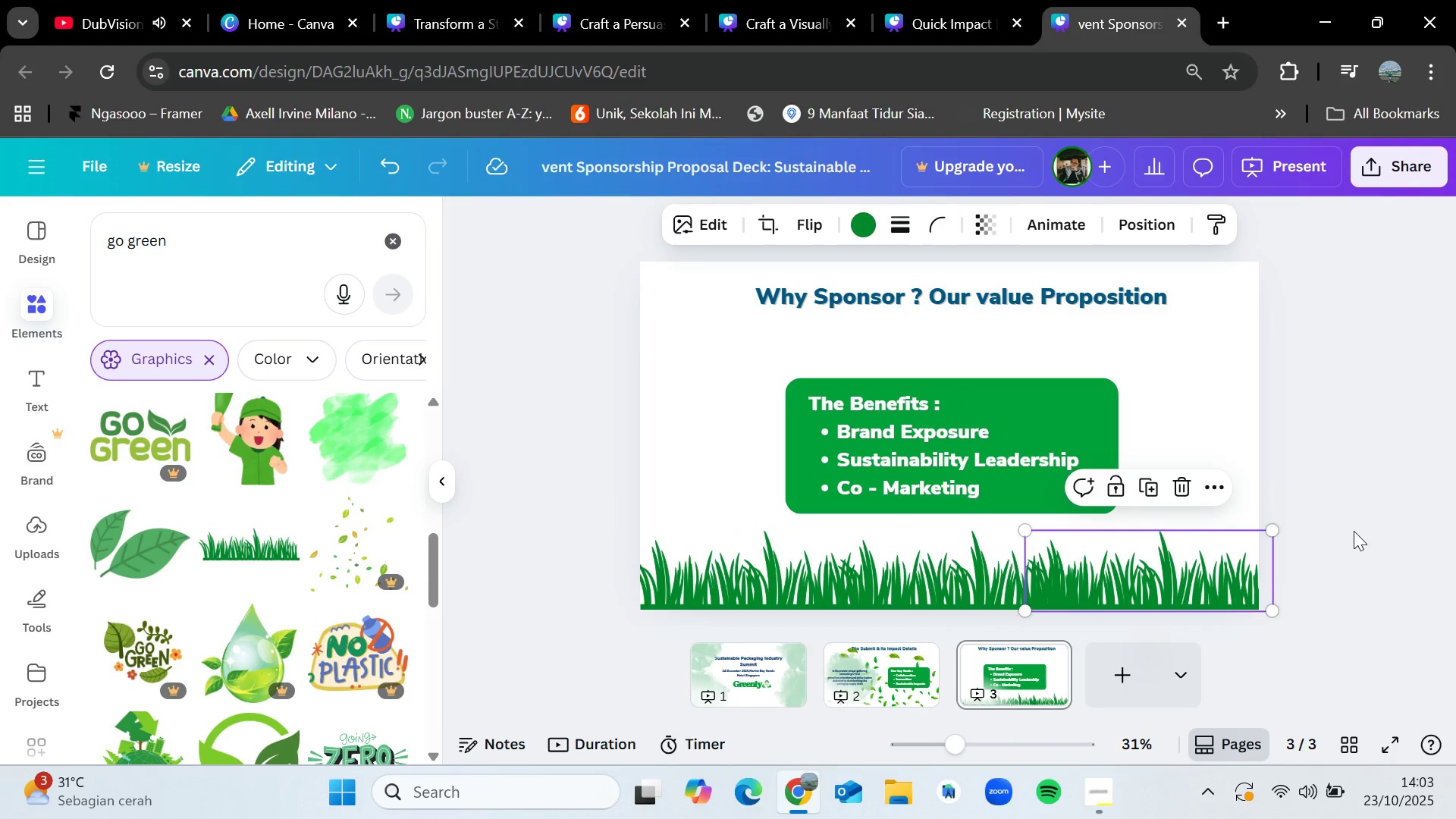 
left_click([1357, 525])
 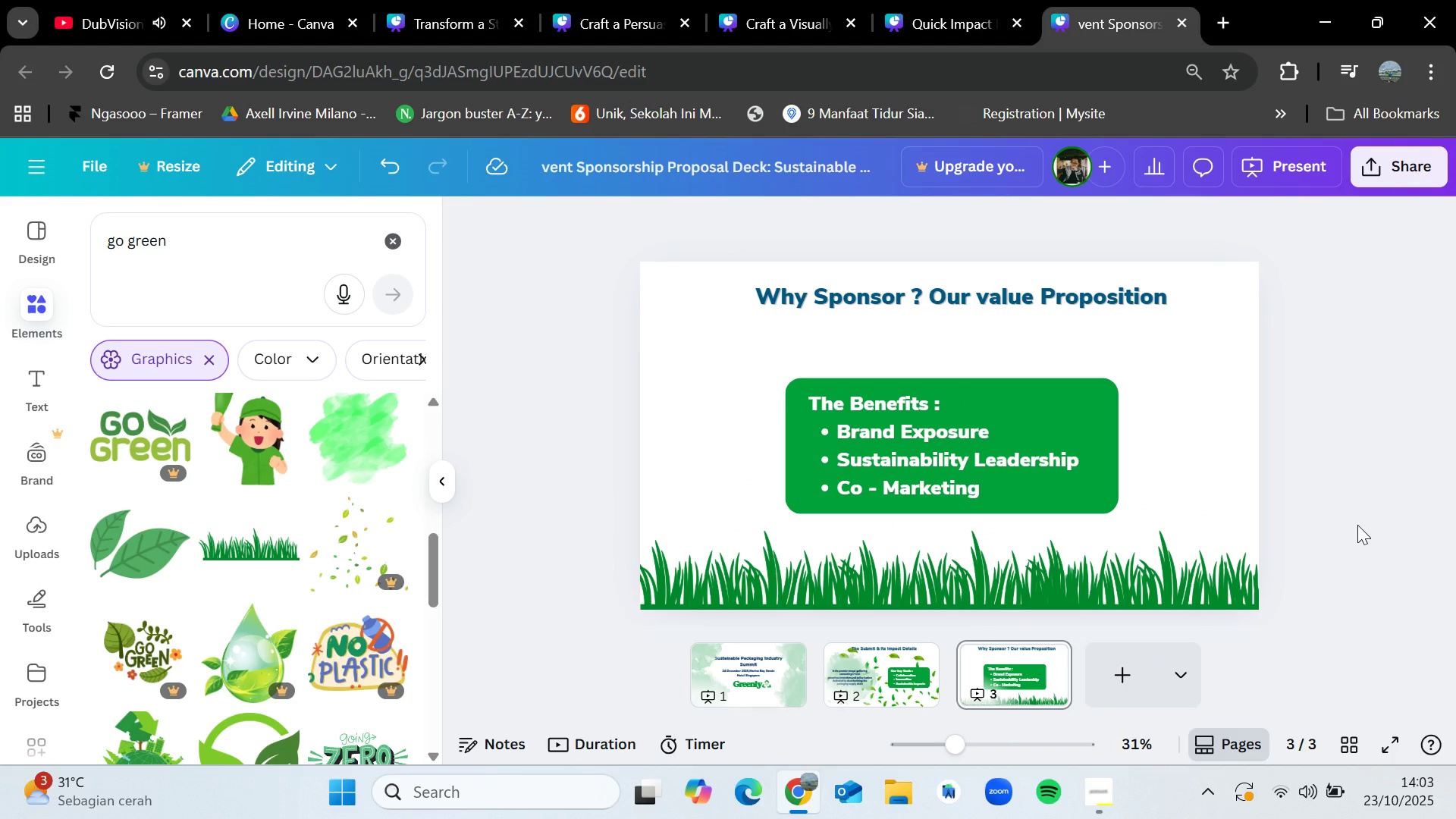 
wait(9.65)
 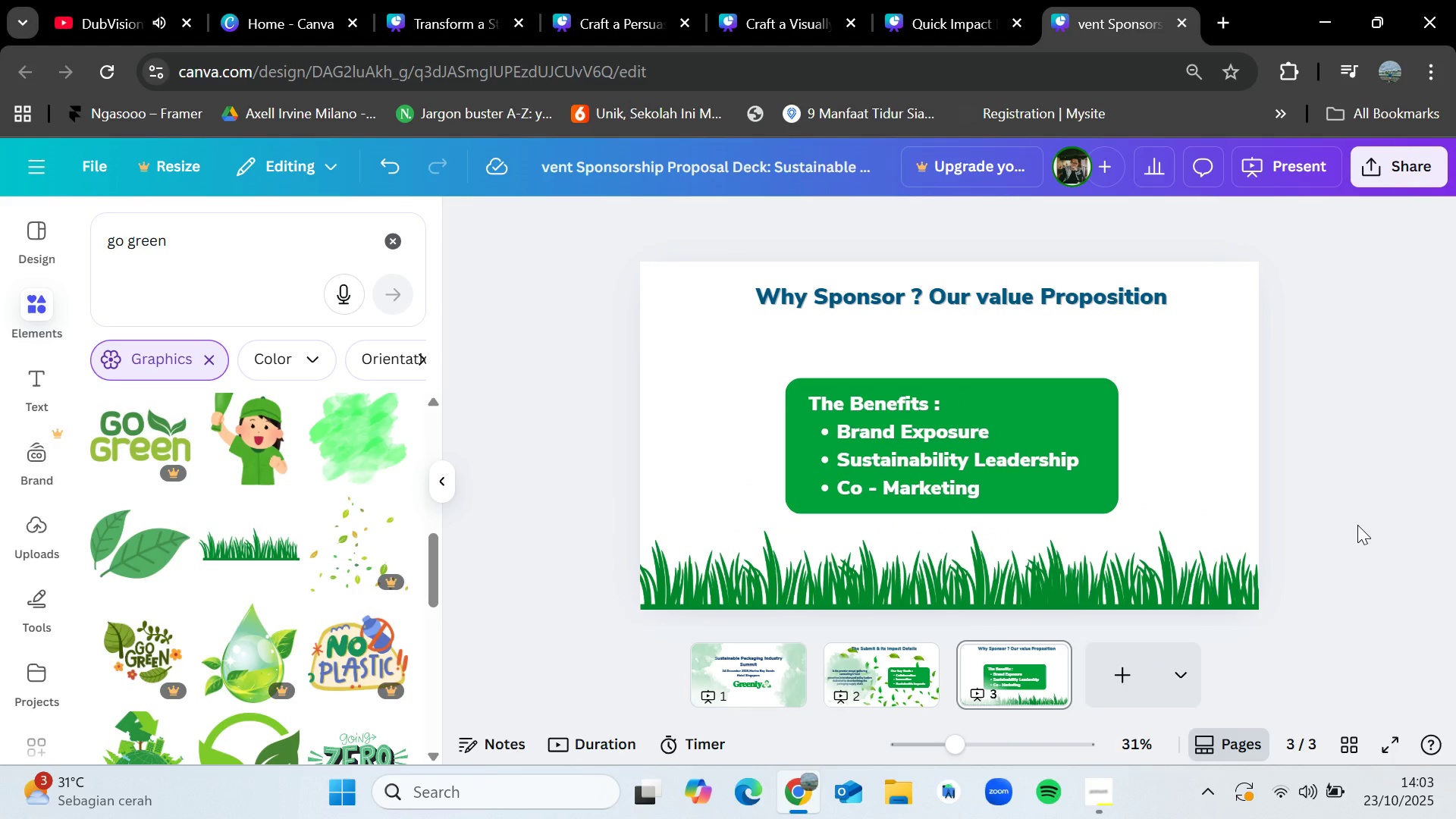 
scroll: coordinate [280, 658], scroll_direction: down, amount: 3.0
 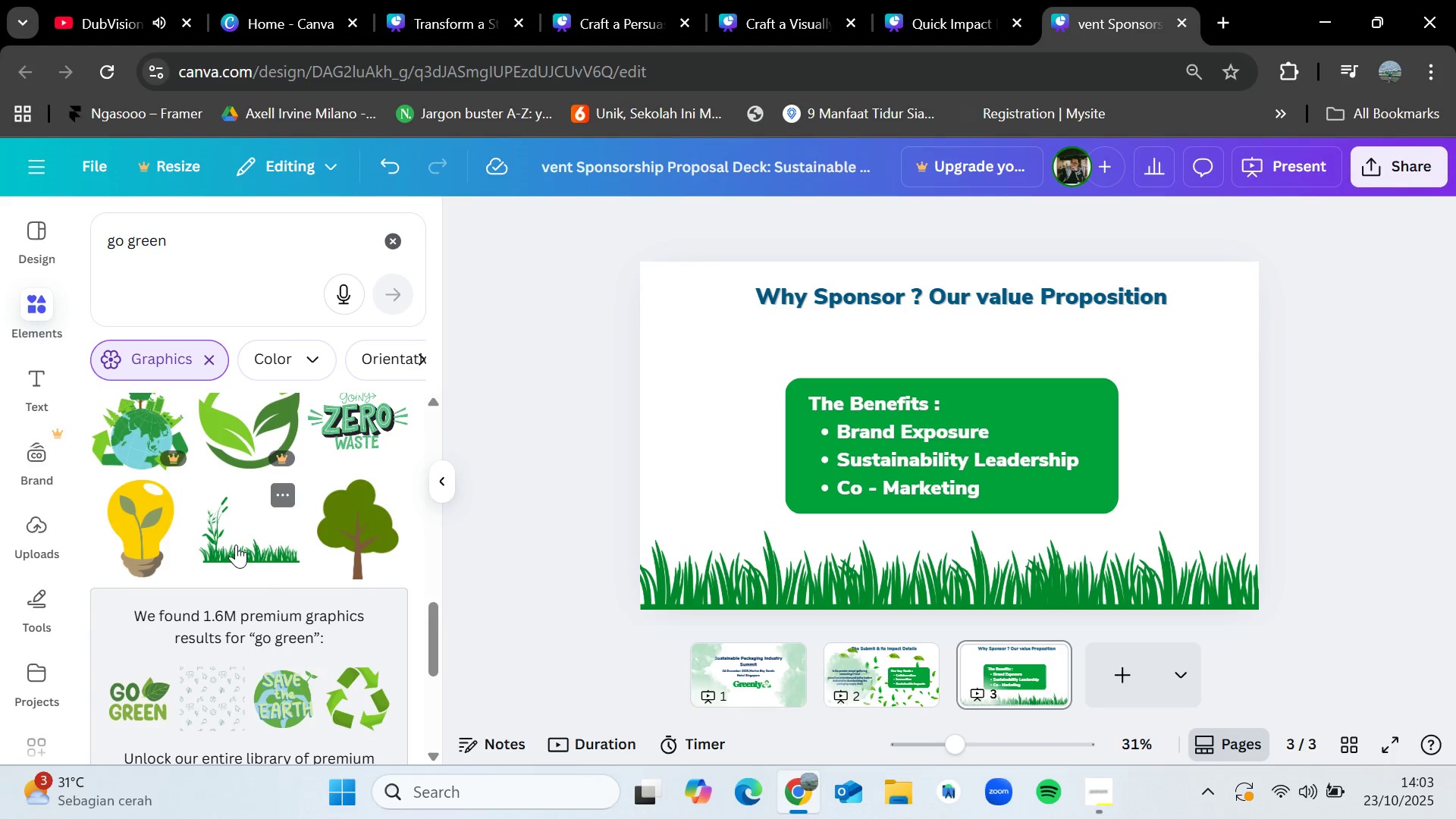 
left_click([236, 544])
 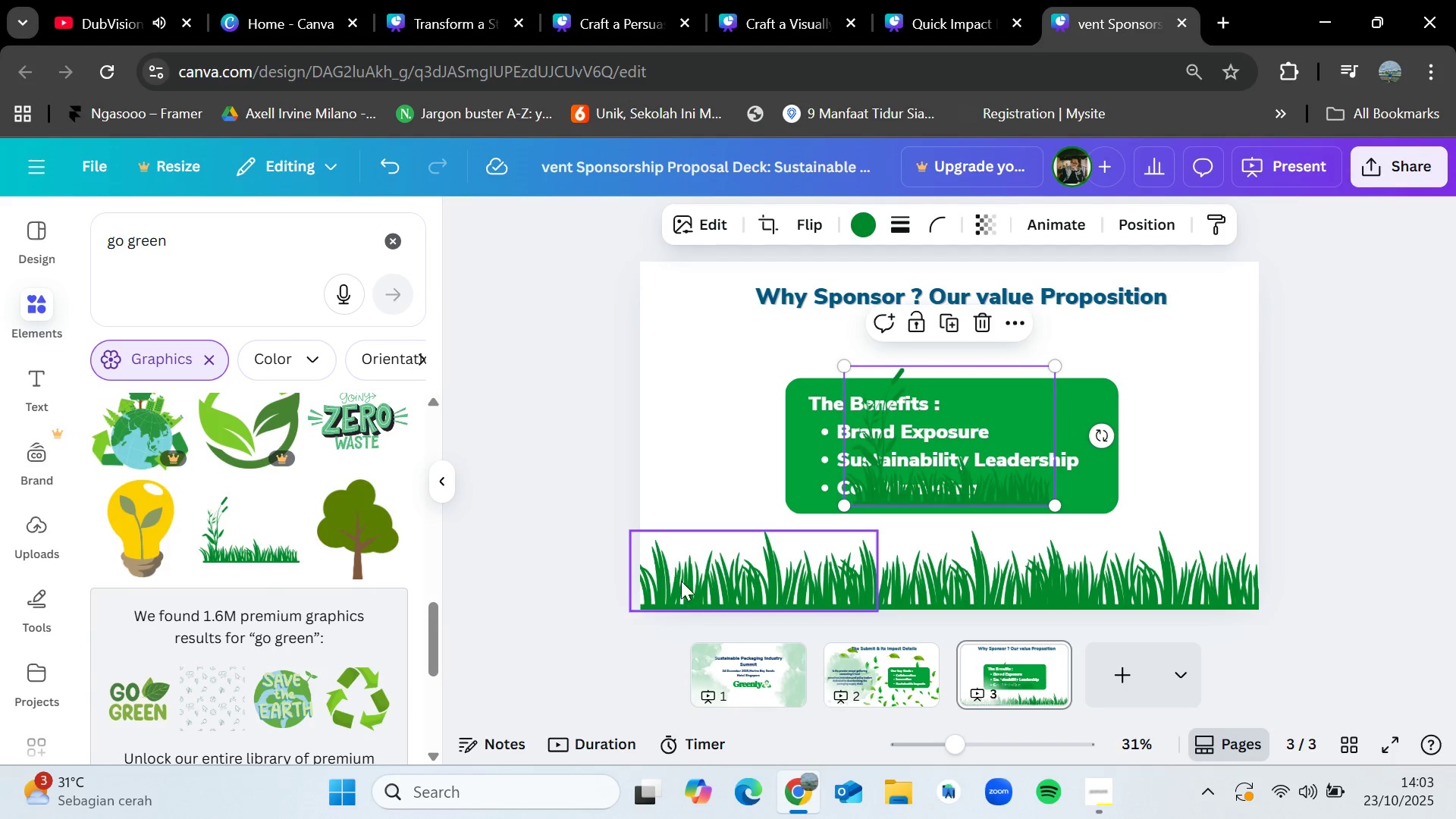 
left_click([682, 582])
 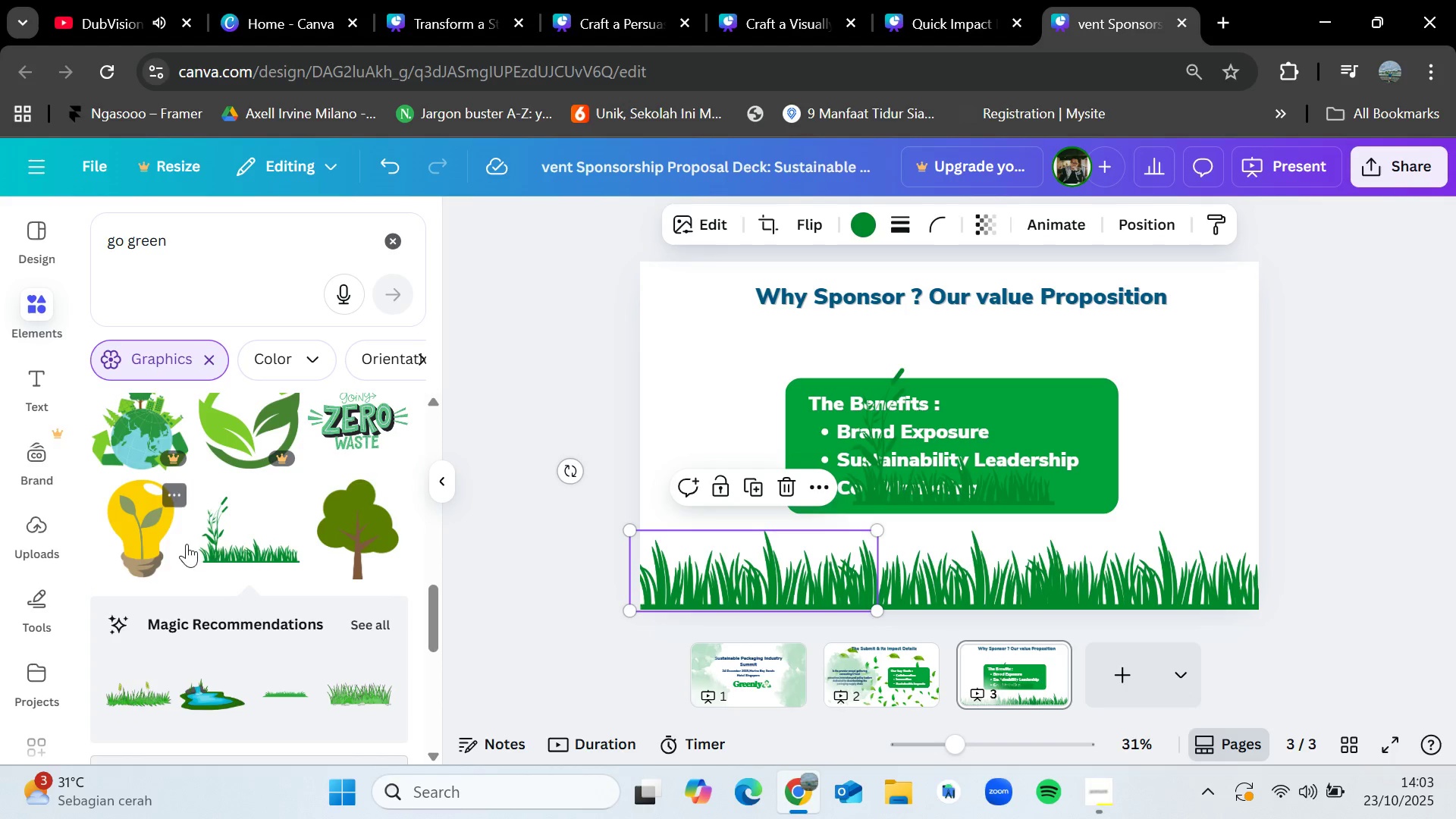 
left_click_drag(start_coordinate=[226, 541], to_coordinate=[746, 432])
 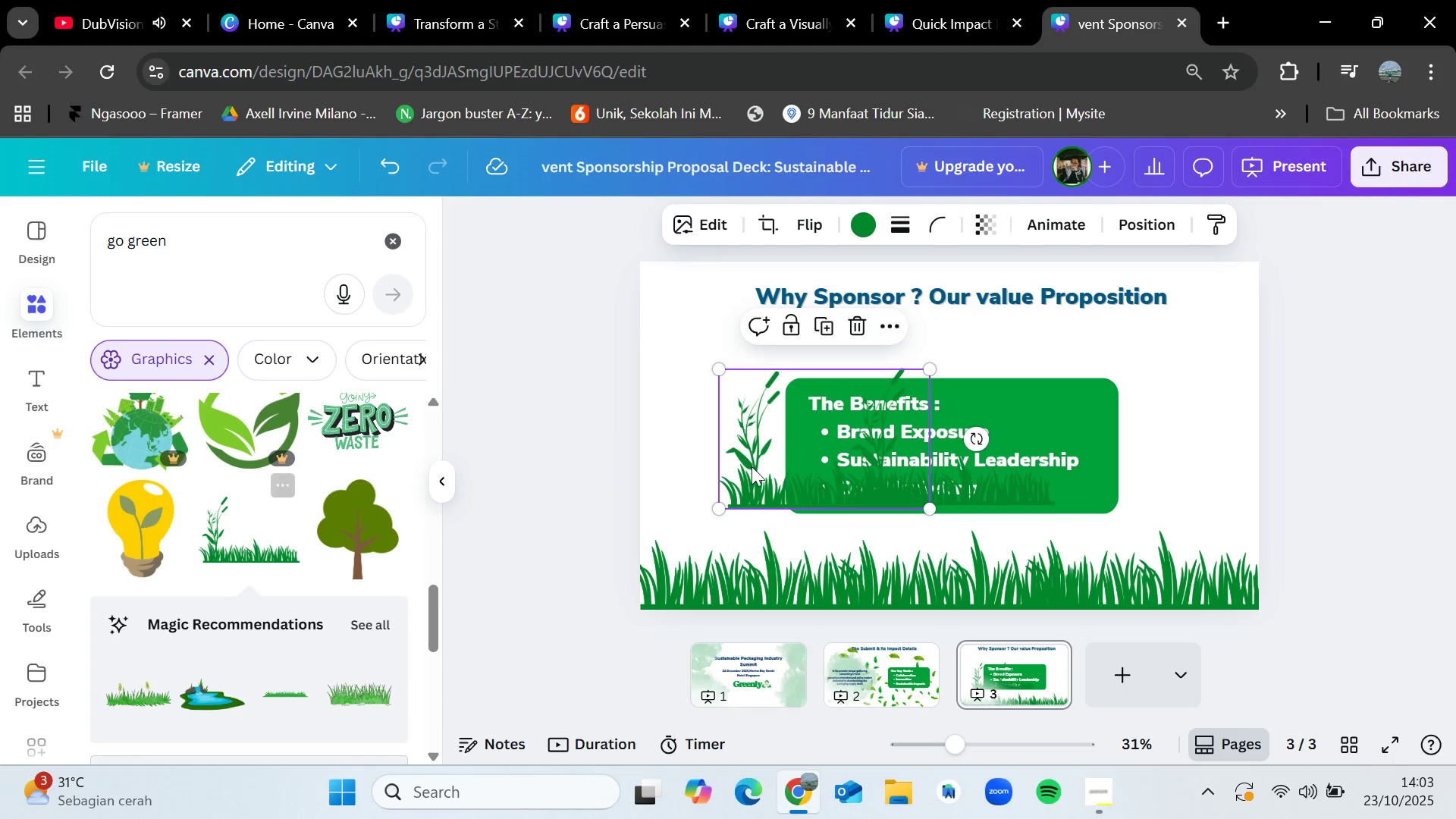 
left_click_drag(start_coordinate=[752, 470], to_coordinate=[676, 461])
 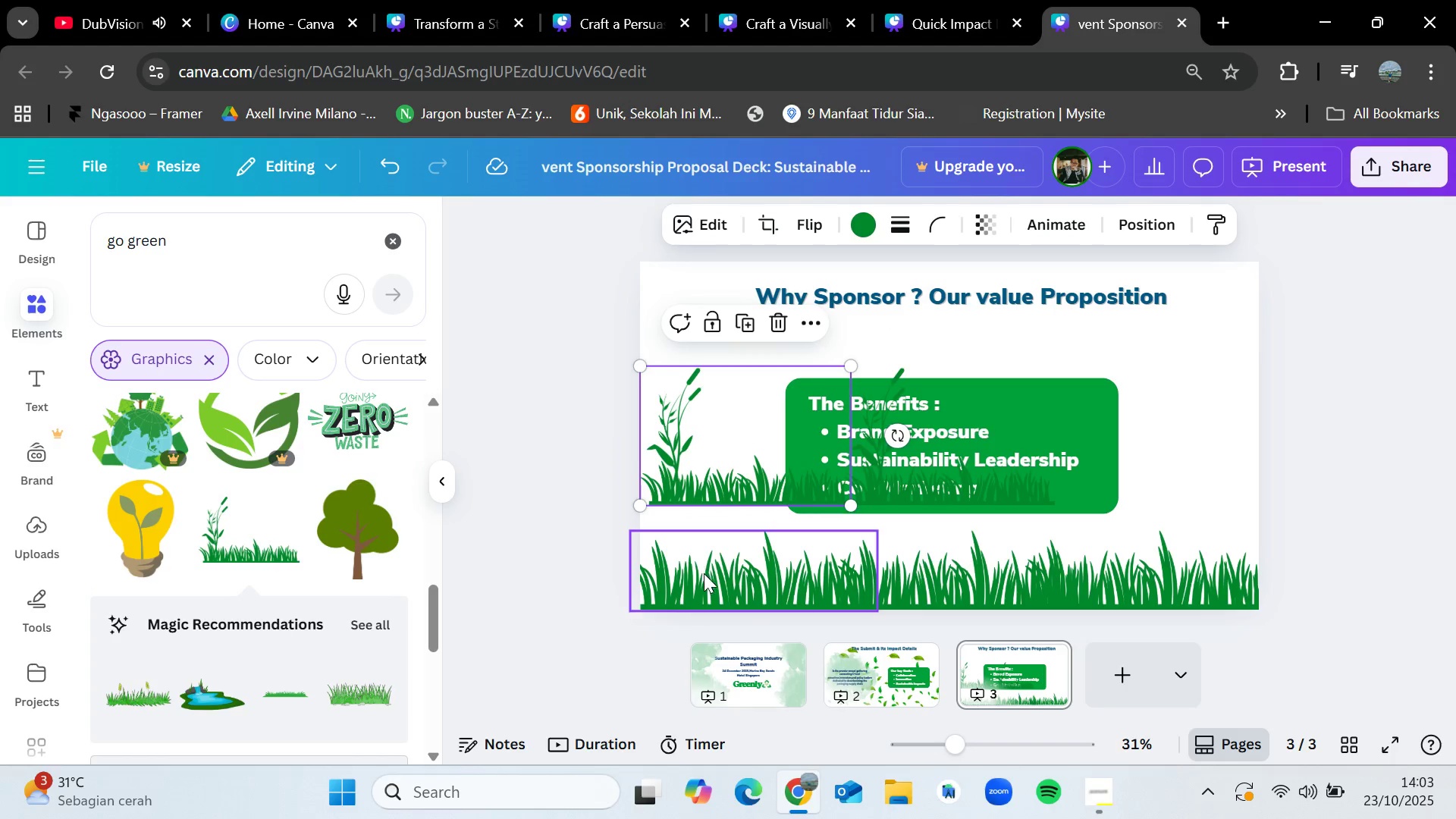 
left_click([704, 576])
 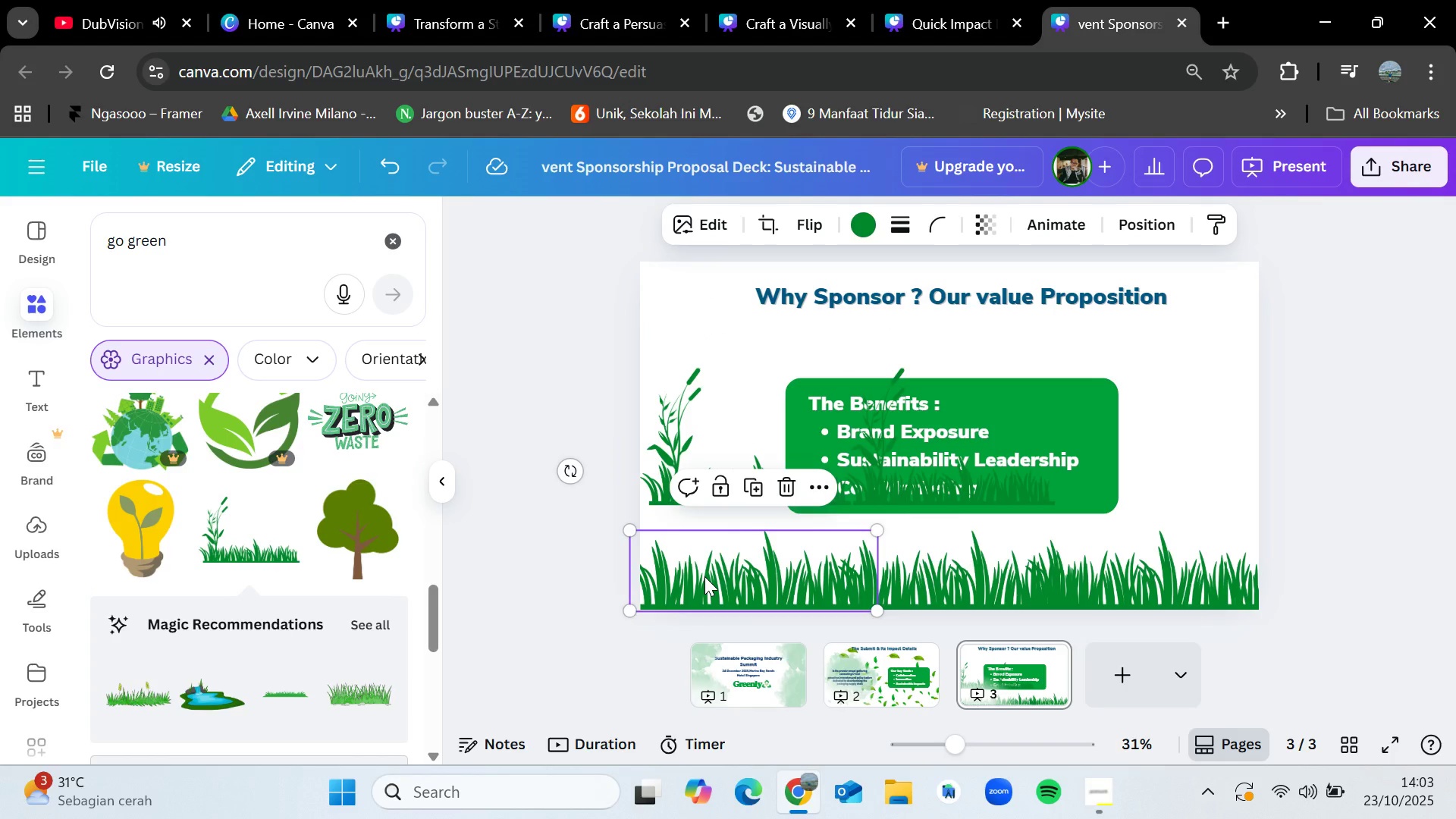 
key(Backspace)
 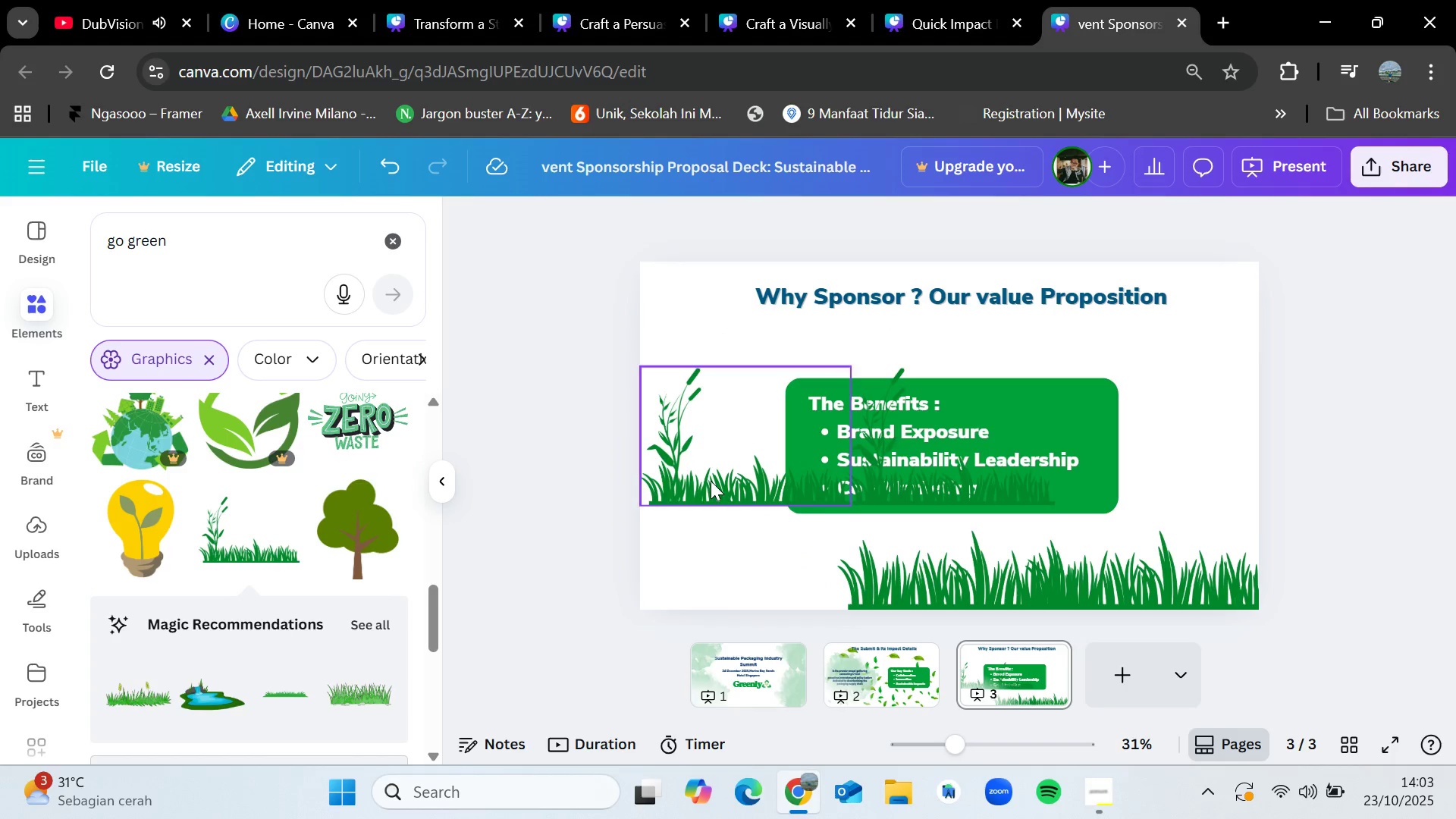 
left_click_drag(start_coordinate=[711, 481], to_coordinate=[719, 583])
 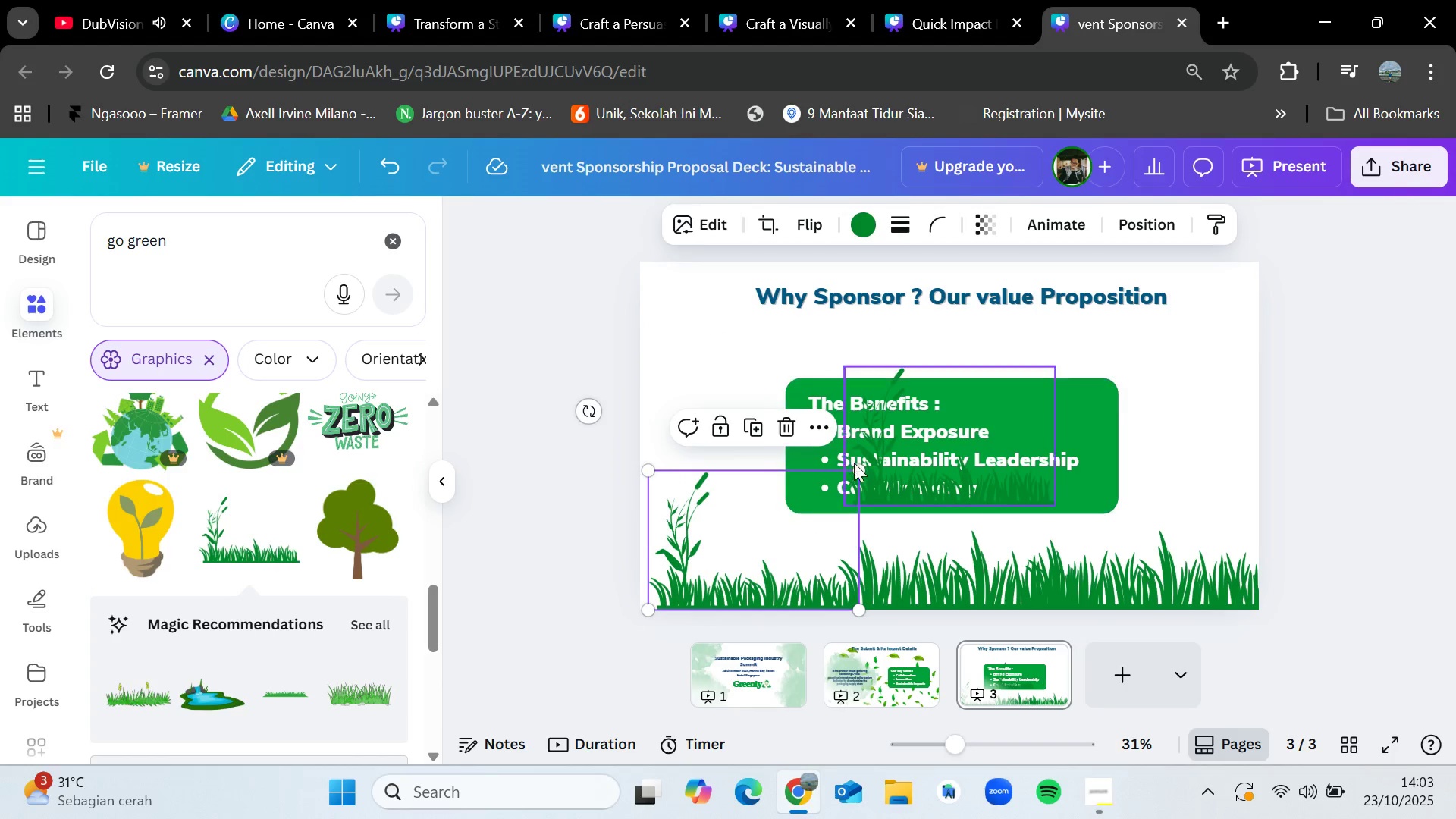 
left_click_drag(start_coordinate=[861, 469], to_coordinate=[898, 444])
 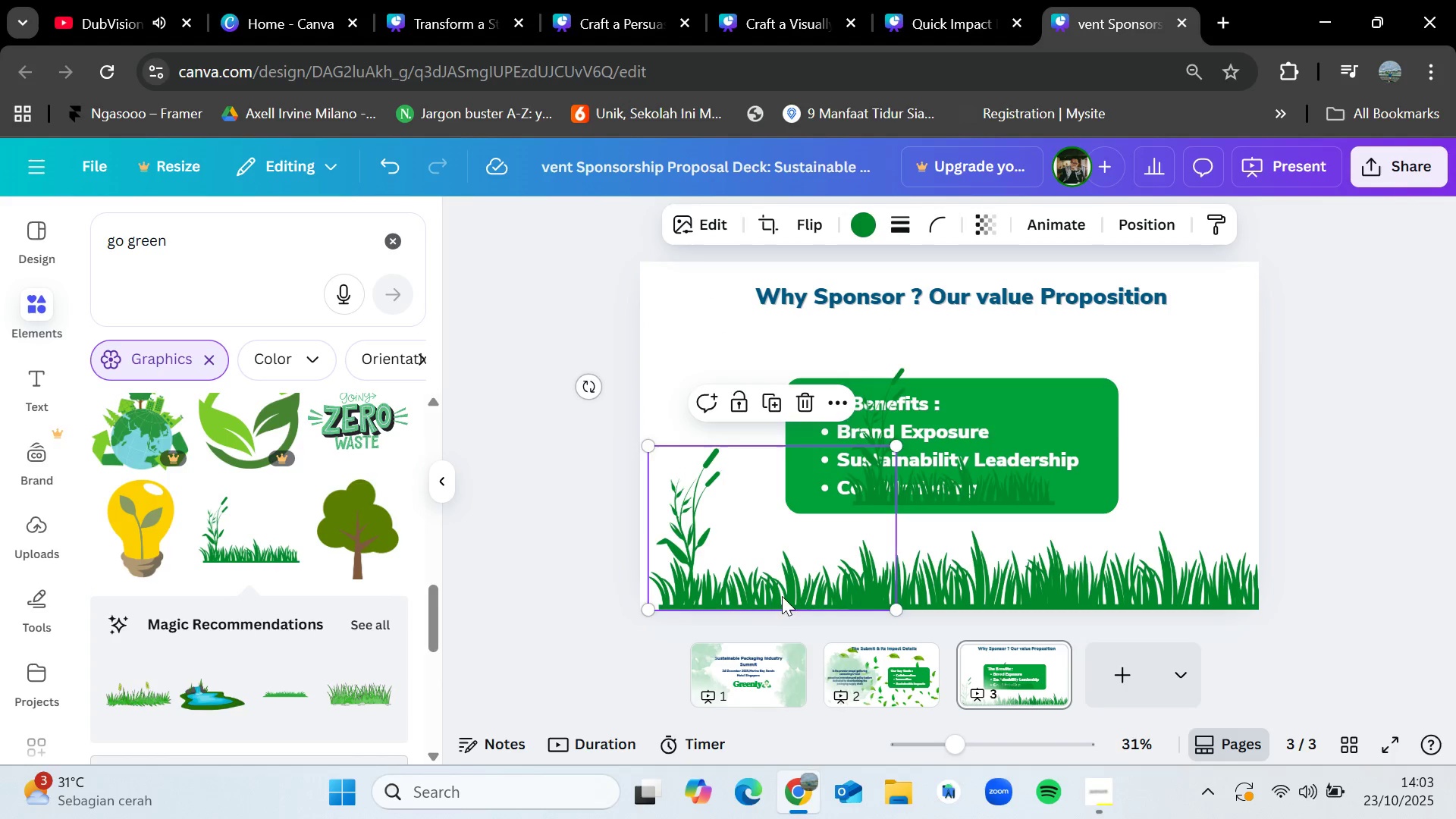 
left_click_drag(start_coordinate=[780, 595], to_coordinate=[761, 600])
 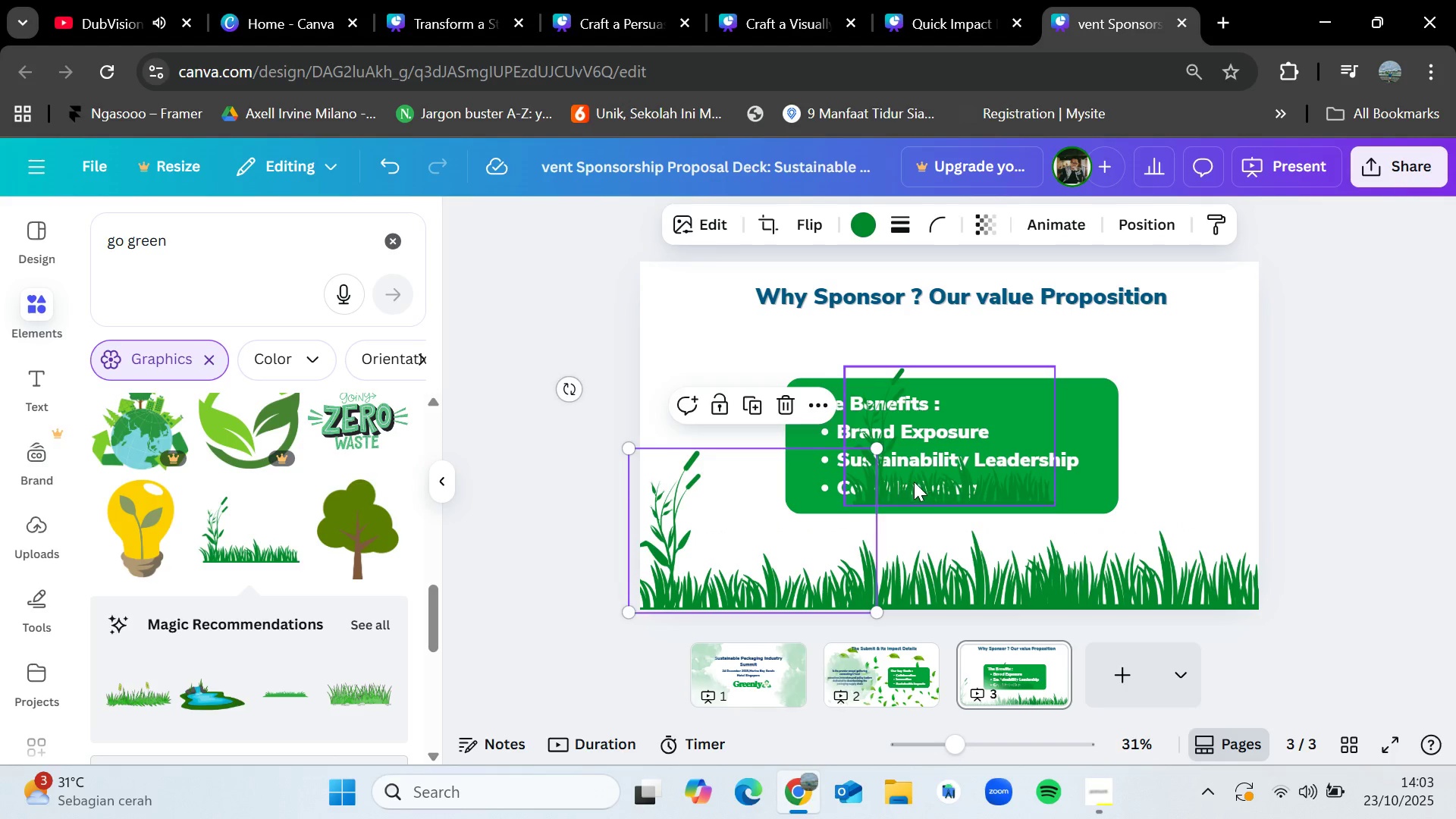 
left_click_drag(start_coordinate=[915, 482], to_coordinate=[918, 486])
 